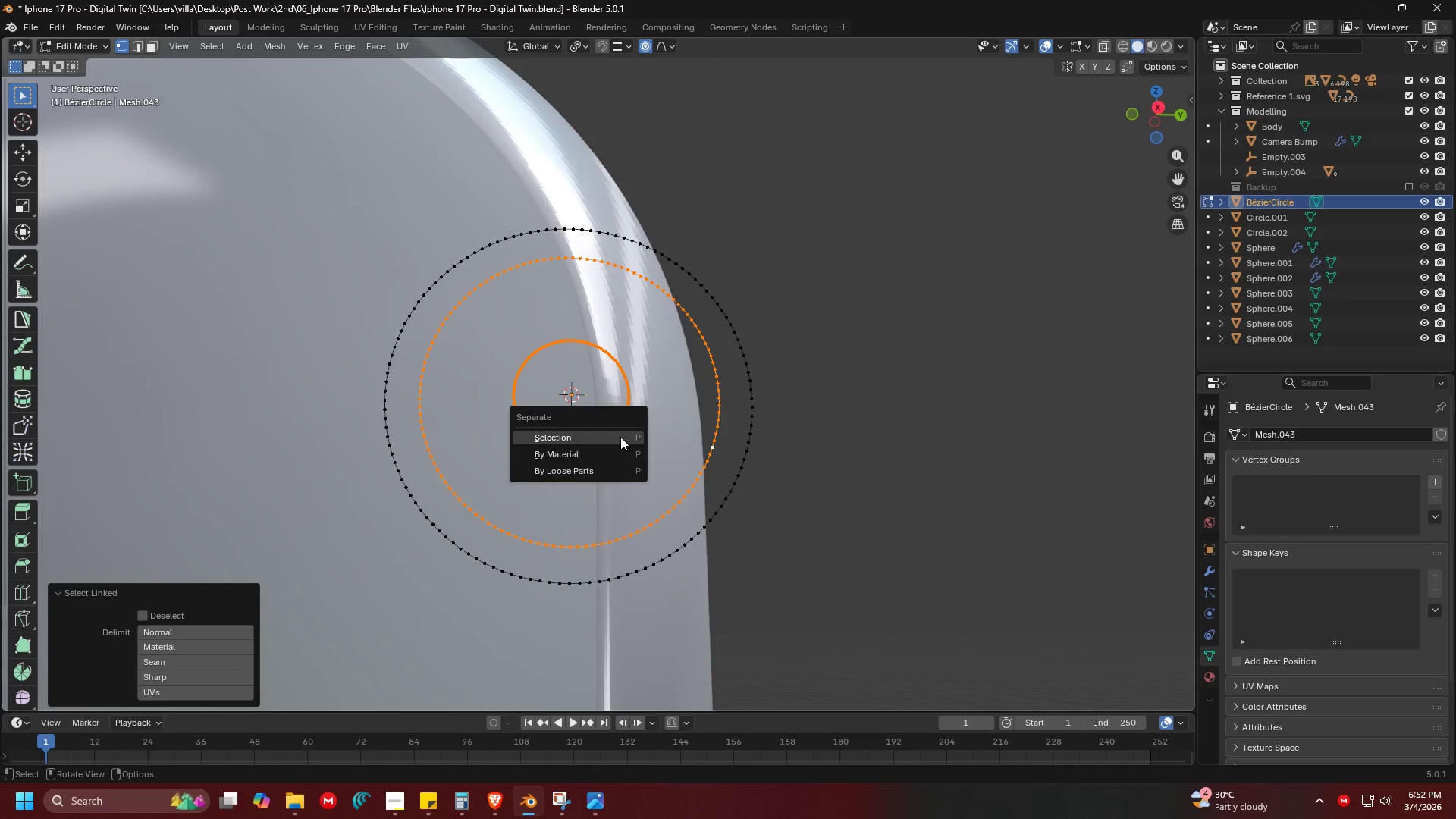 
left_click([620, 437])
 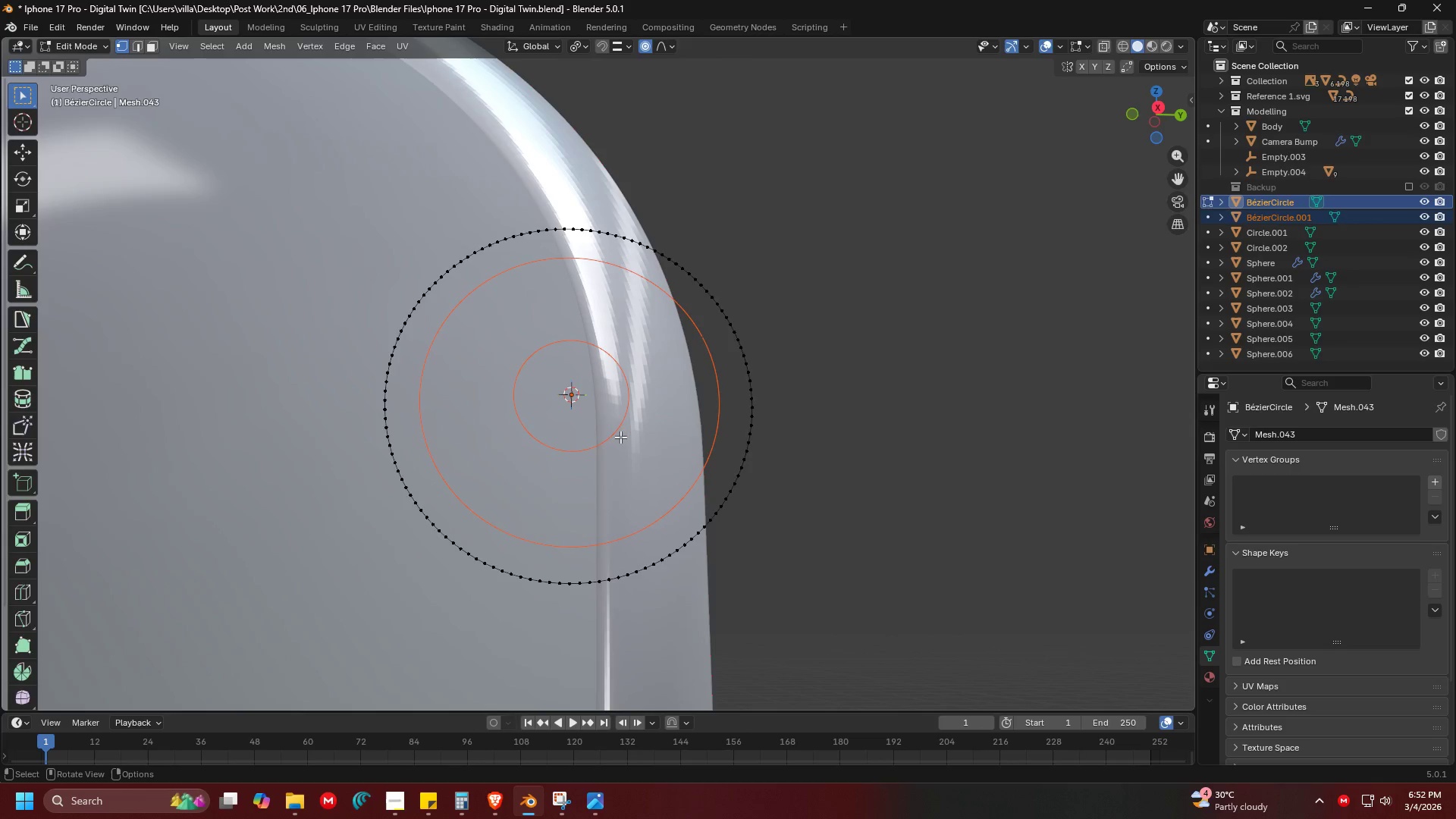 
key(Tab)
 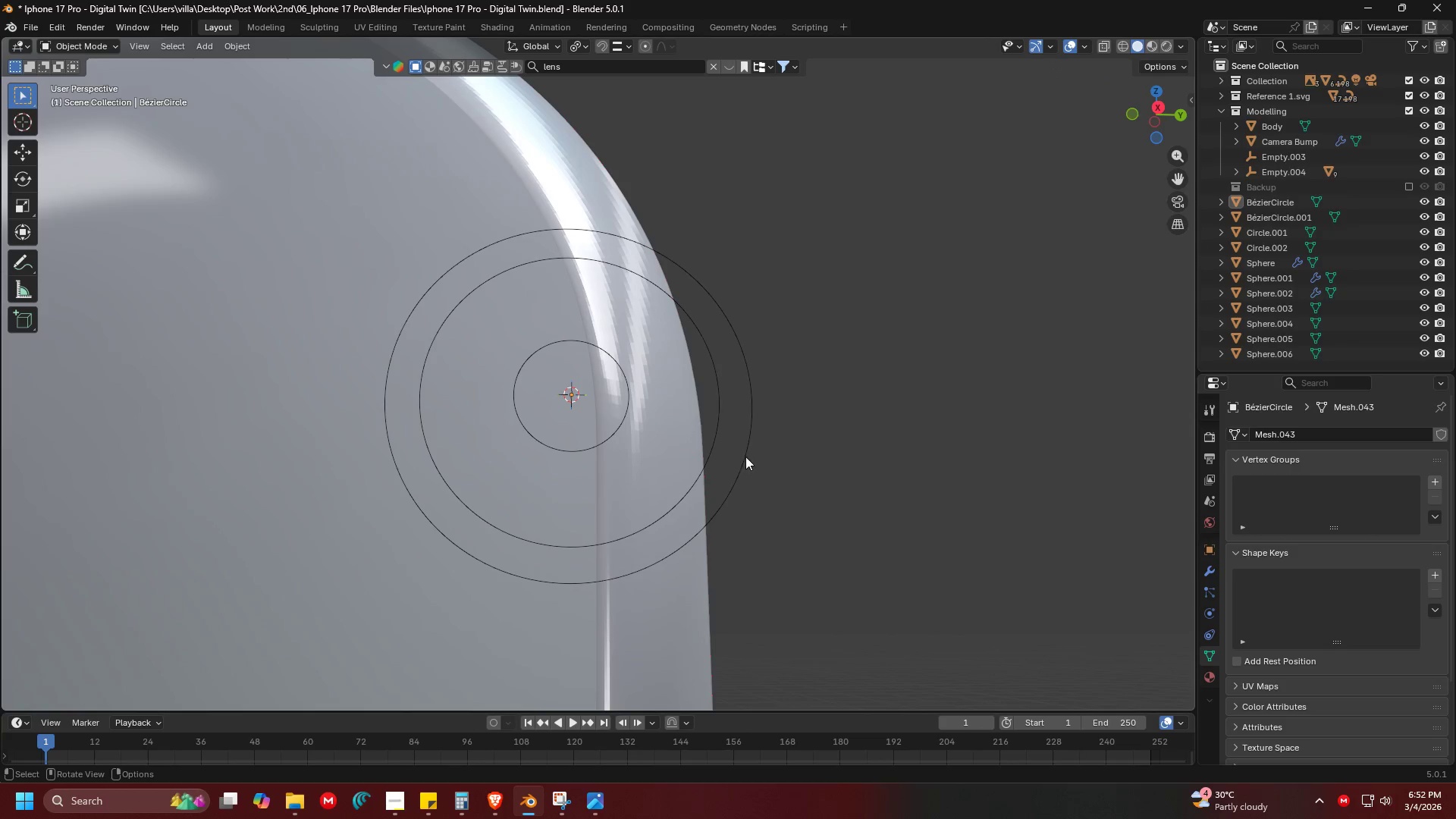 
double_click([746, 457])
 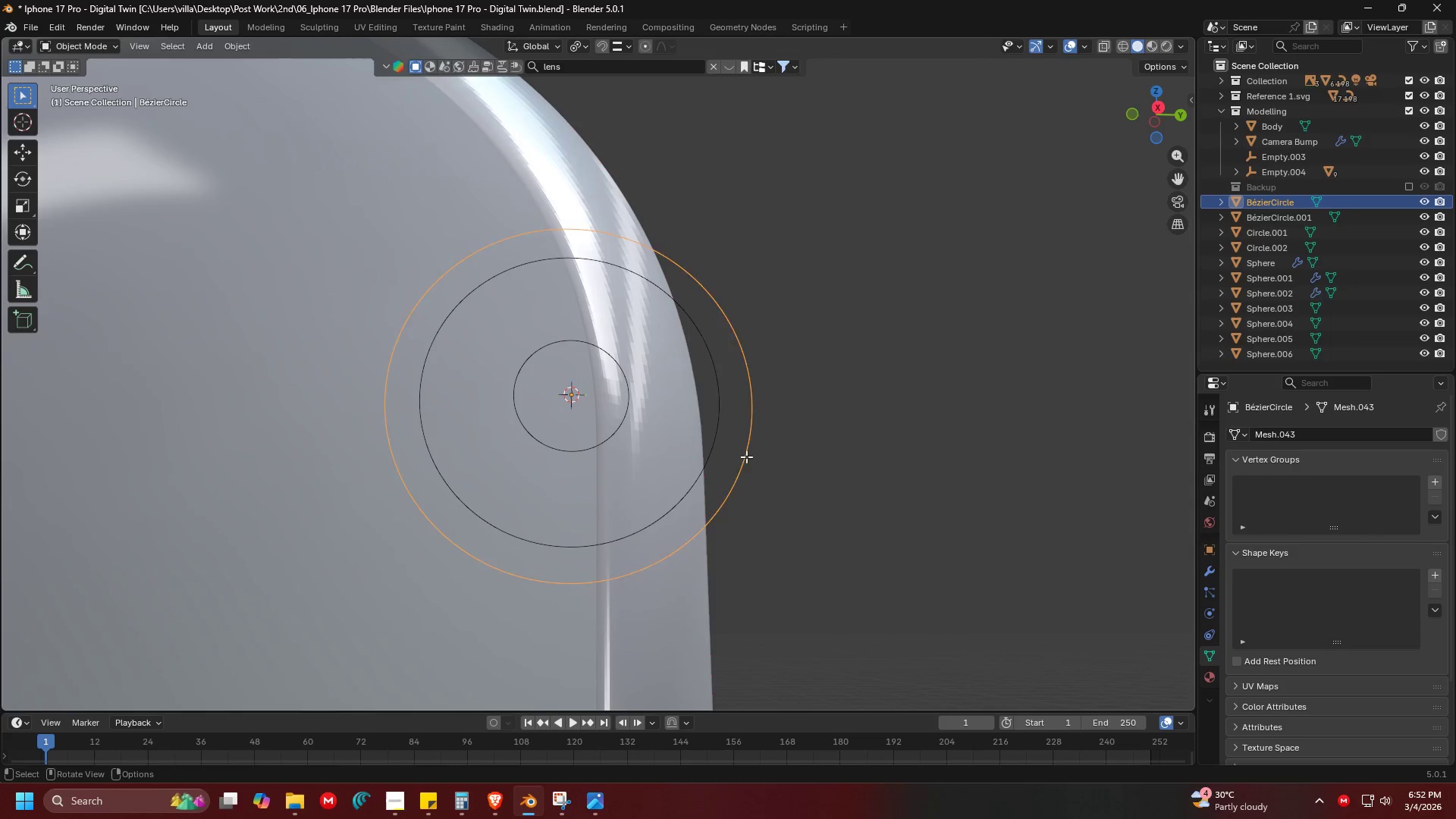 
key(Tab)
 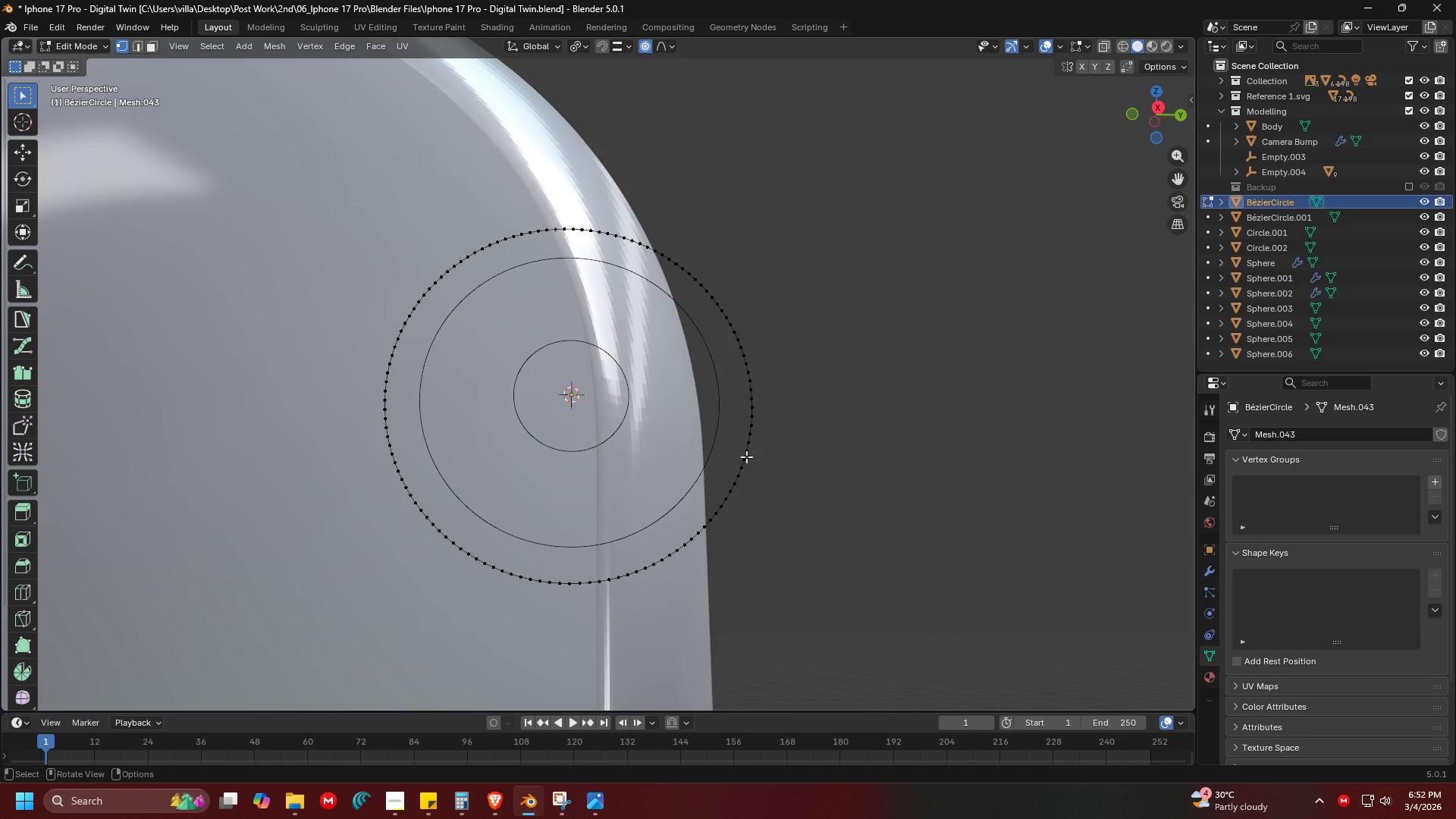 
key(A)
 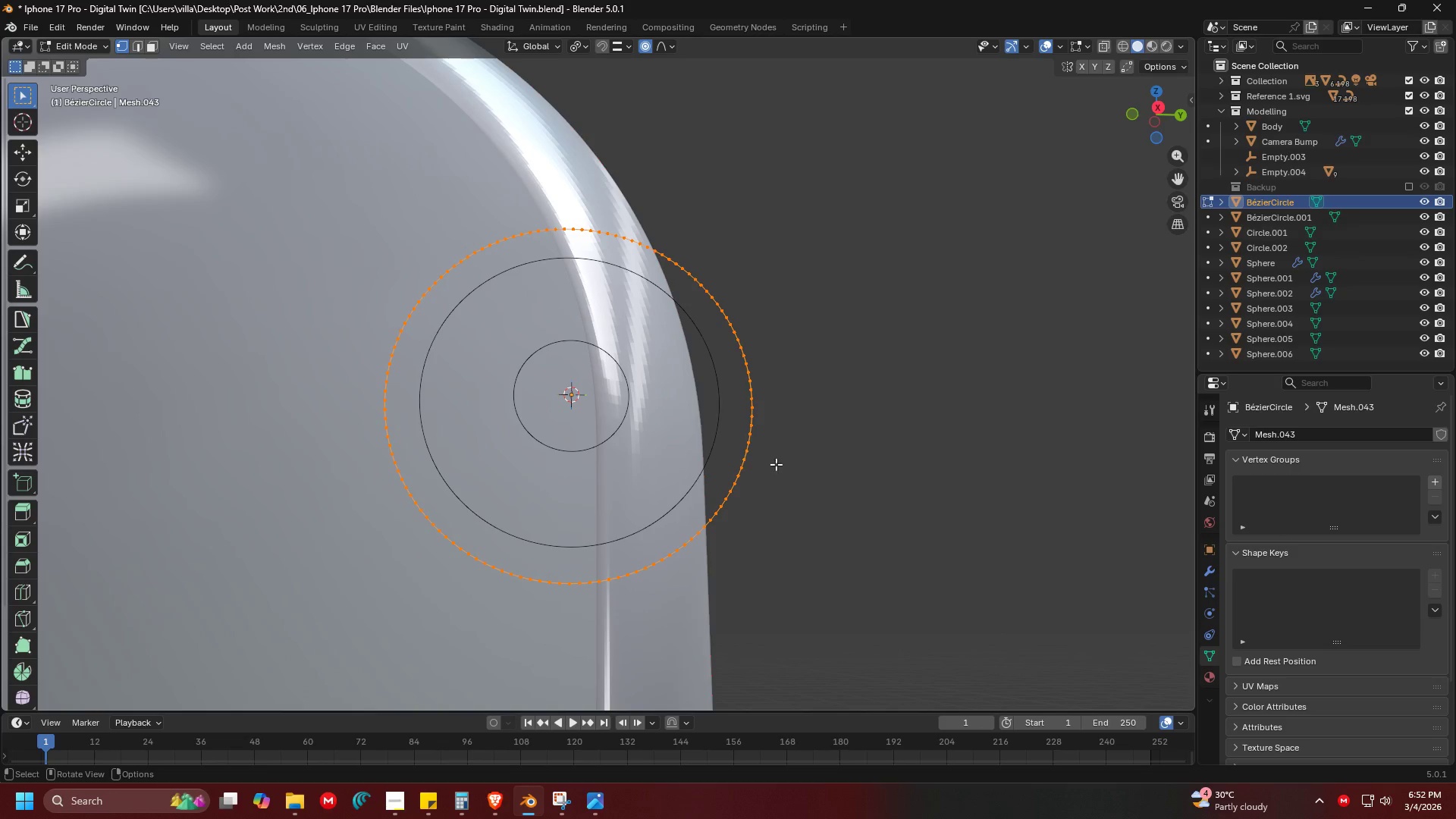 
key(F)
 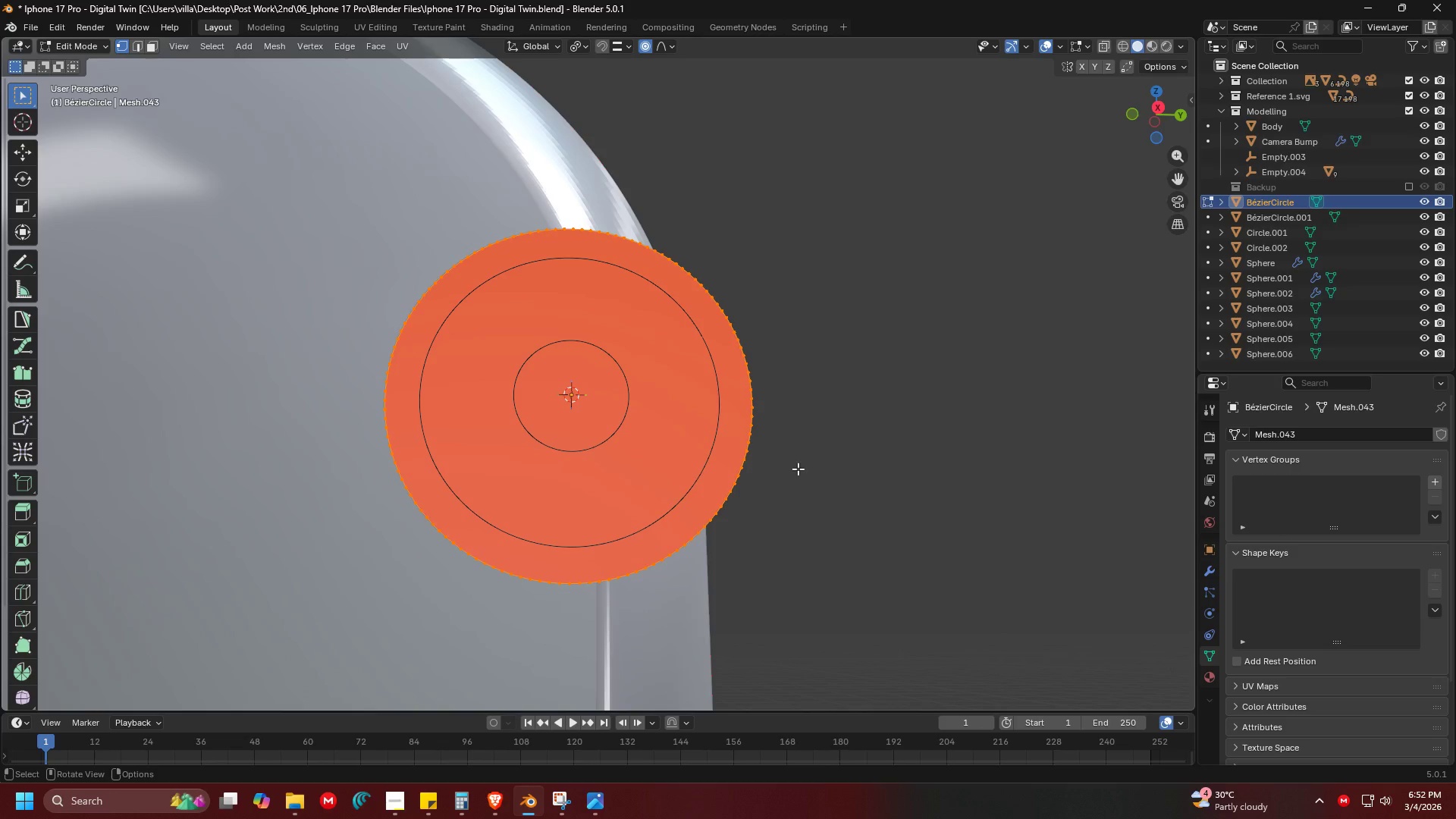 
key(Alt+AltLeft)
 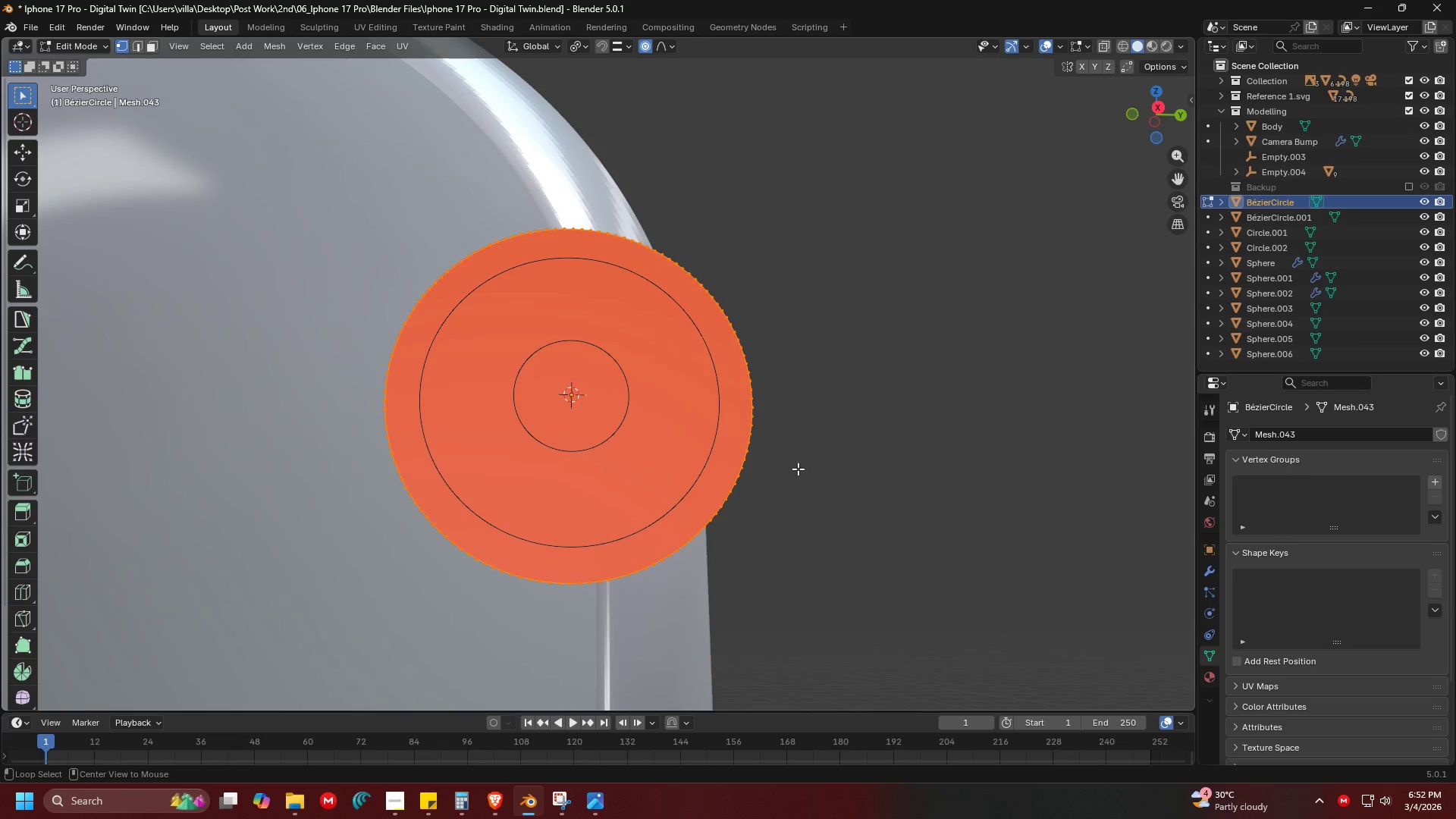 
key(Alt+Tab)
 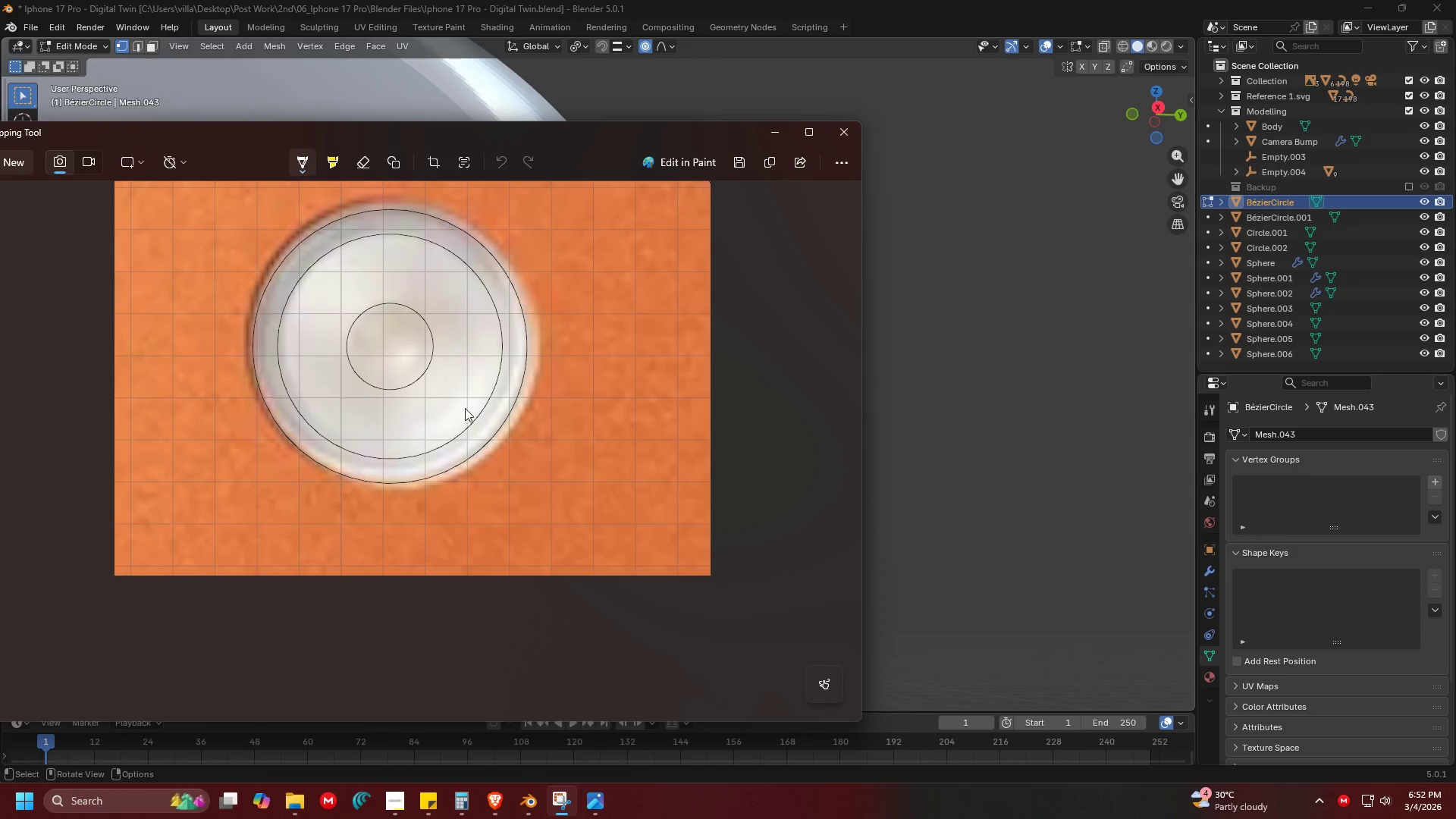 
key(Alt+AltLeft)
 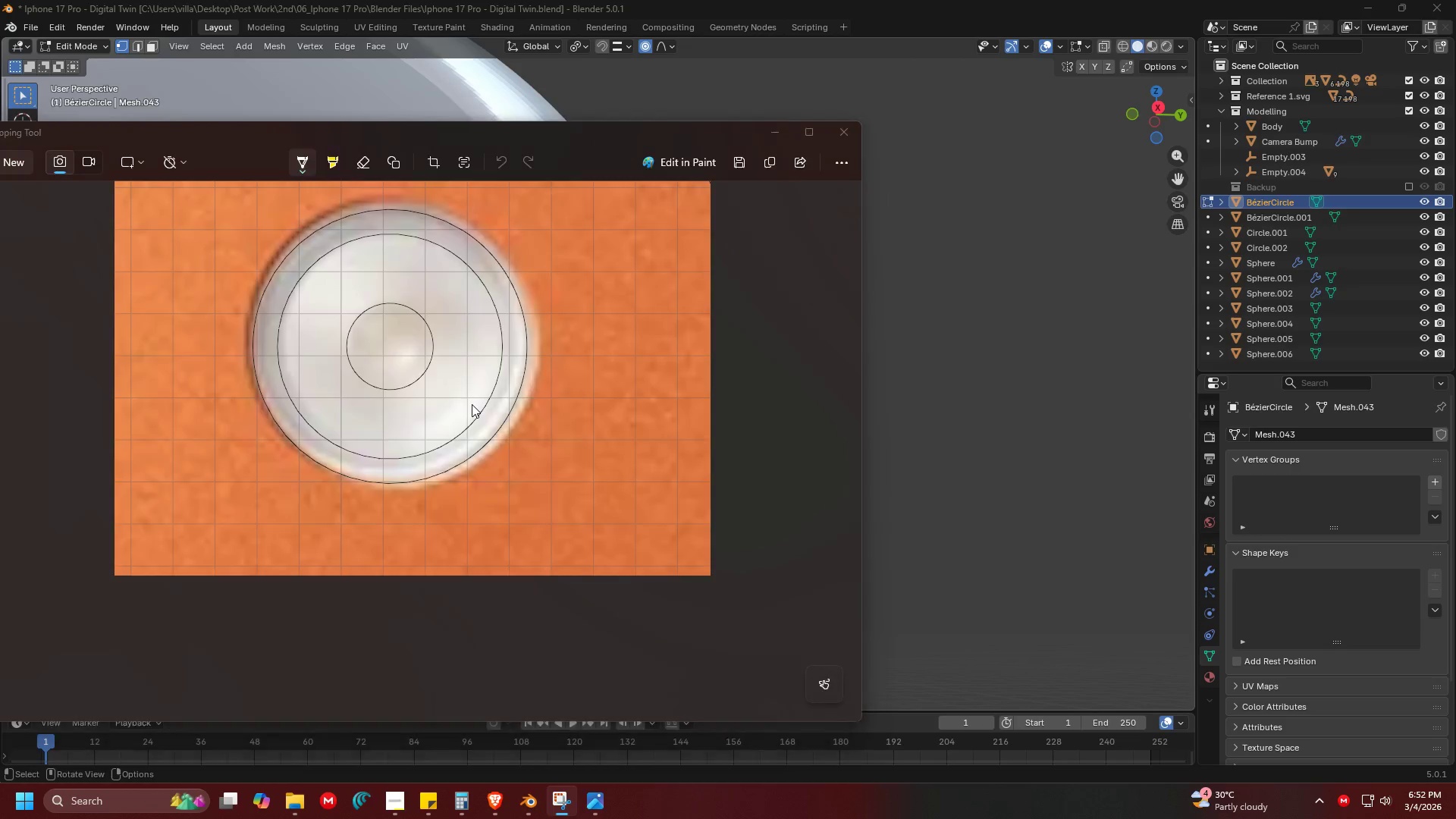 
key(Alt+Tab)
 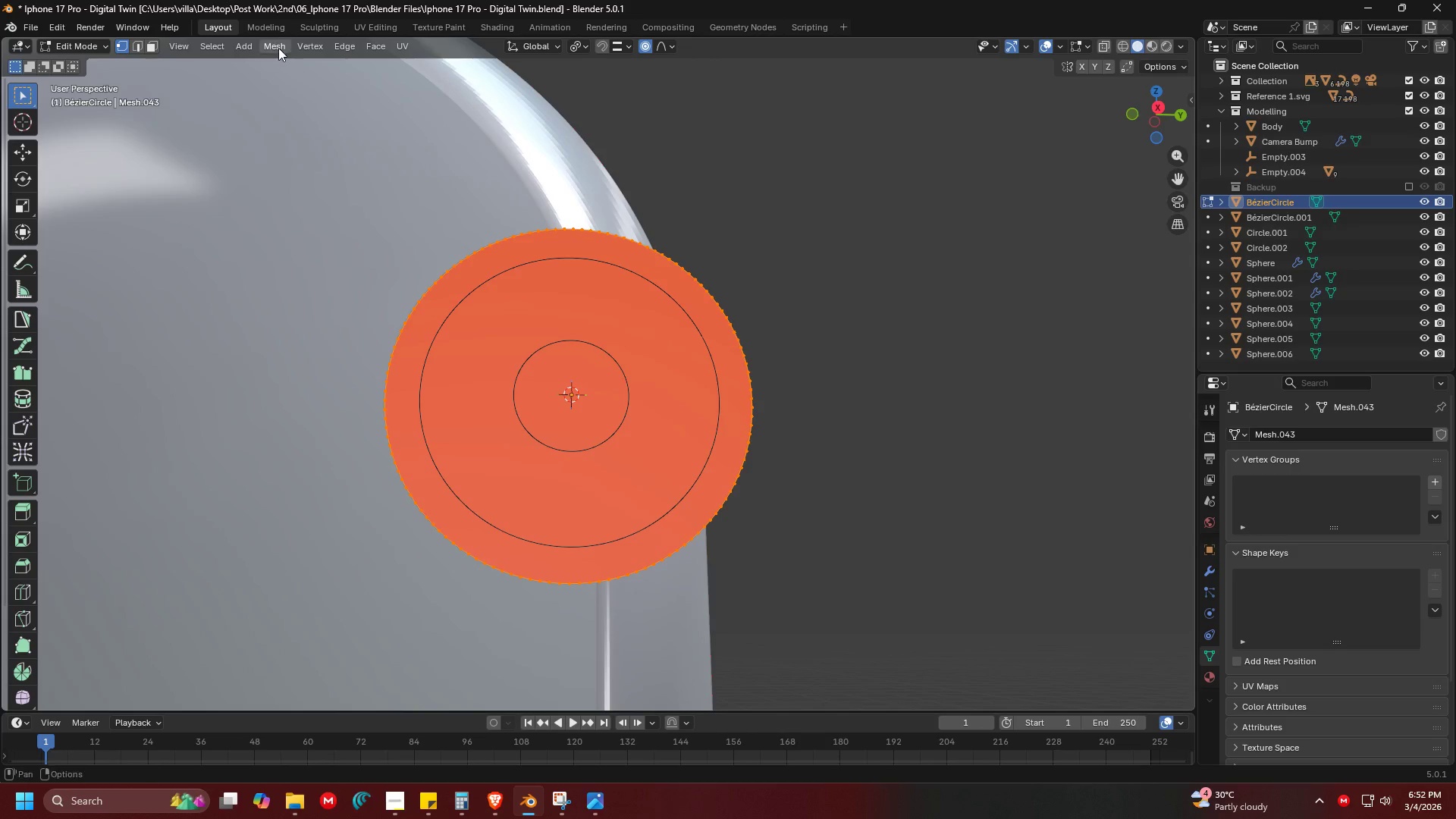 
left_click([270, 46])
 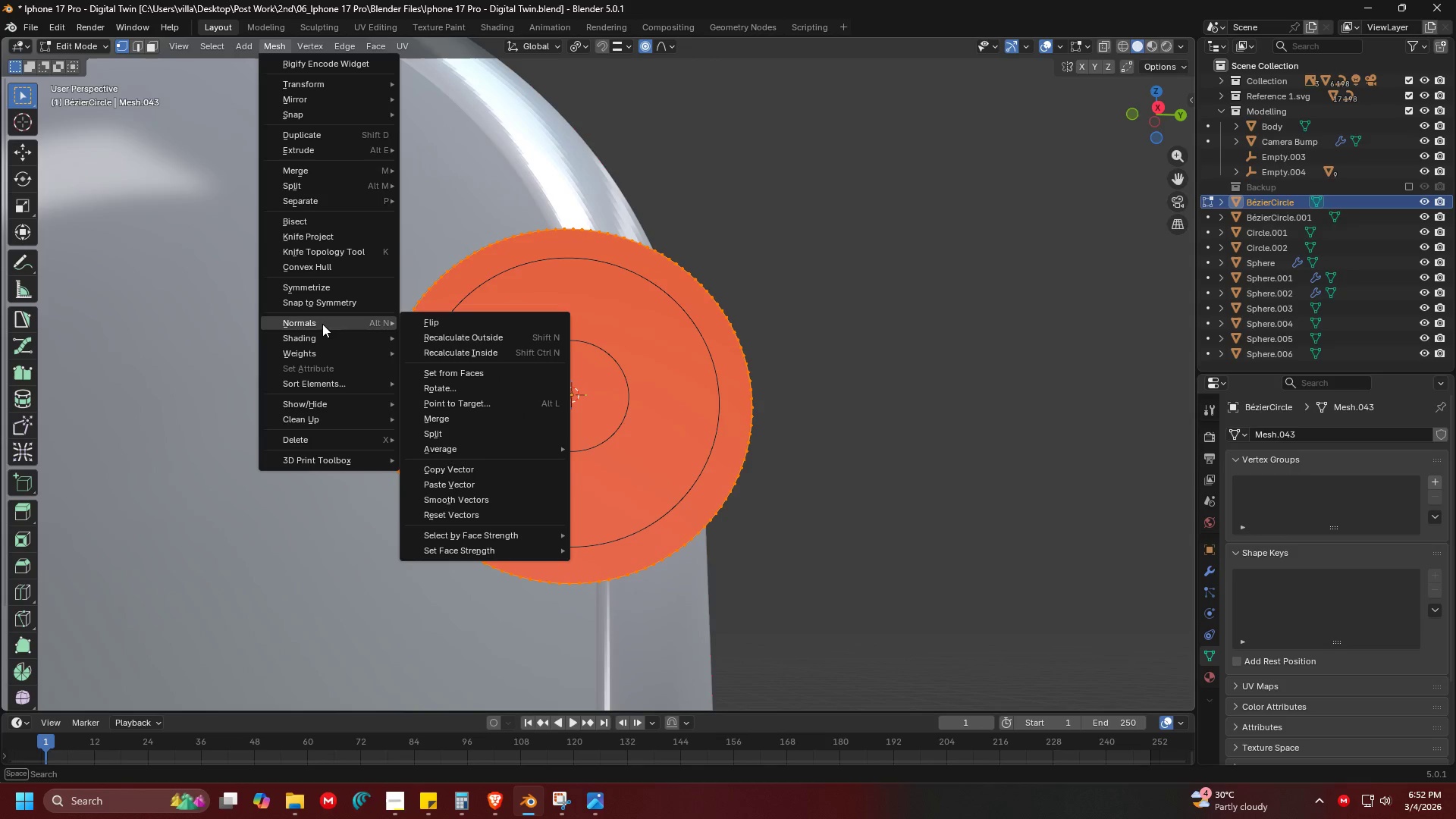 
left_click([450, 322])
 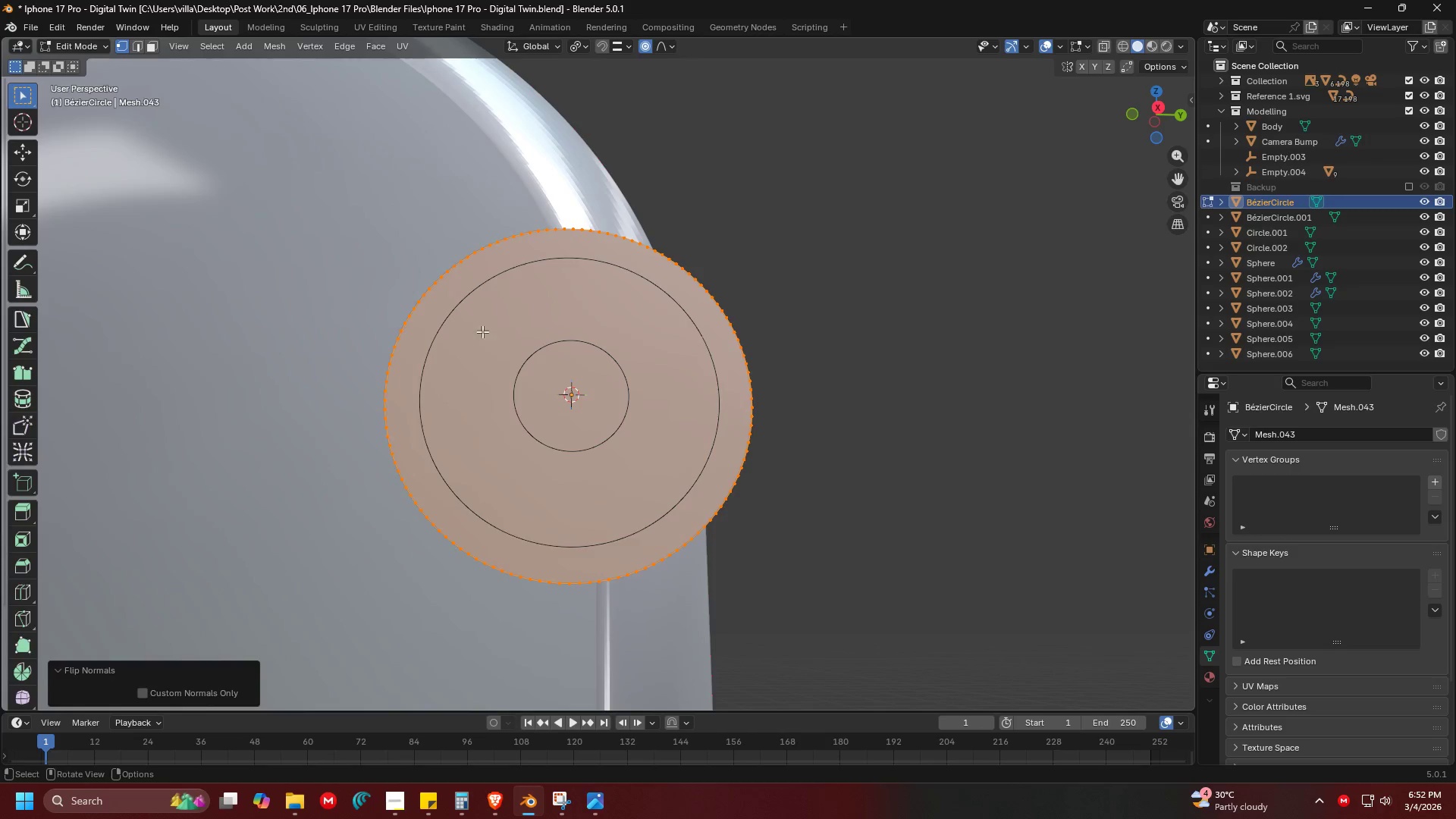 
key(Tab)
 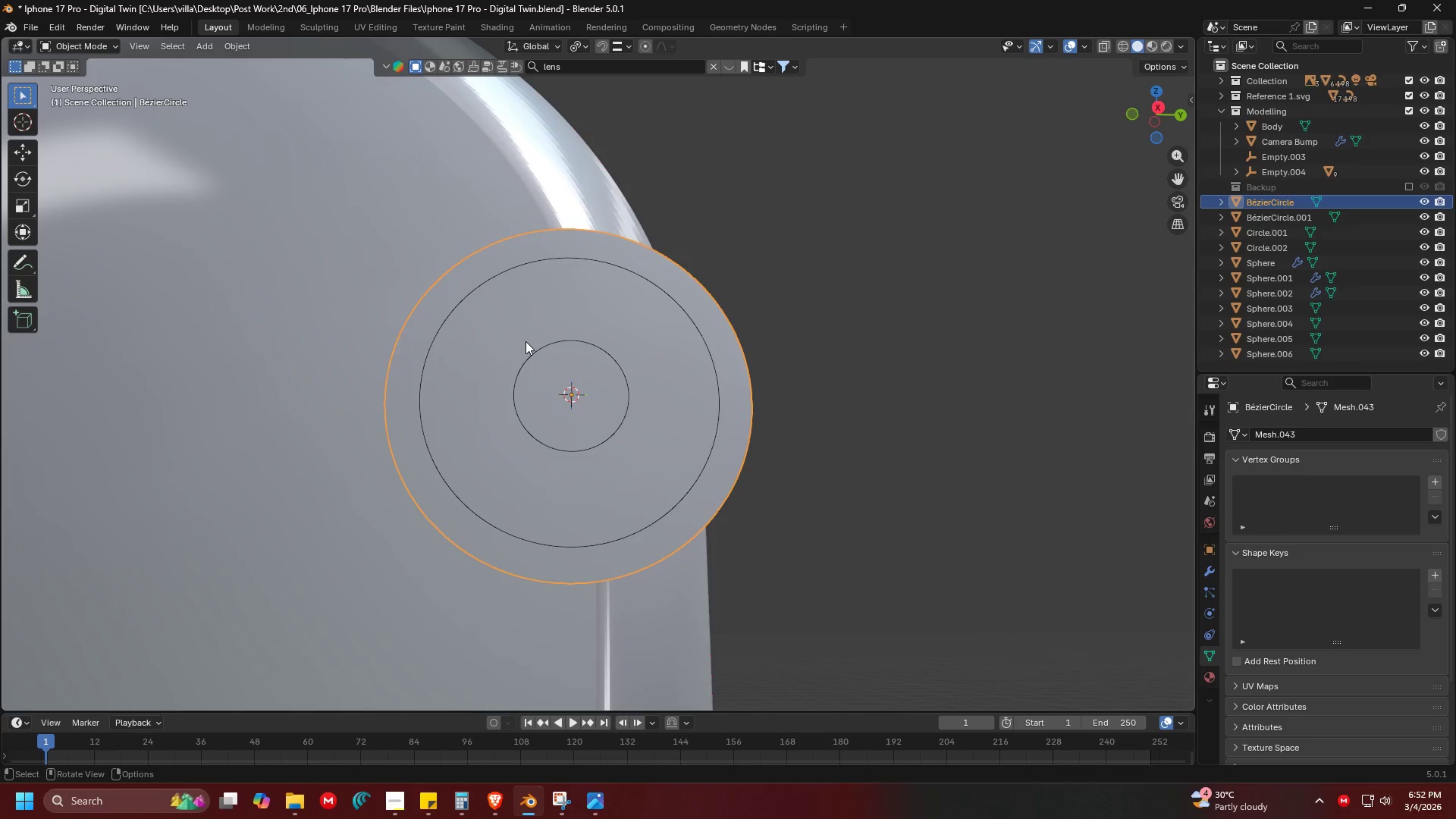 
key(Alt+AltLeft)
 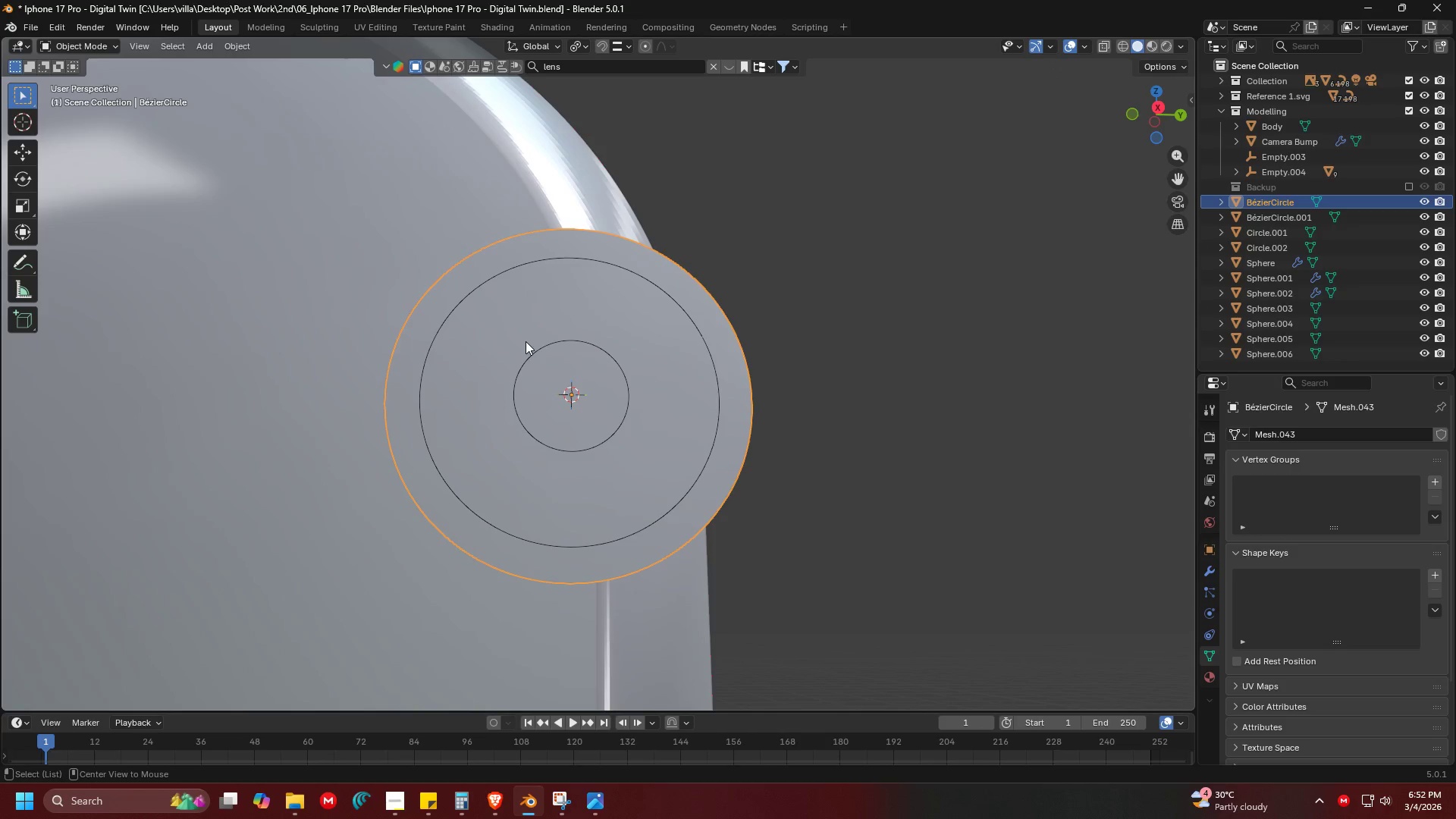 
key(Alt+Tab)
 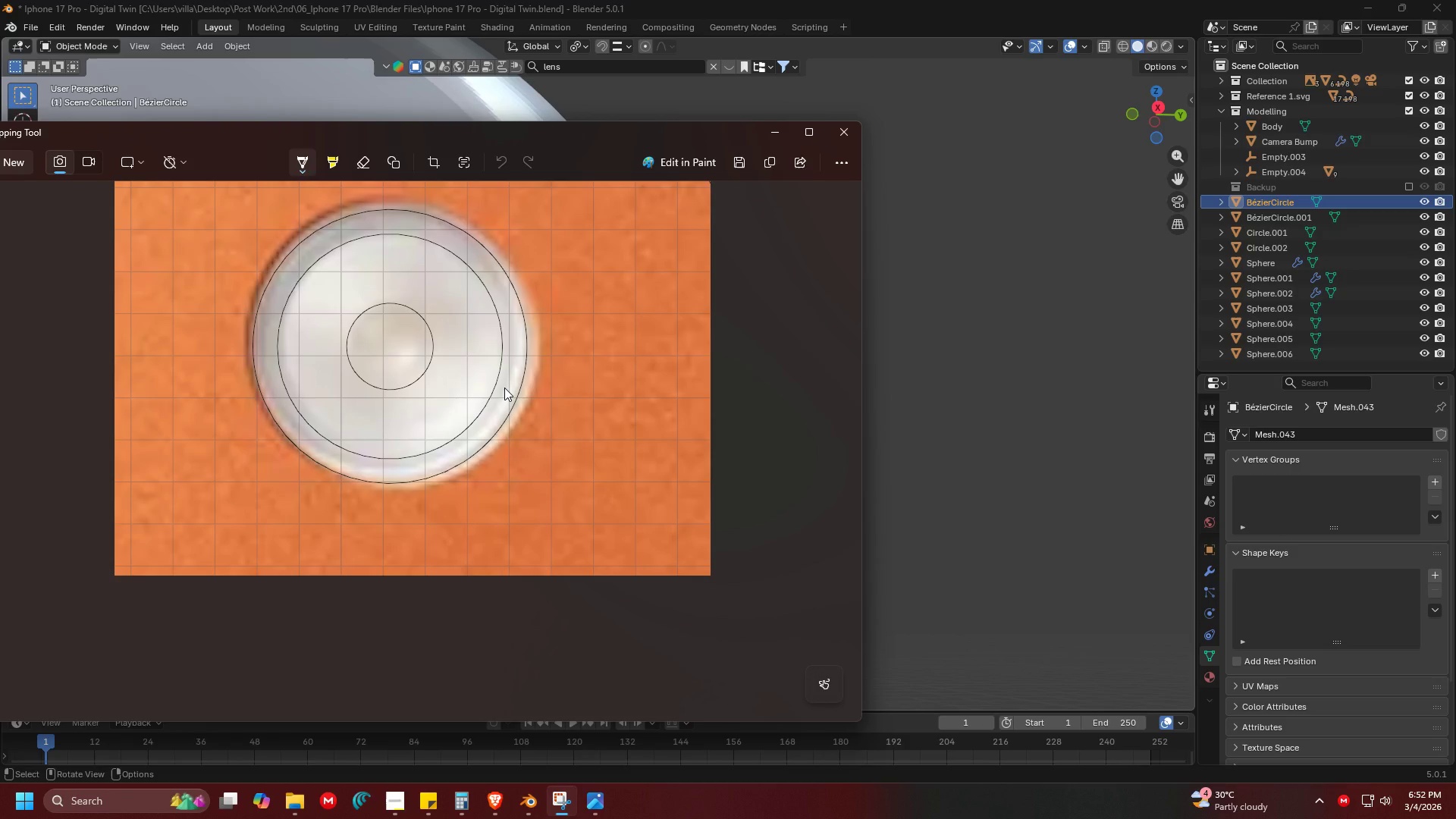 
key(Alt+Tab)
 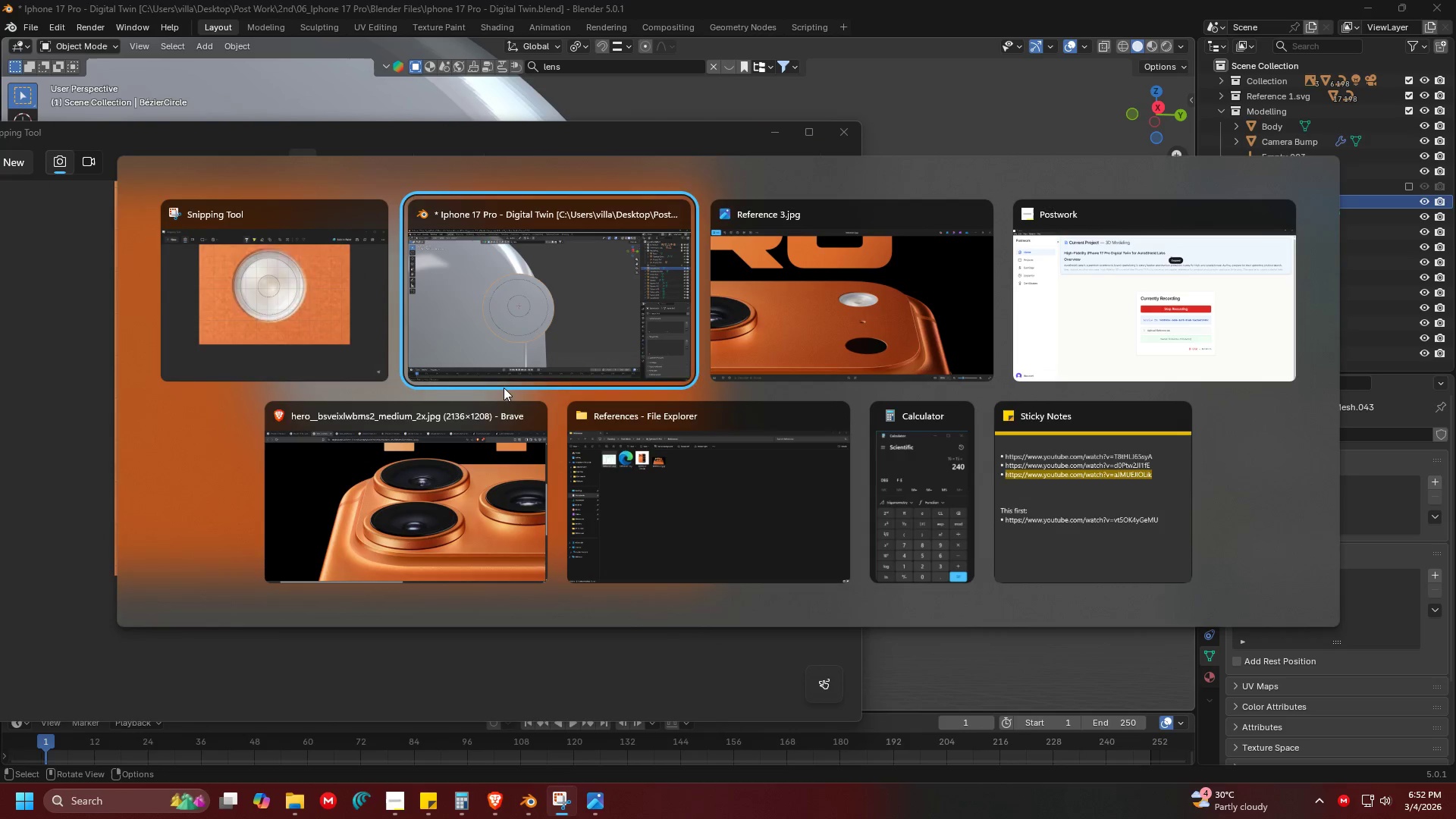 
key(Alt+Tab)
 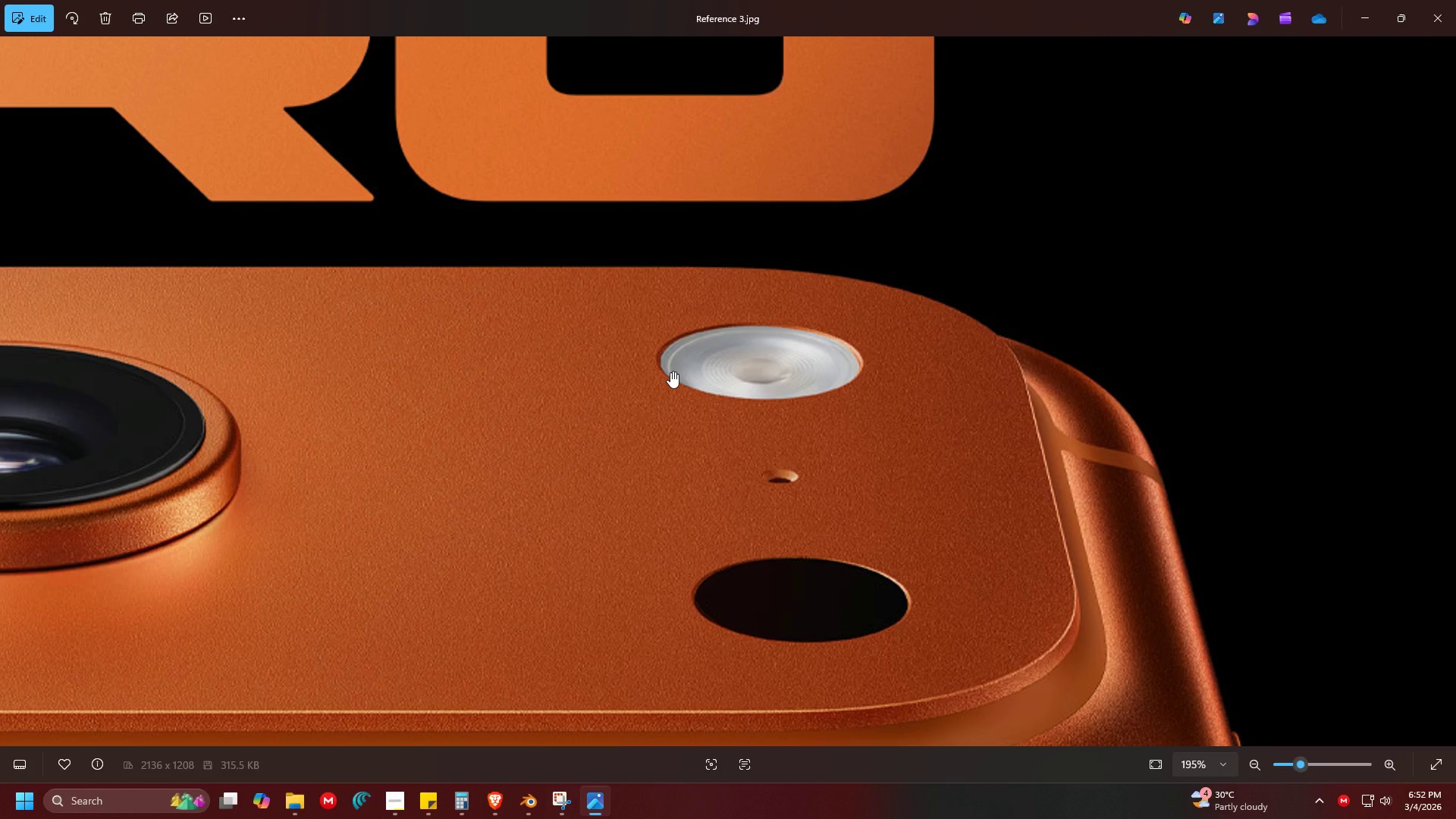 
key(Alt+AltLeft)
 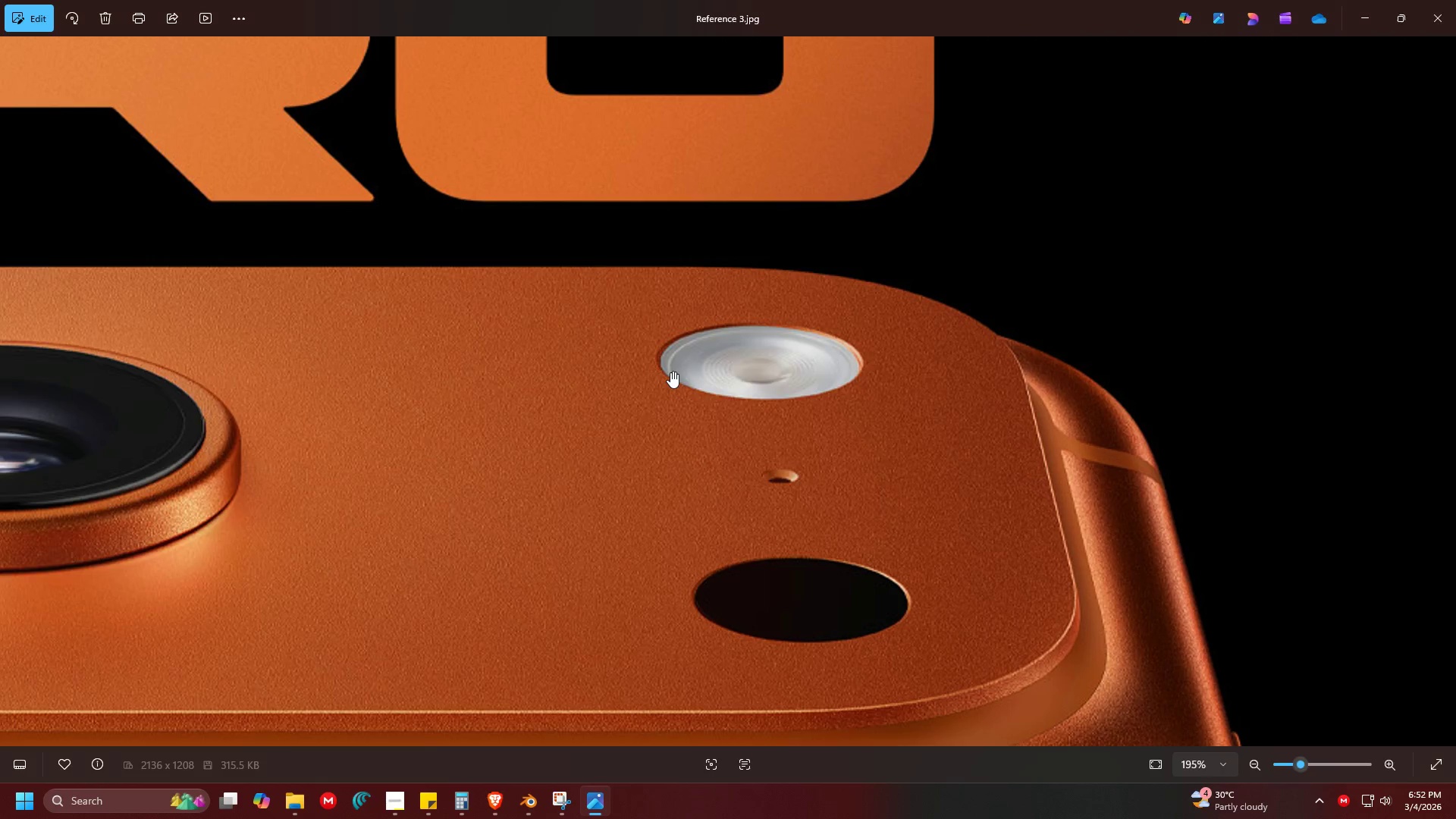 
key(Alt+Tab)
 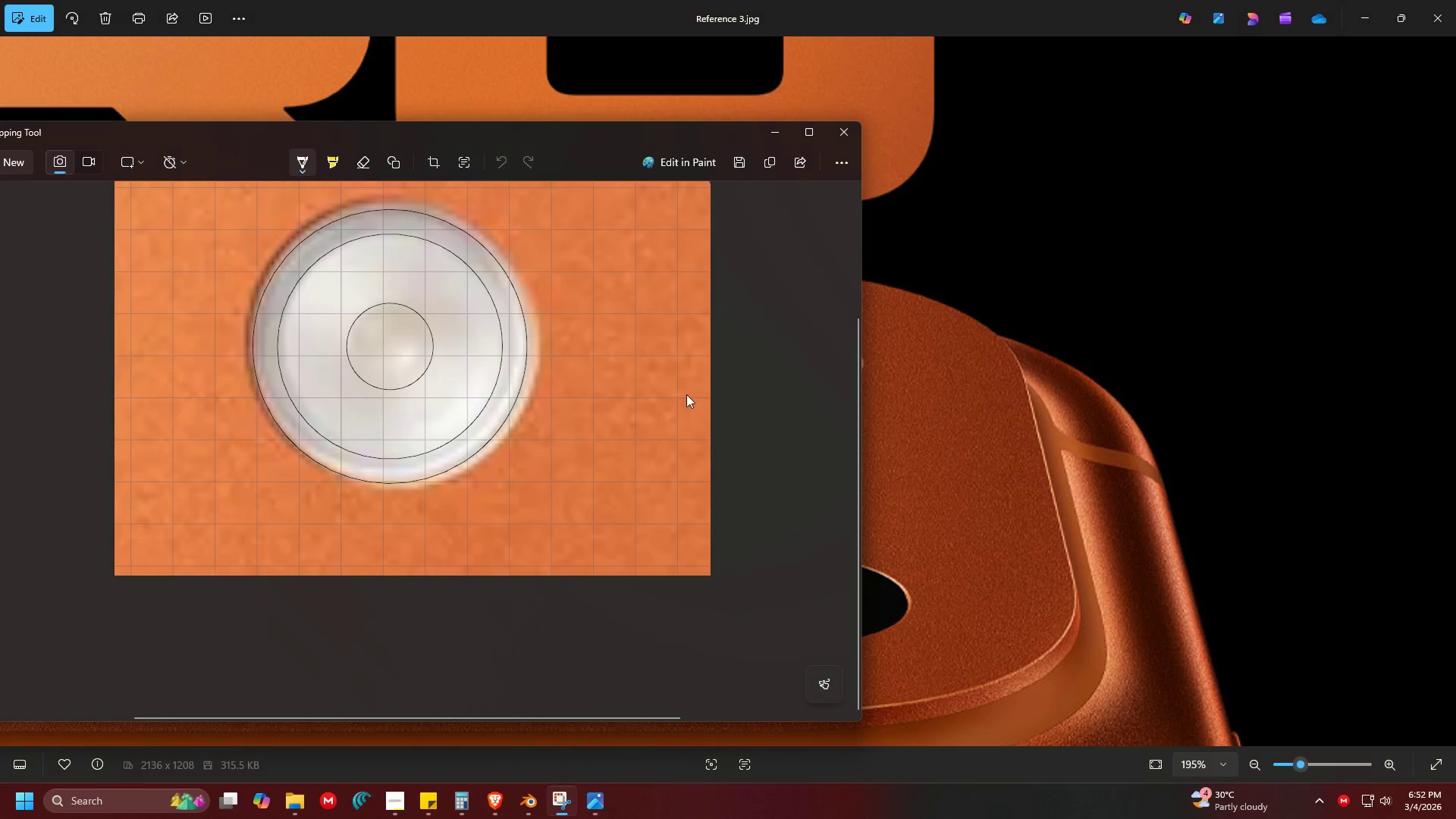 
key(Shift+ShiftLeft)
 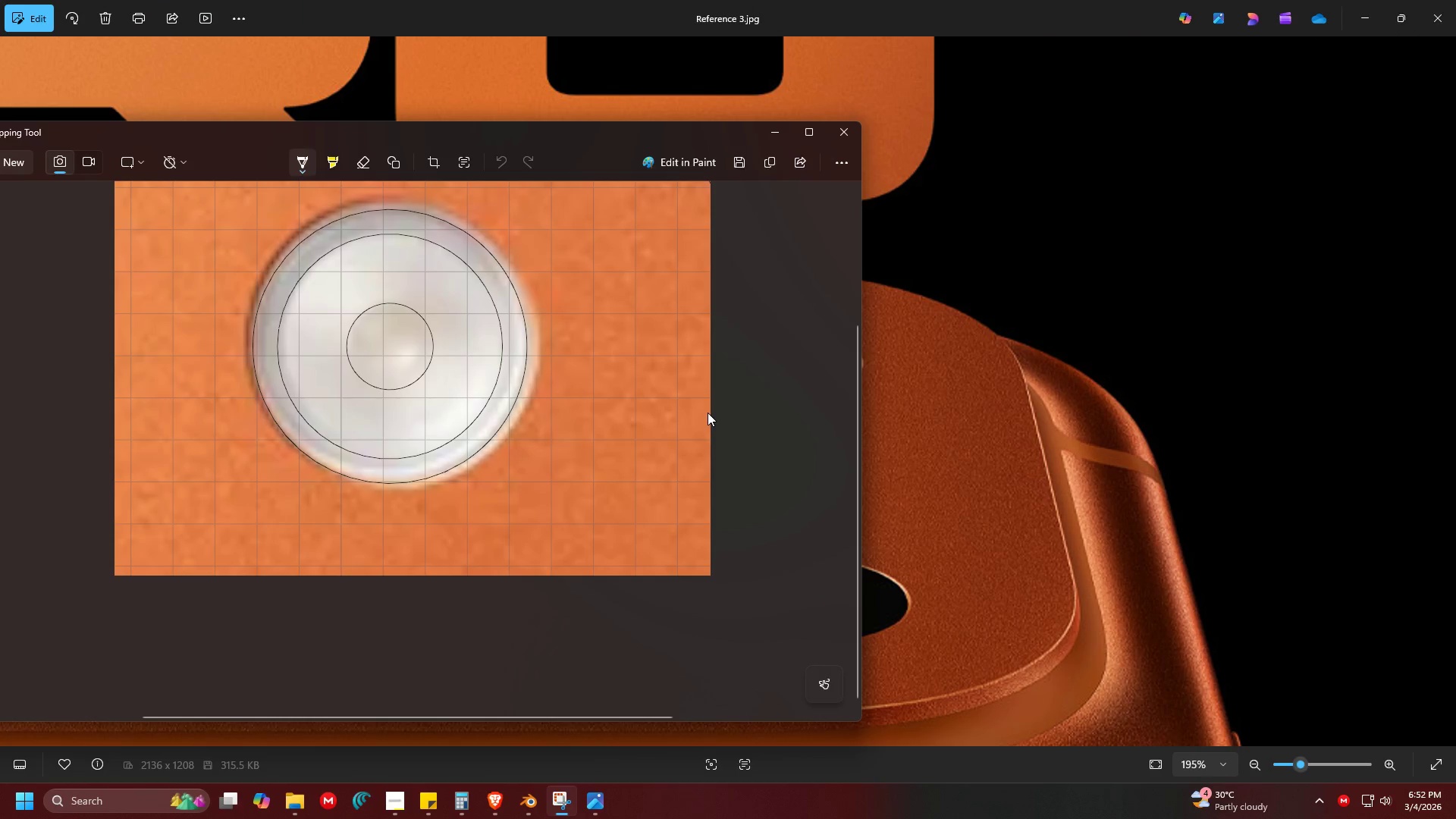 
key(Alt+Tab)
 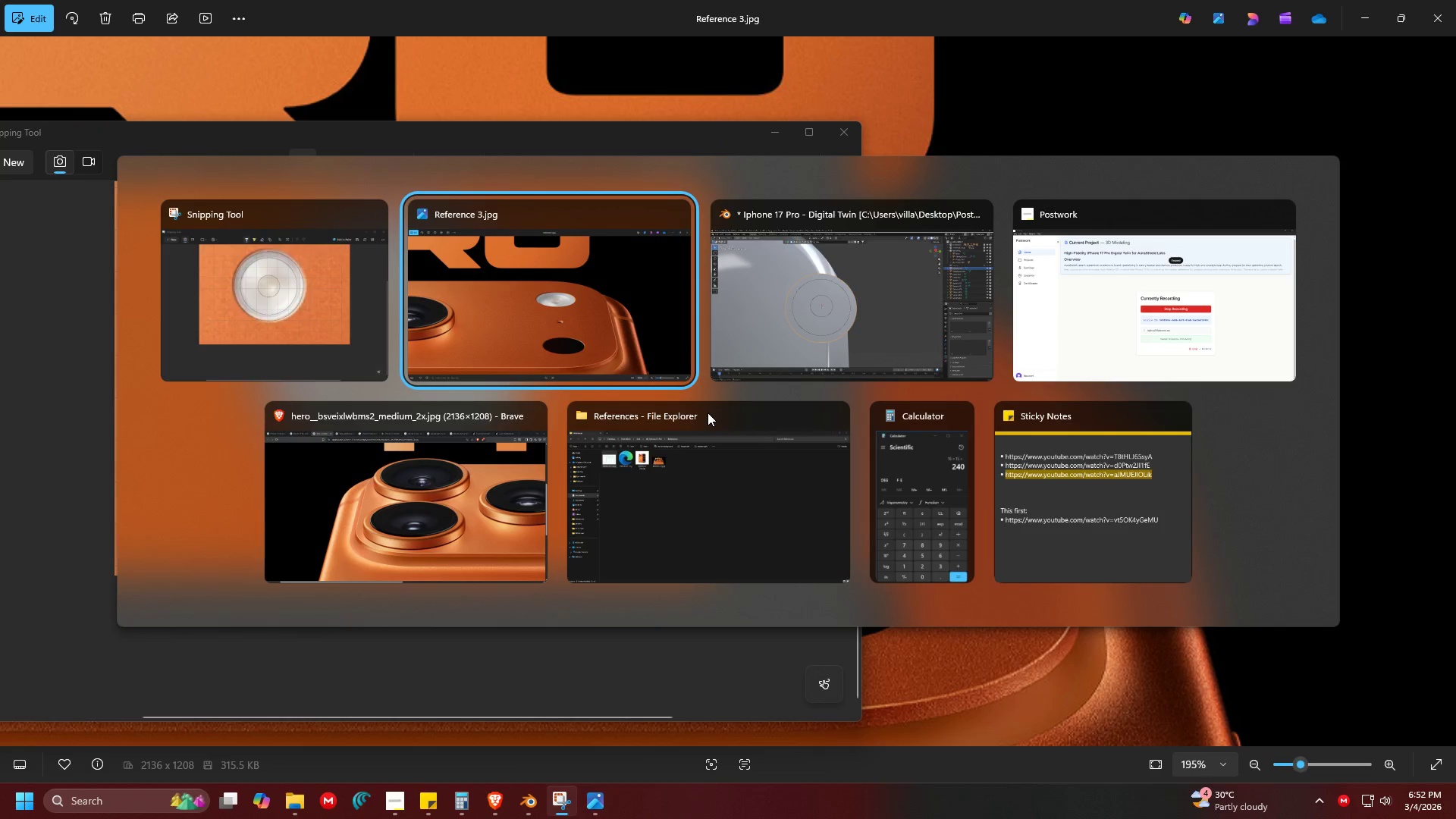 
scroll: coordinate [708, 413], scroll_direction: down, amount: 3.0
 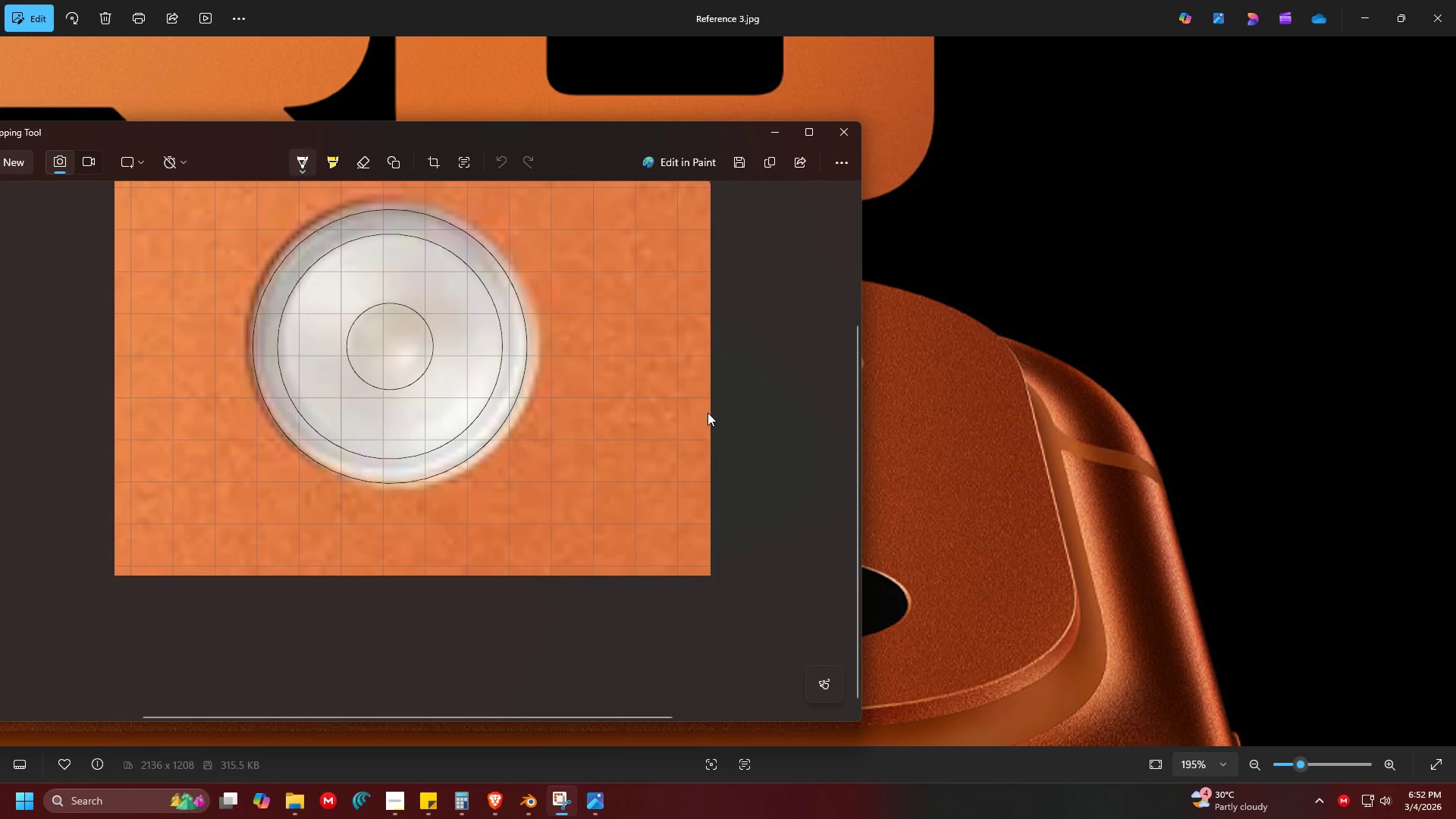 
key(Alt+Tab)
 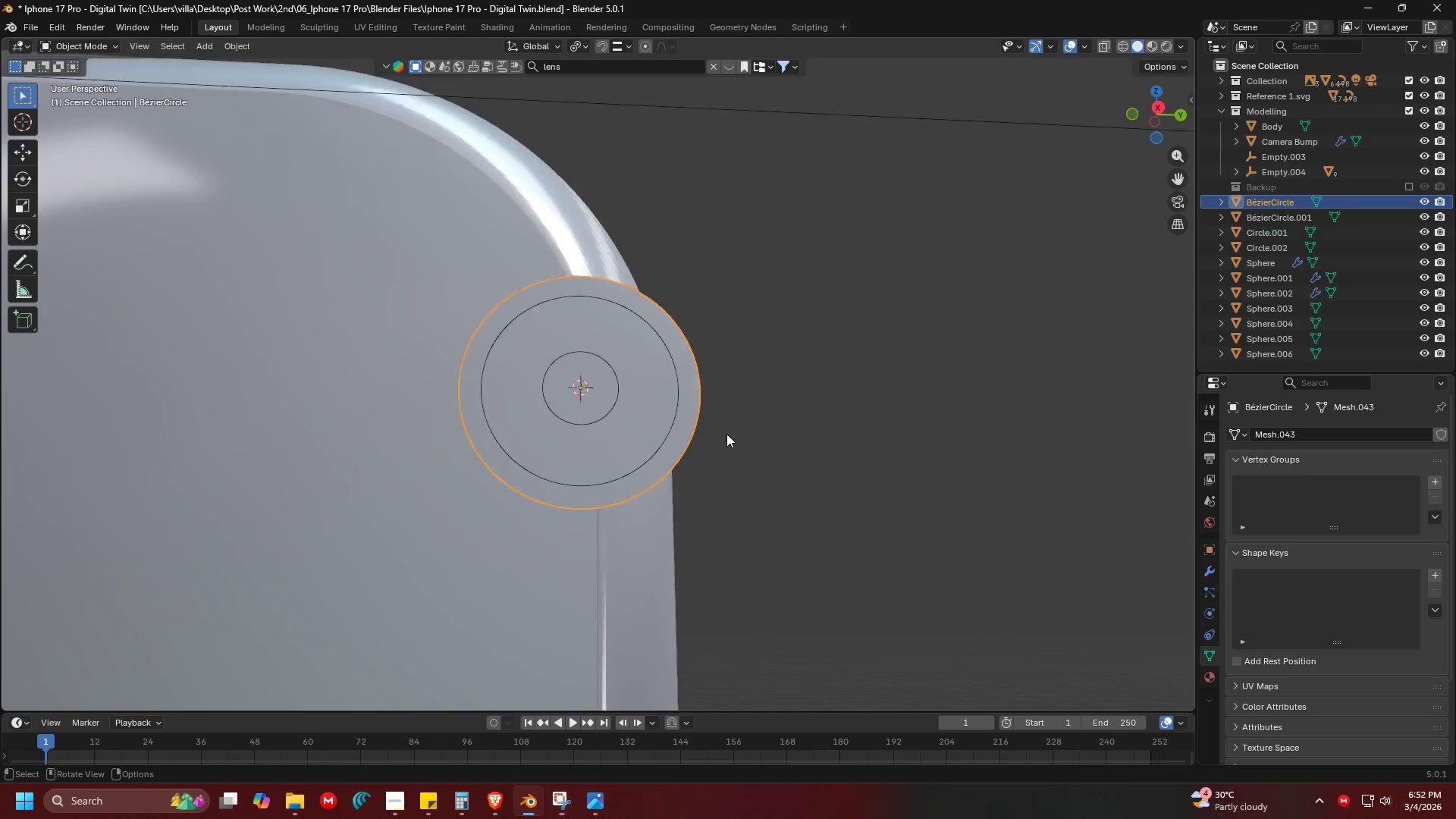 
key(Shift+ShiftLeft)
 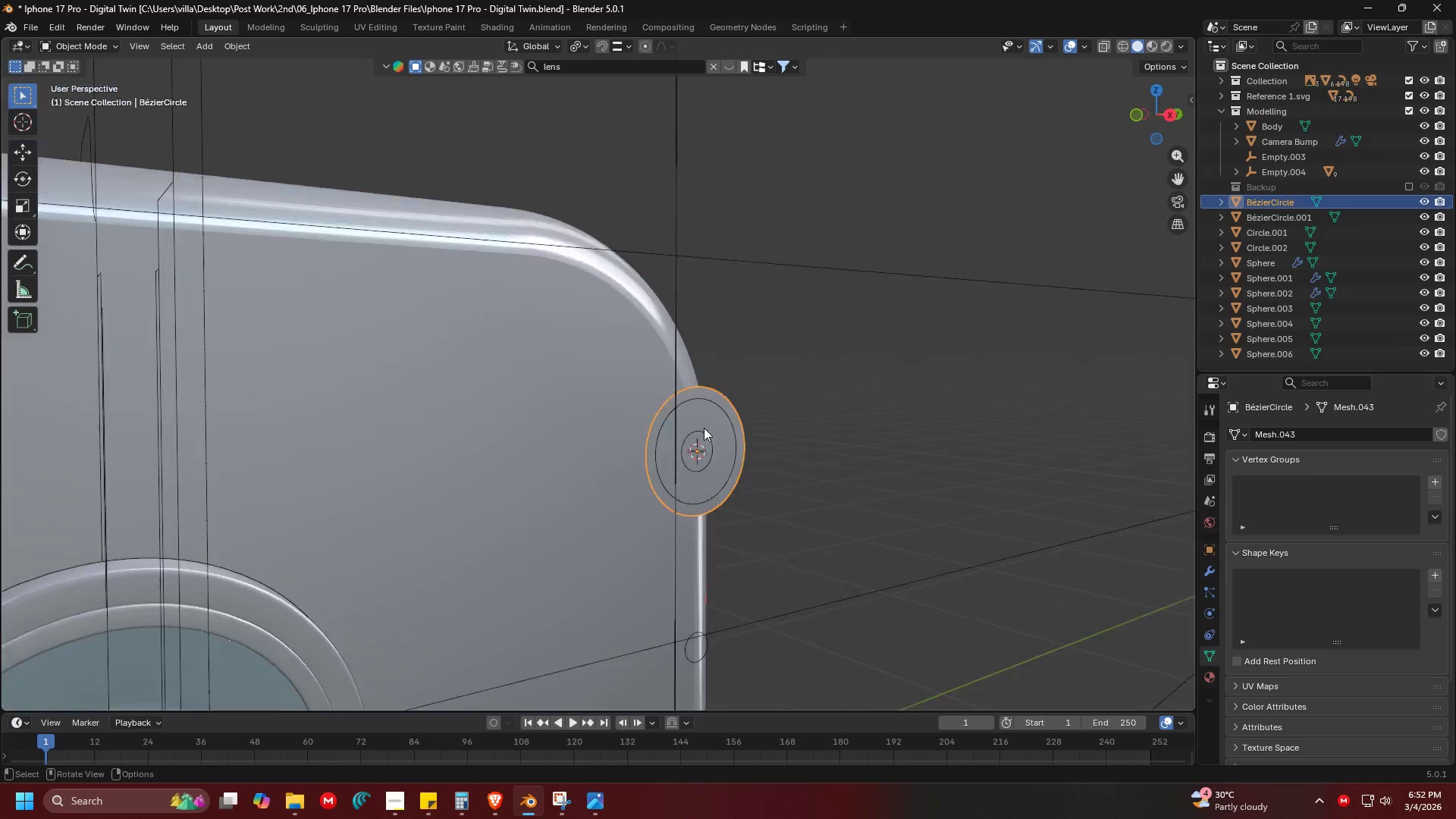 
key(Shift+ShiftLeft)
 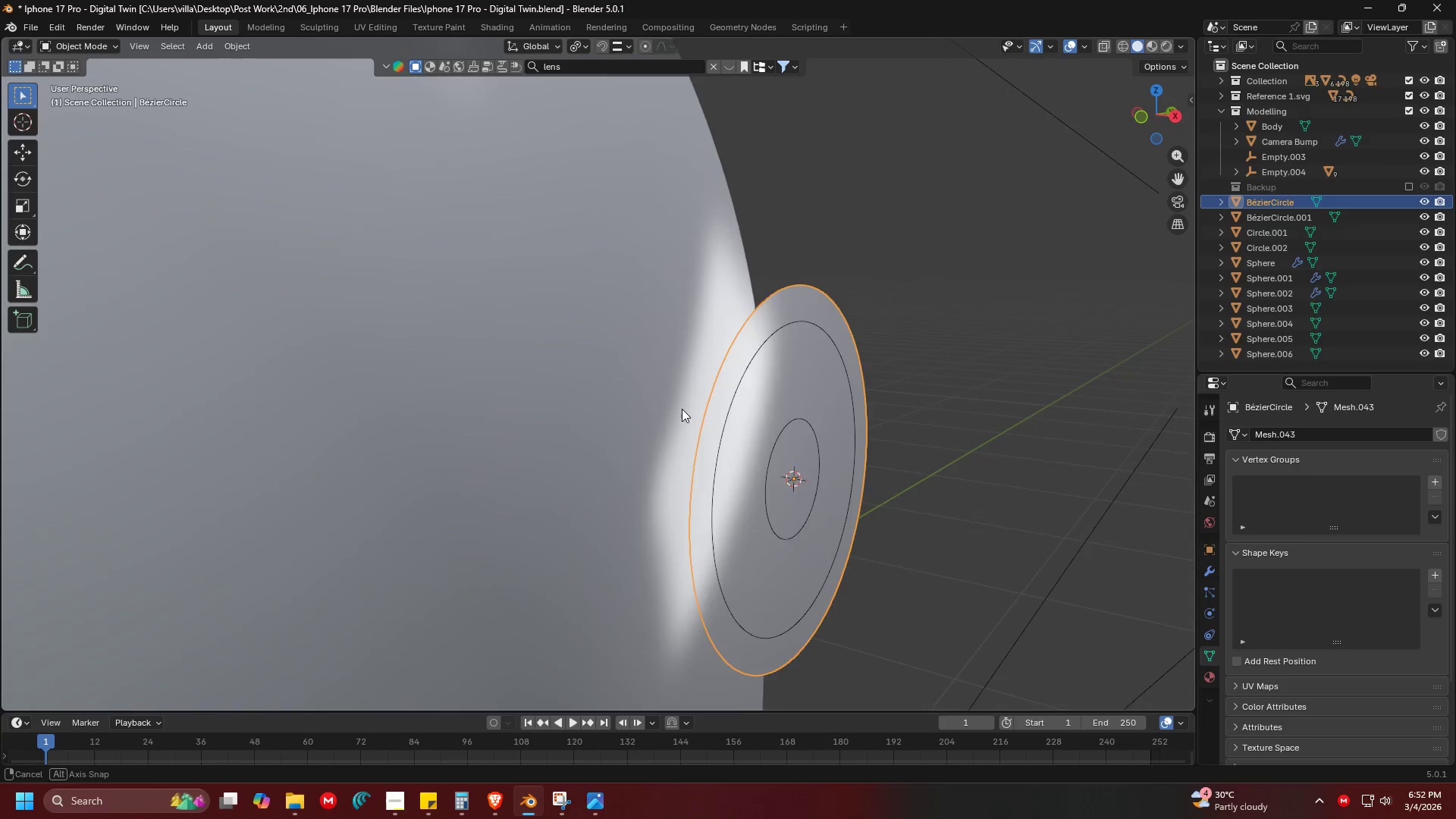 
scroll: coordinate [726, 441], scroll_direction: none, amount: 0.0
 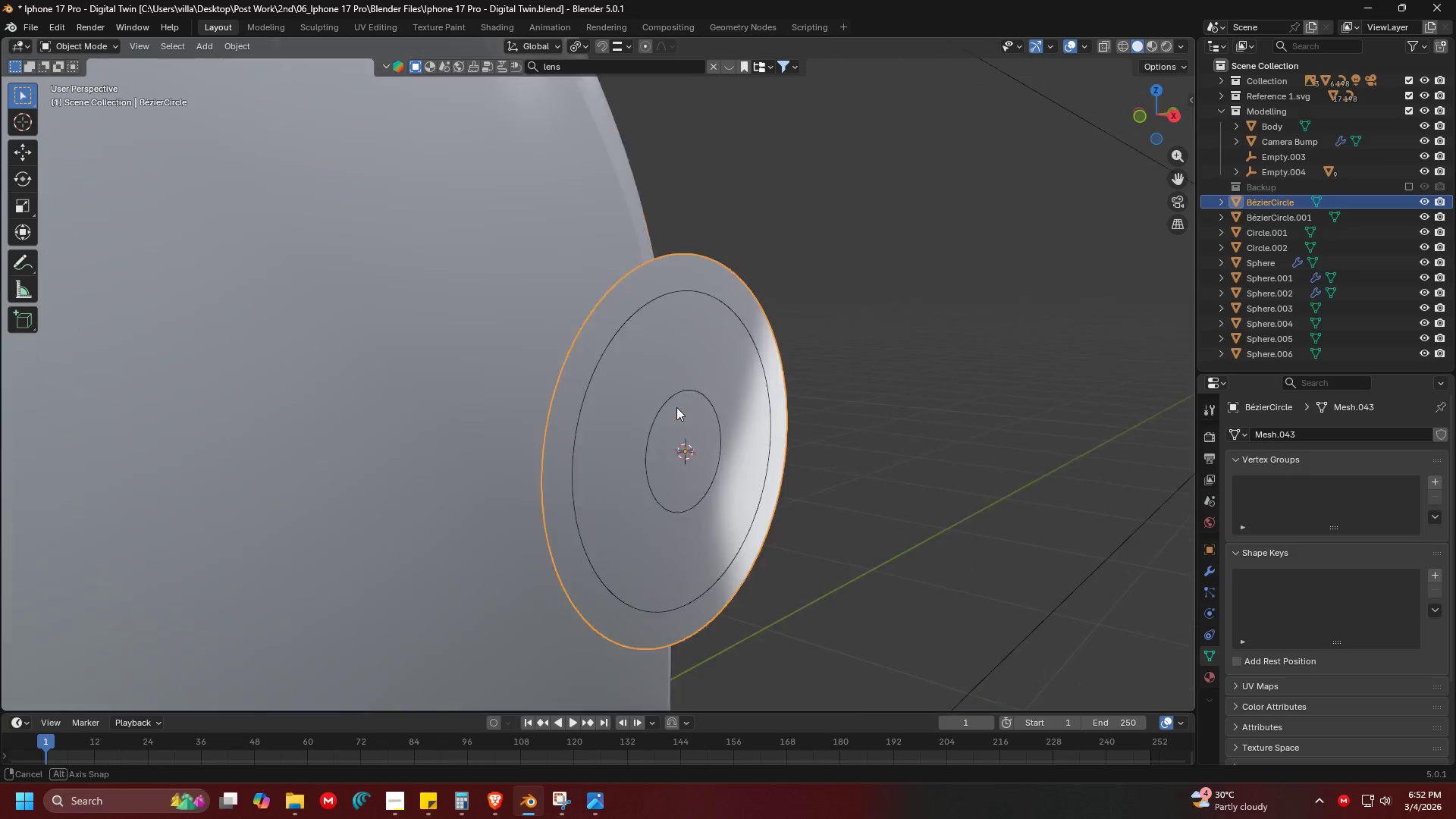 
key(Shift+ShiftLeft)
 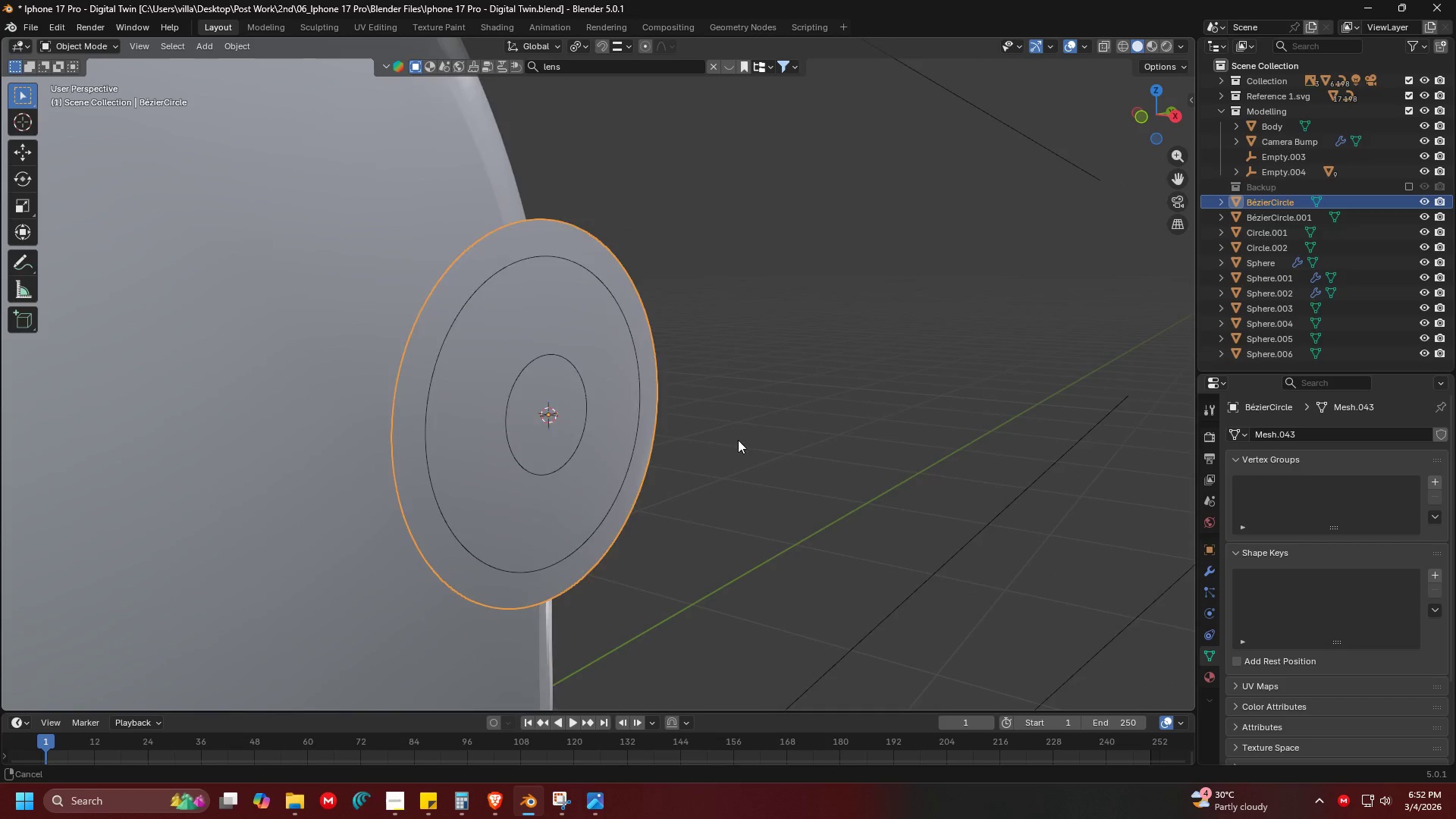 
scroll: coordinate [725, 431], scroll_direction: up, amount: 1.0
 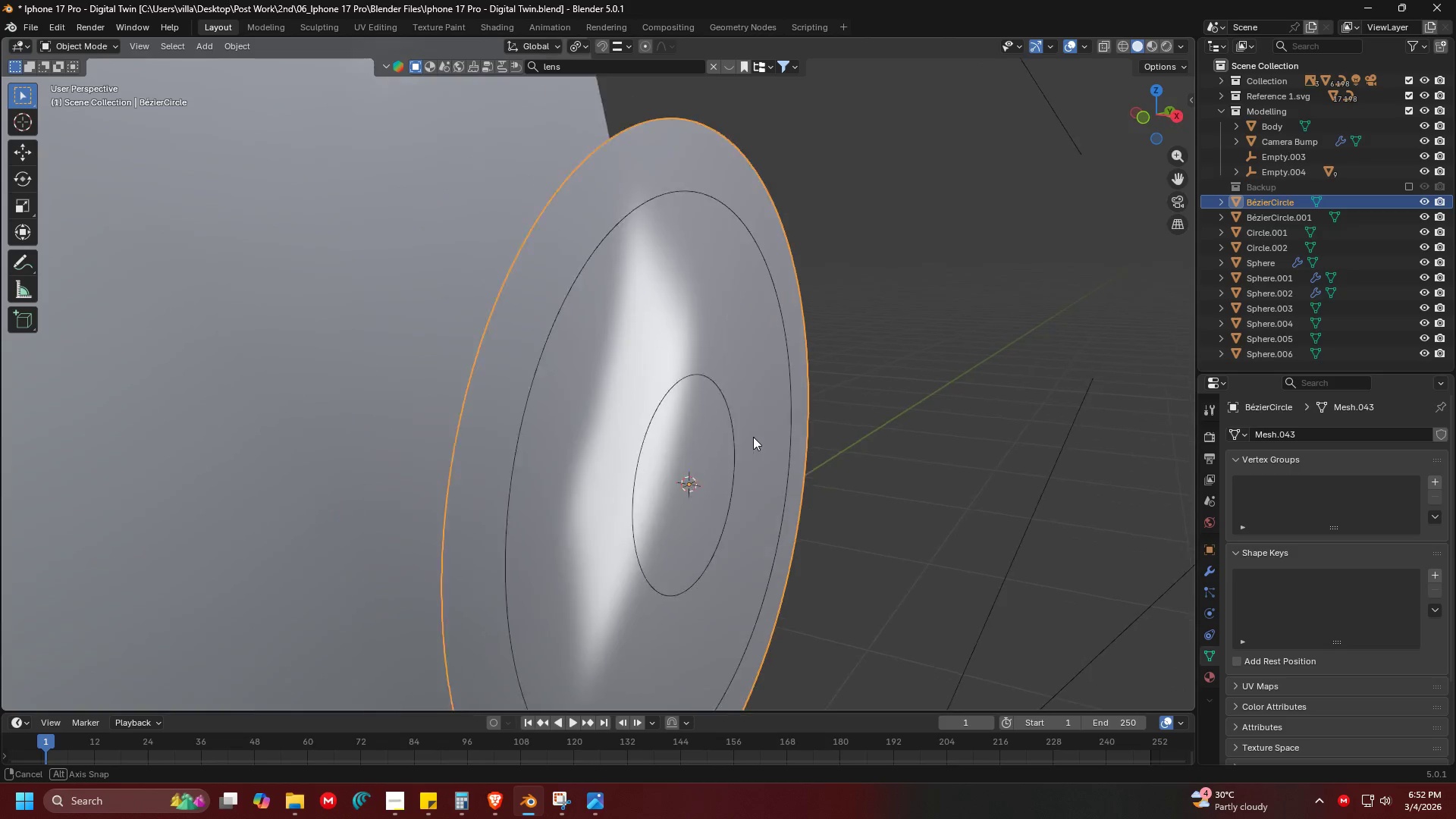 
hold_key(key=ShiftLeft, duration=0.33)
scroll: coordinate [827, 464], scroll_direction: up, amount: 1.0
 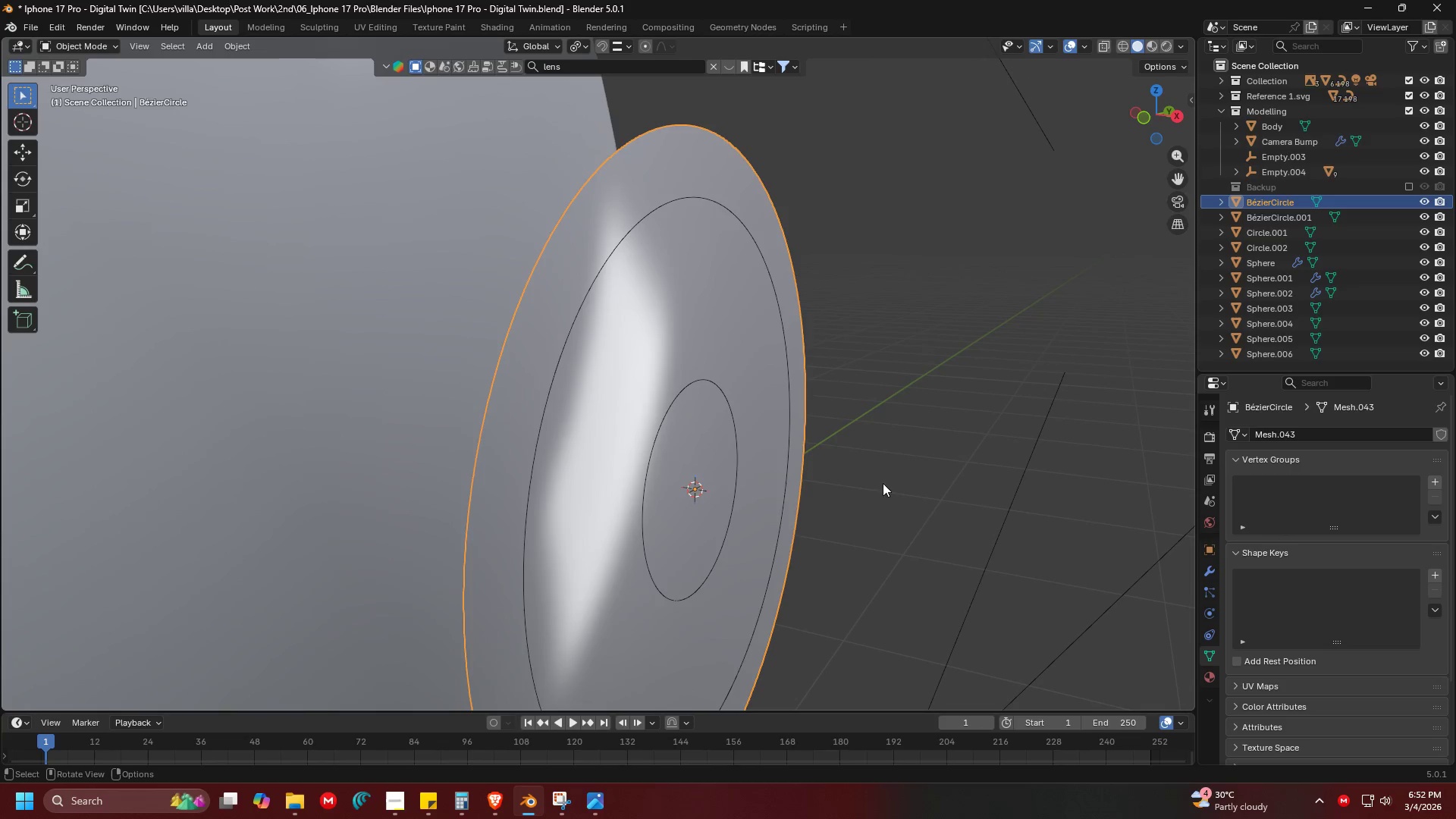 
key(Tab)
type(13)
 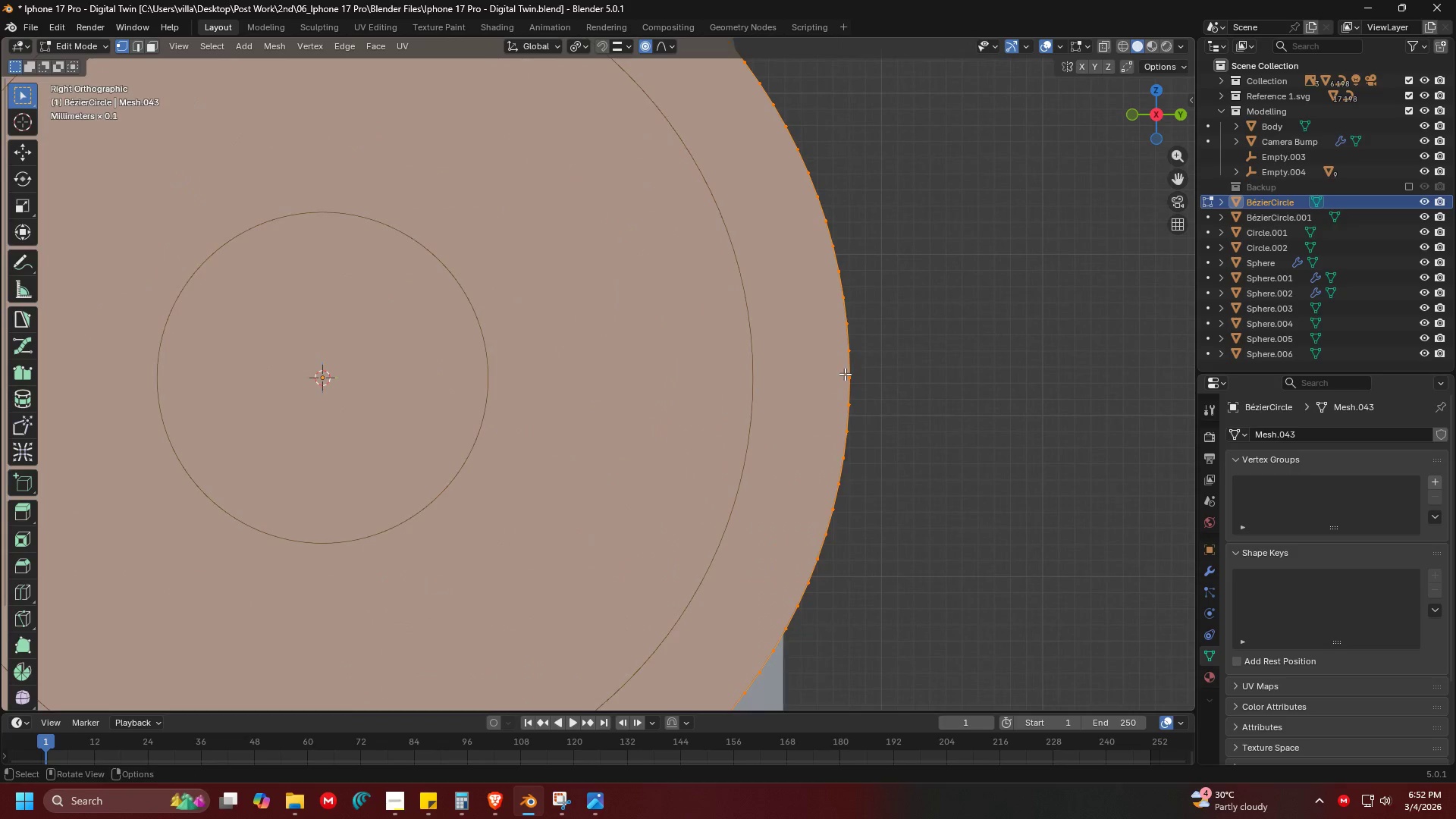 
hold_key(key=ShiftLeft, duration=0.34)
 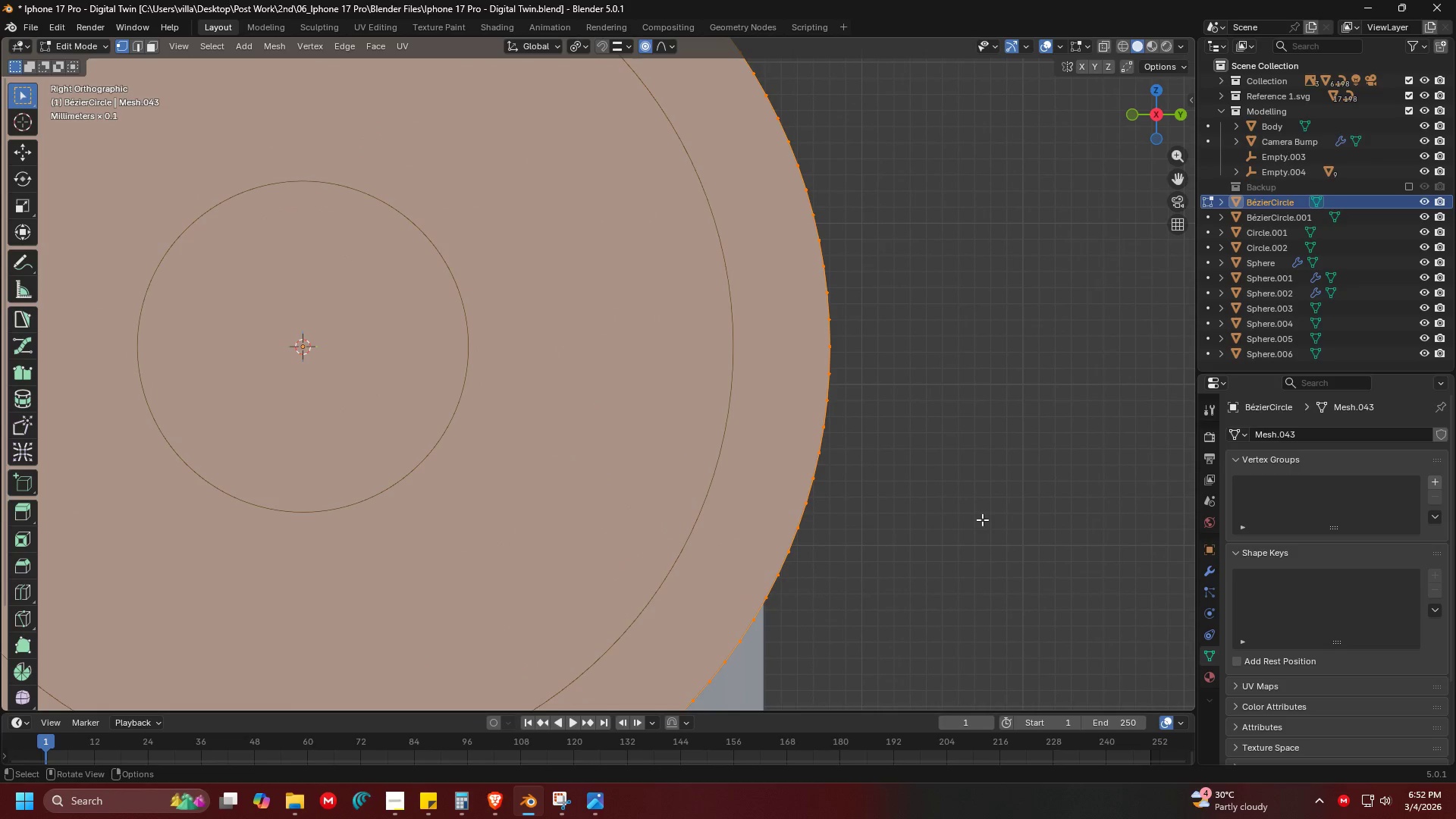 
scroll: coordinate [845, 374], scroll_direction: up, amount: 10.0
 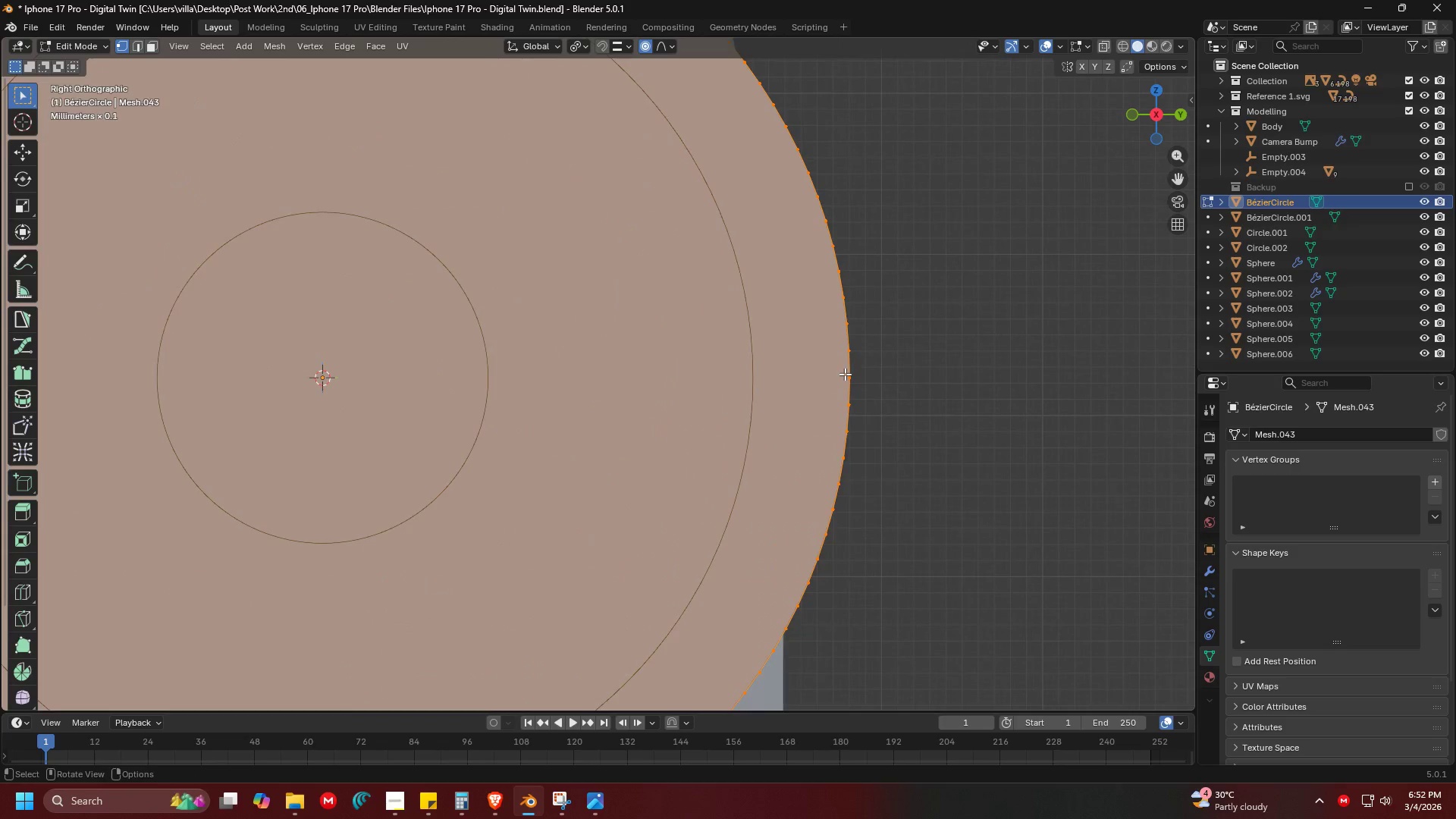 
key(I)
 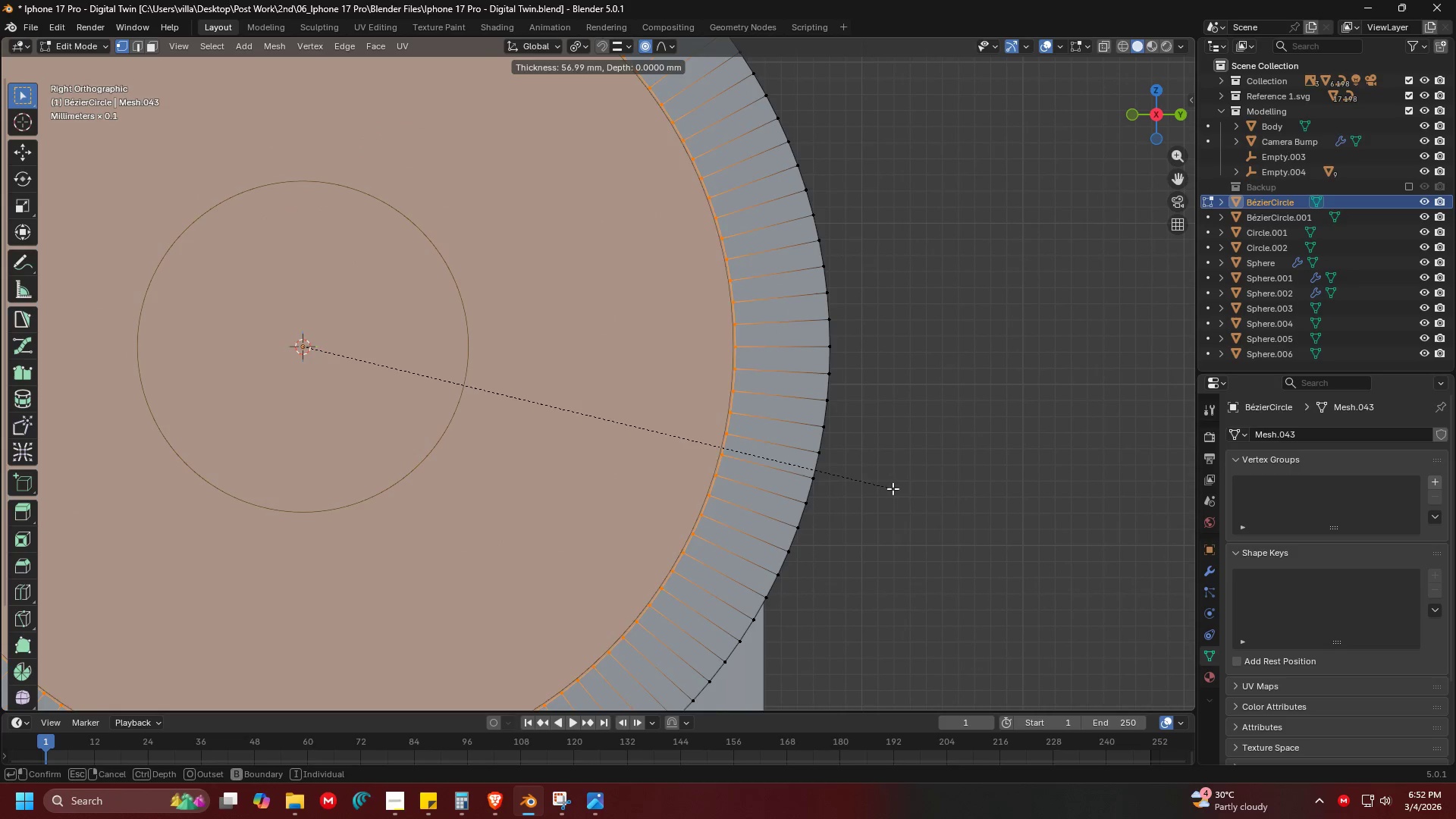 
left_click([891, 488])
 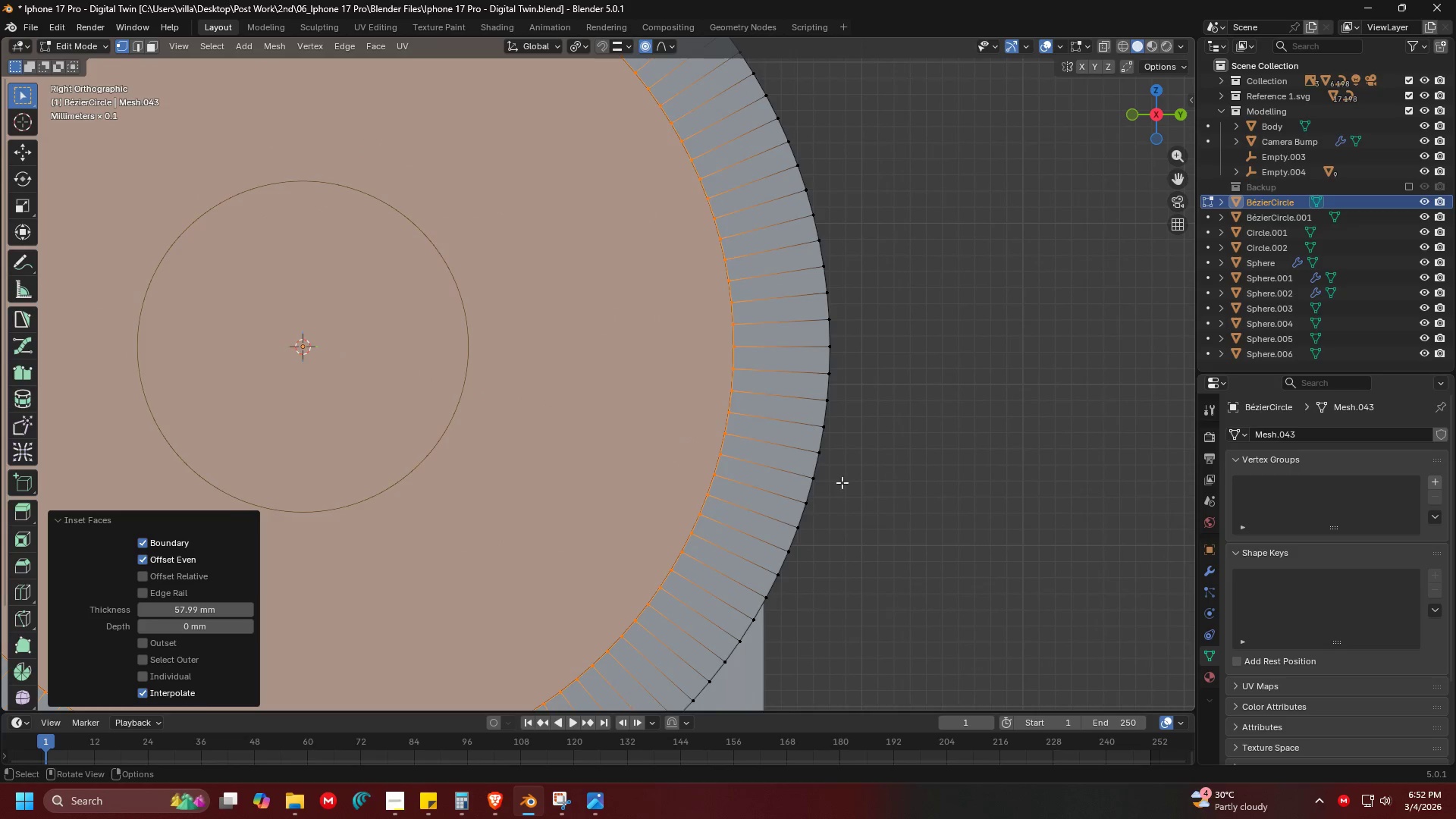 
scroll: coordinate [714, 470], scroll_direction: down, amount: 5.0
 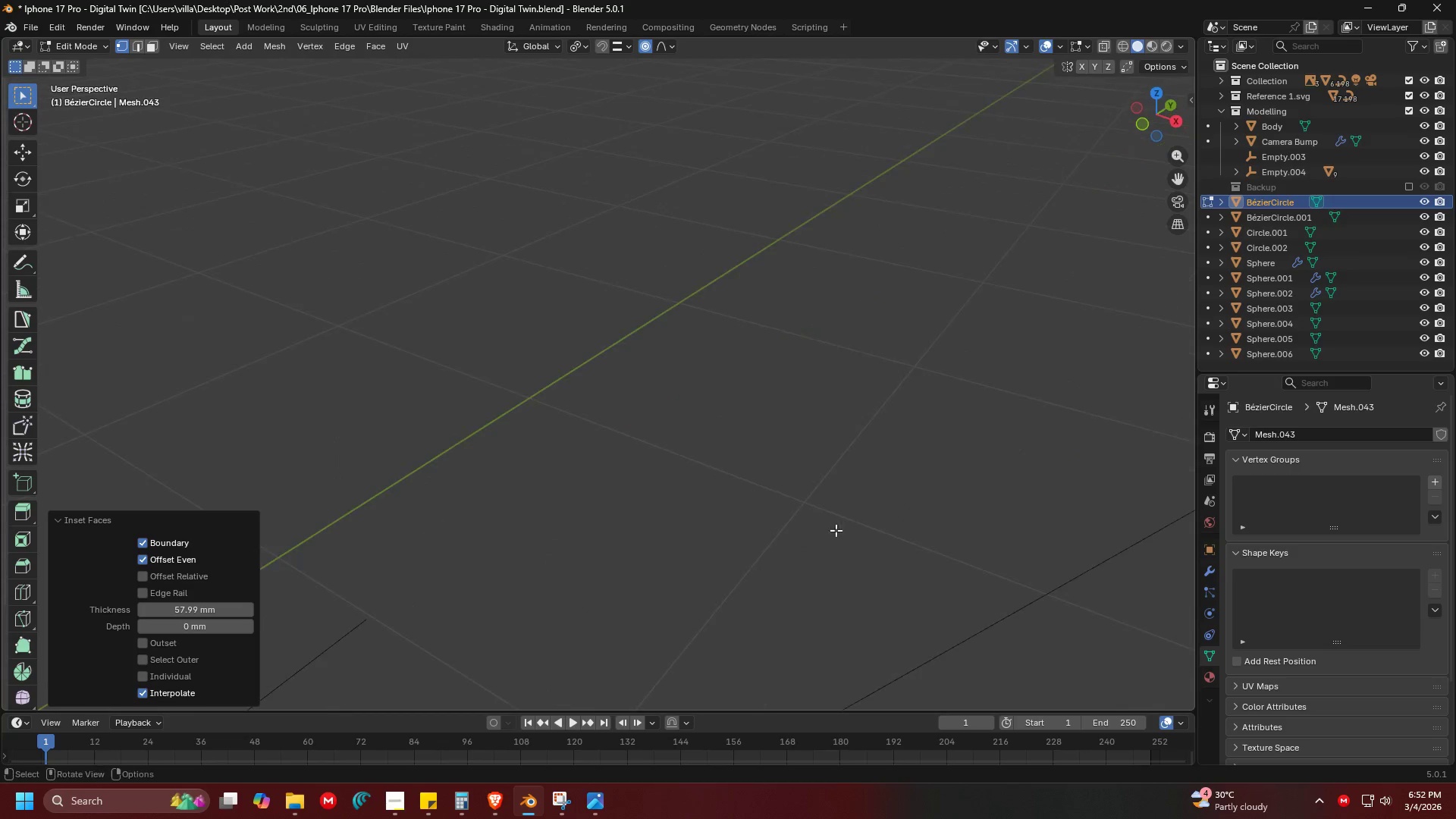 
key(Shift+ShiftLeft)
 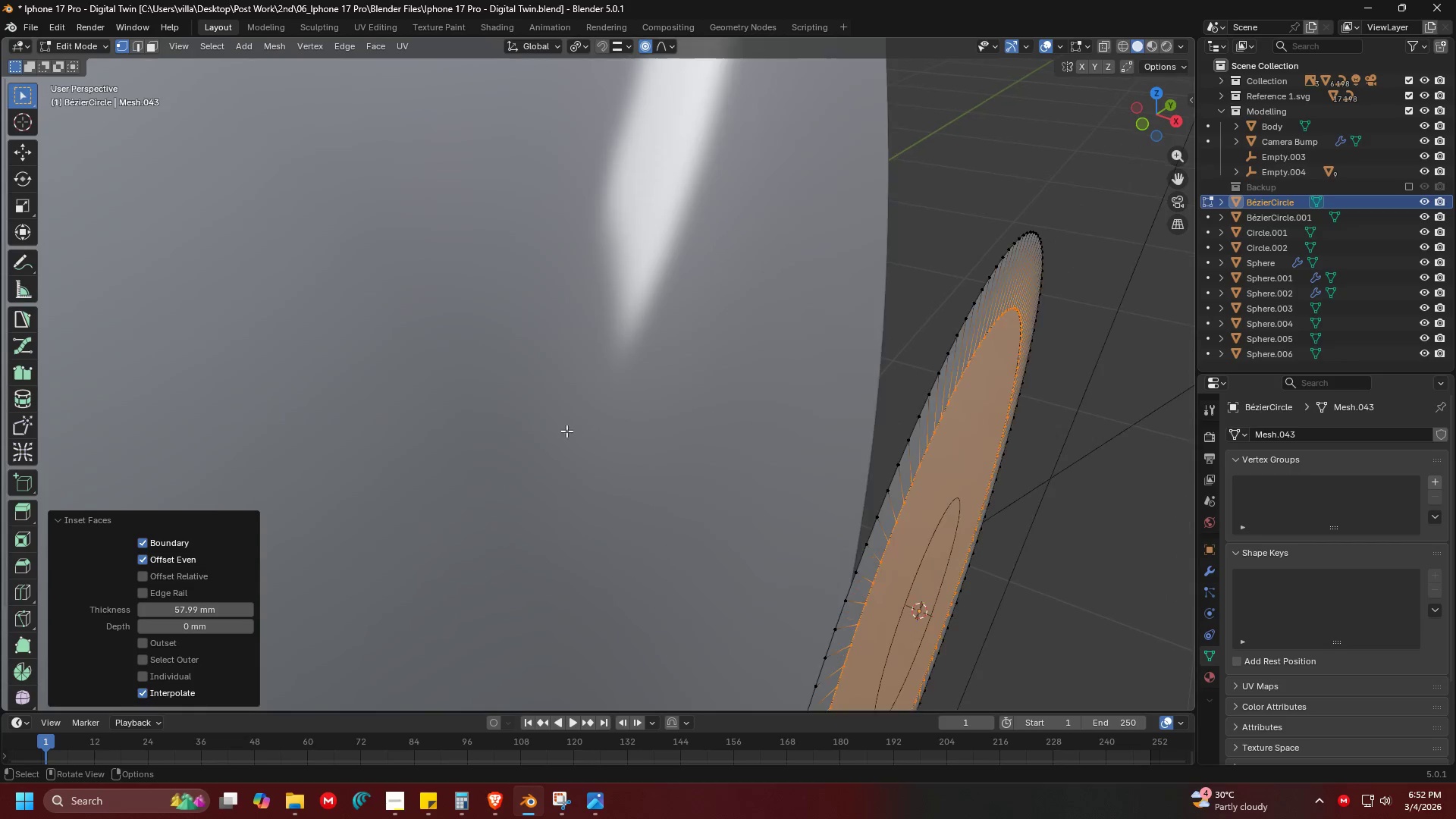 
key(Shift+ShiftLeft)
 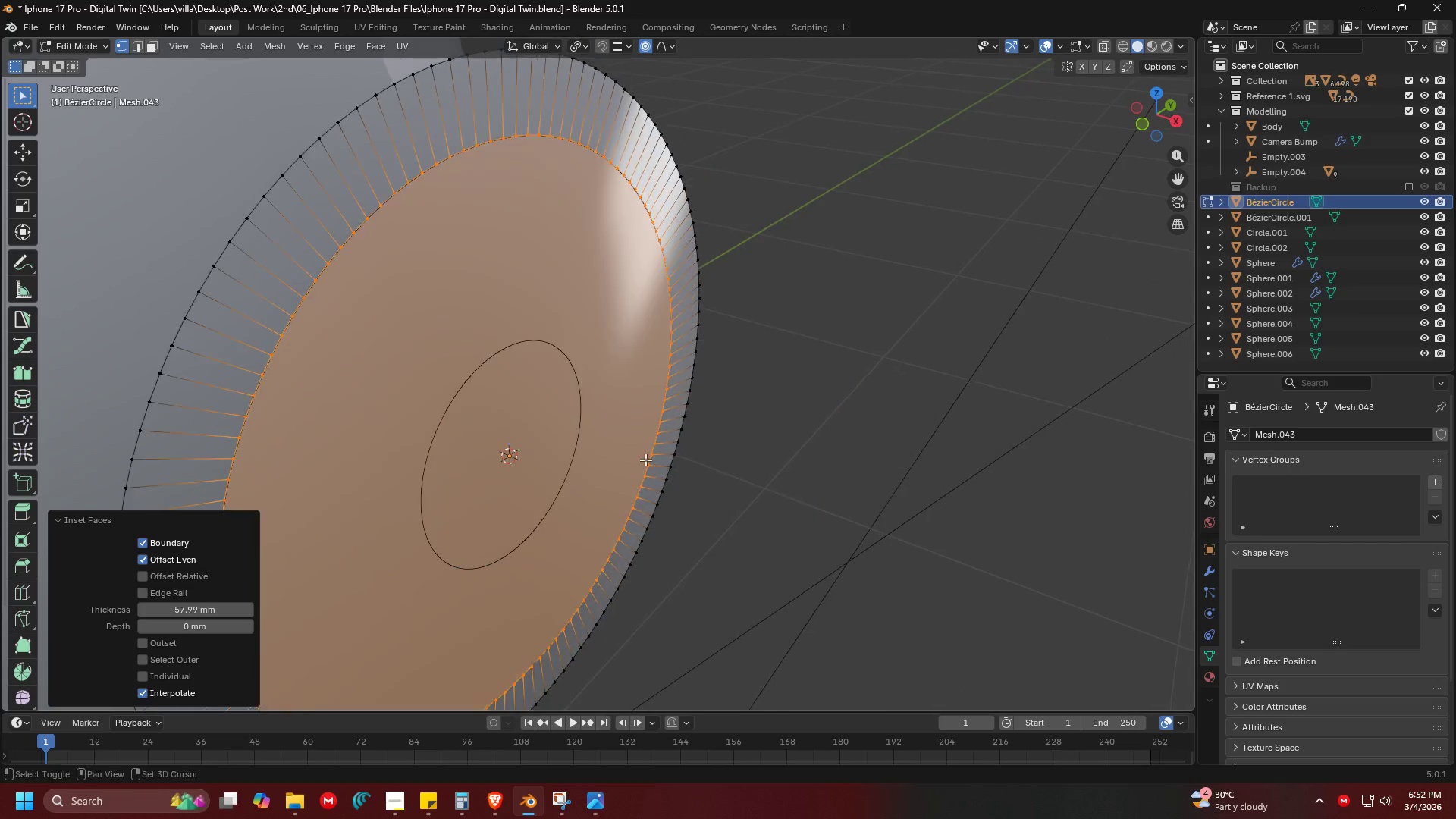 
scroll: coordinate [554, 426], scroll_direction: down, amount: 1.0
 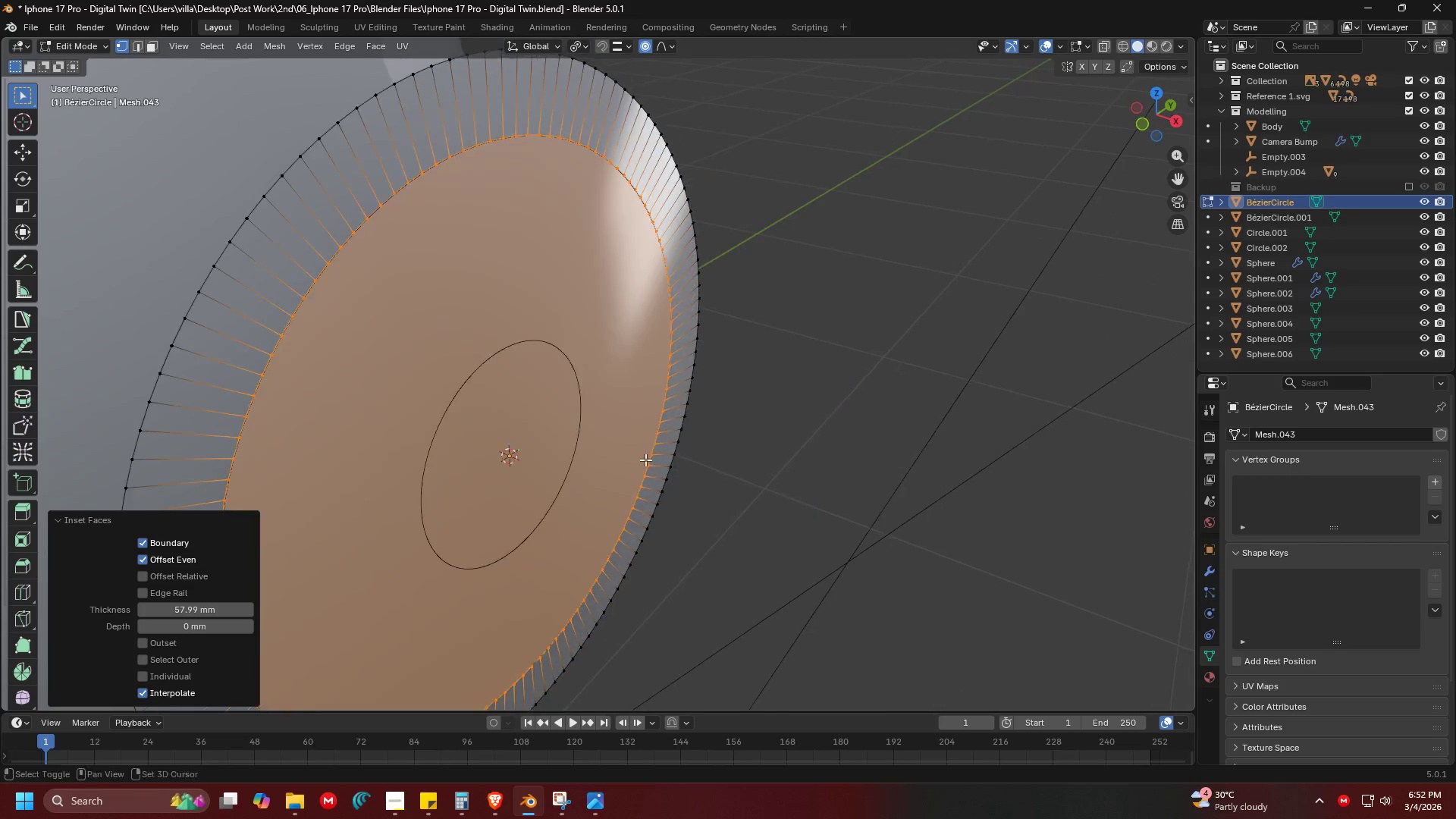 
scroll: coordinate [830, 514], scroll_direction: up, amount: 3.0
 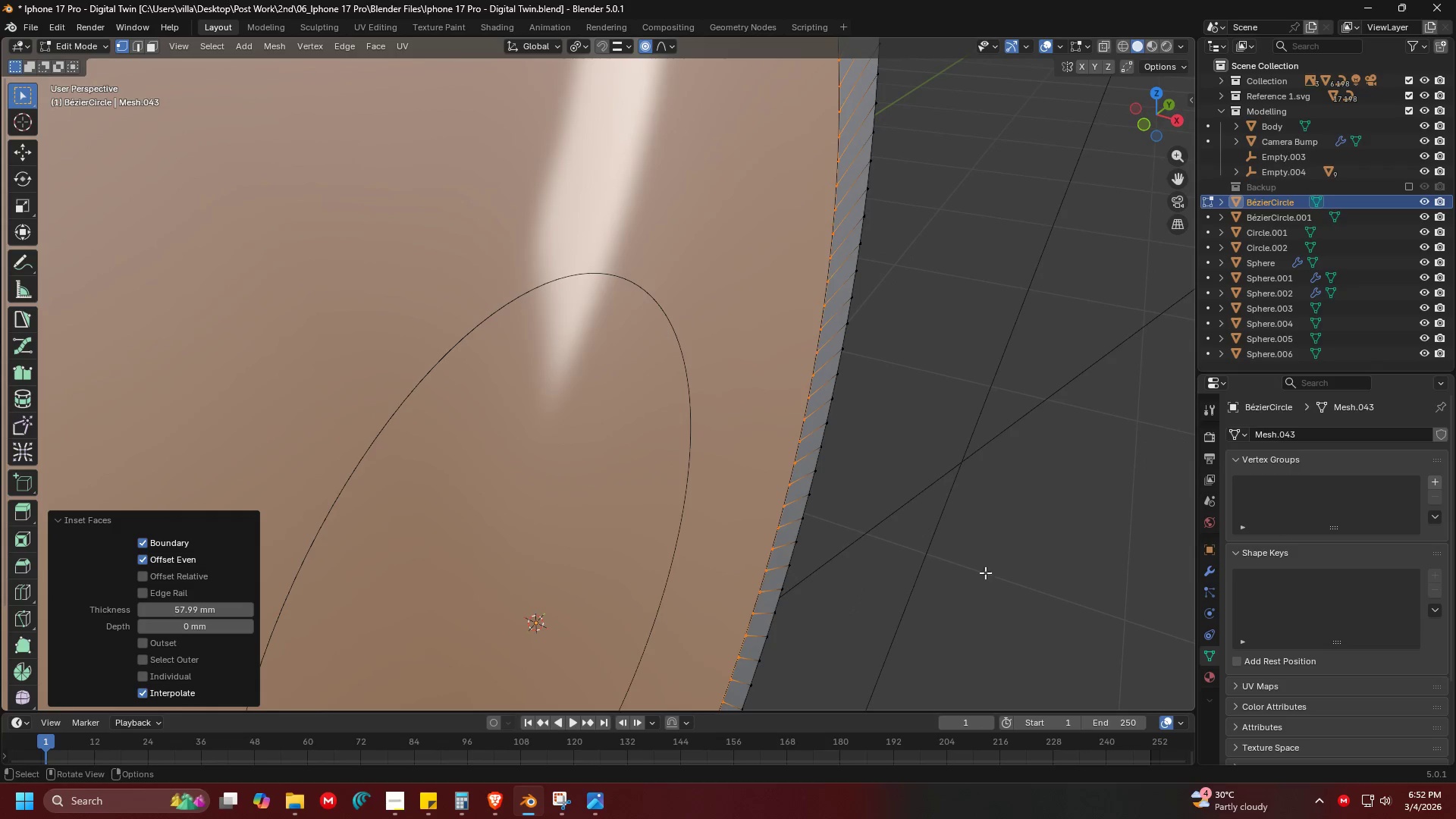 
key(G)
 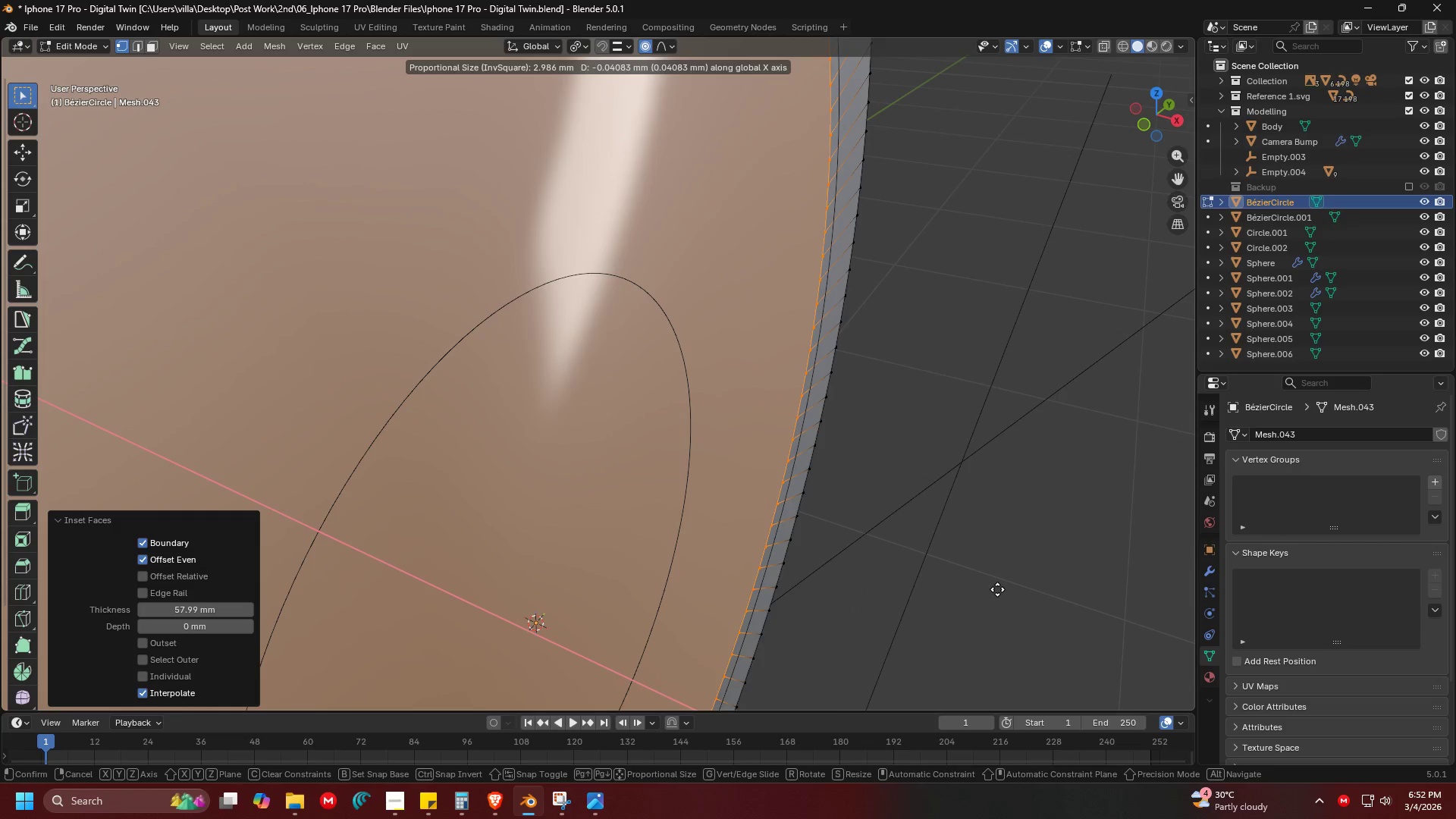 
key(Escape)
 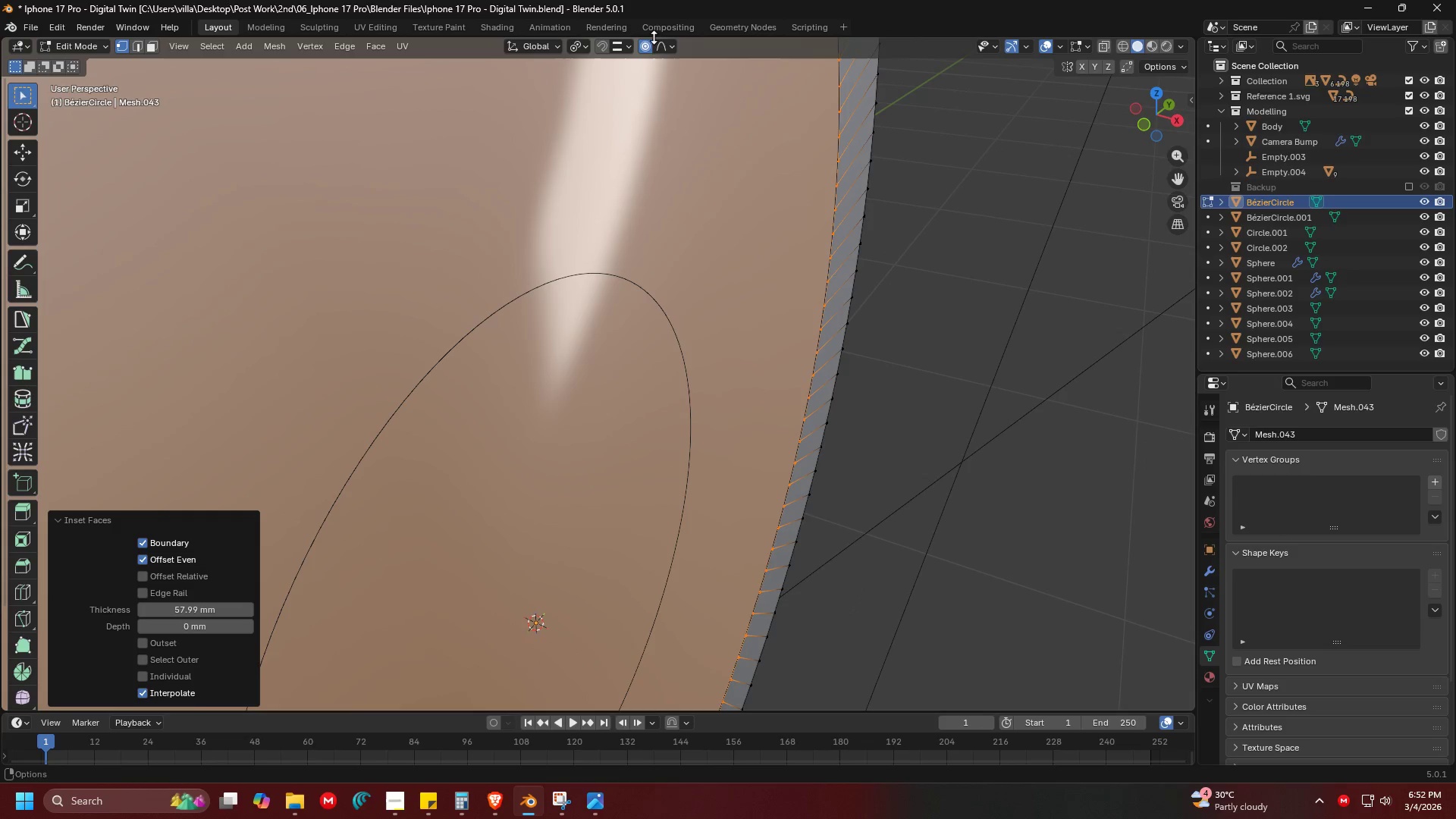 
left_click([642, 46])
 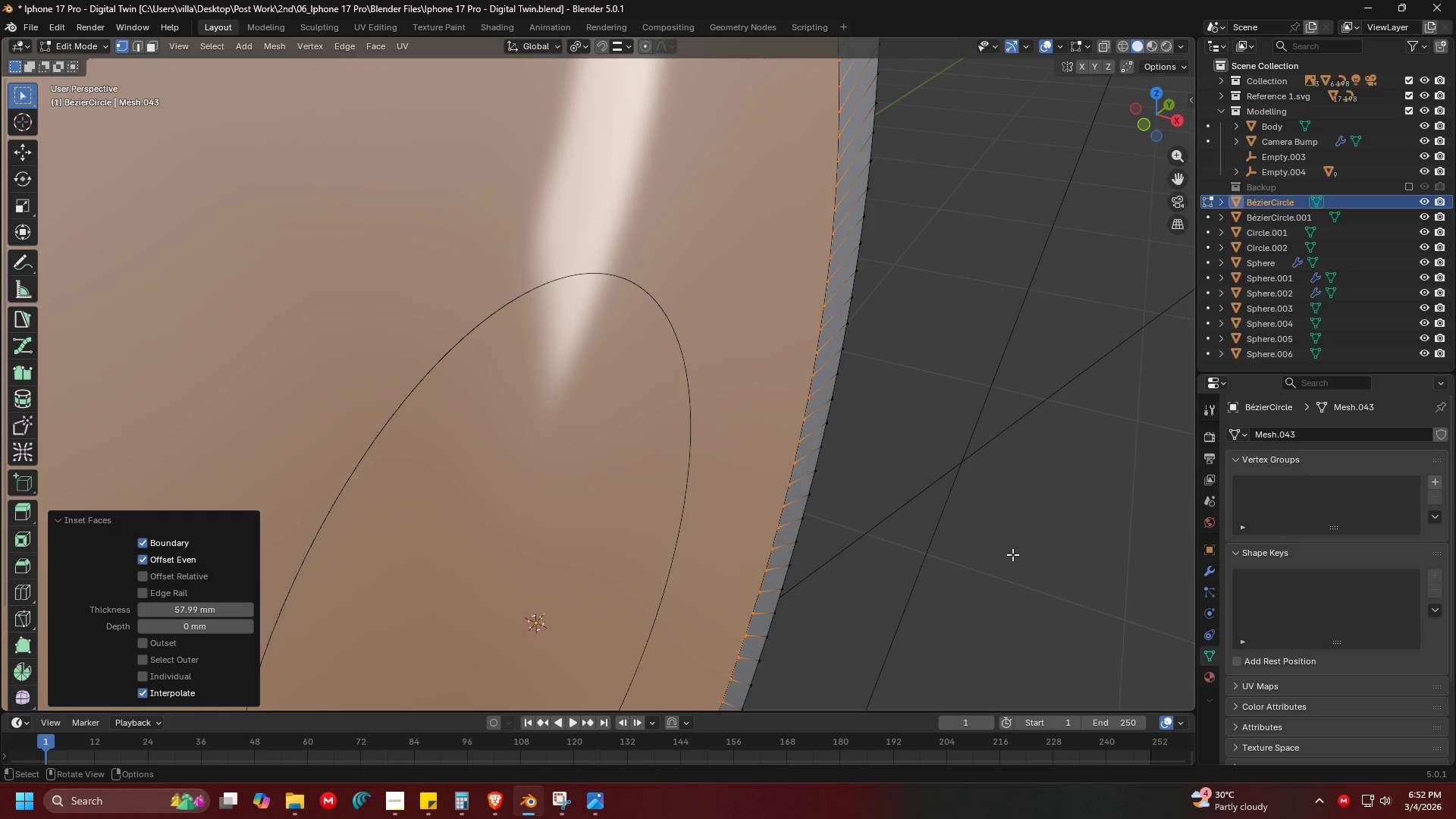 
key(G)
 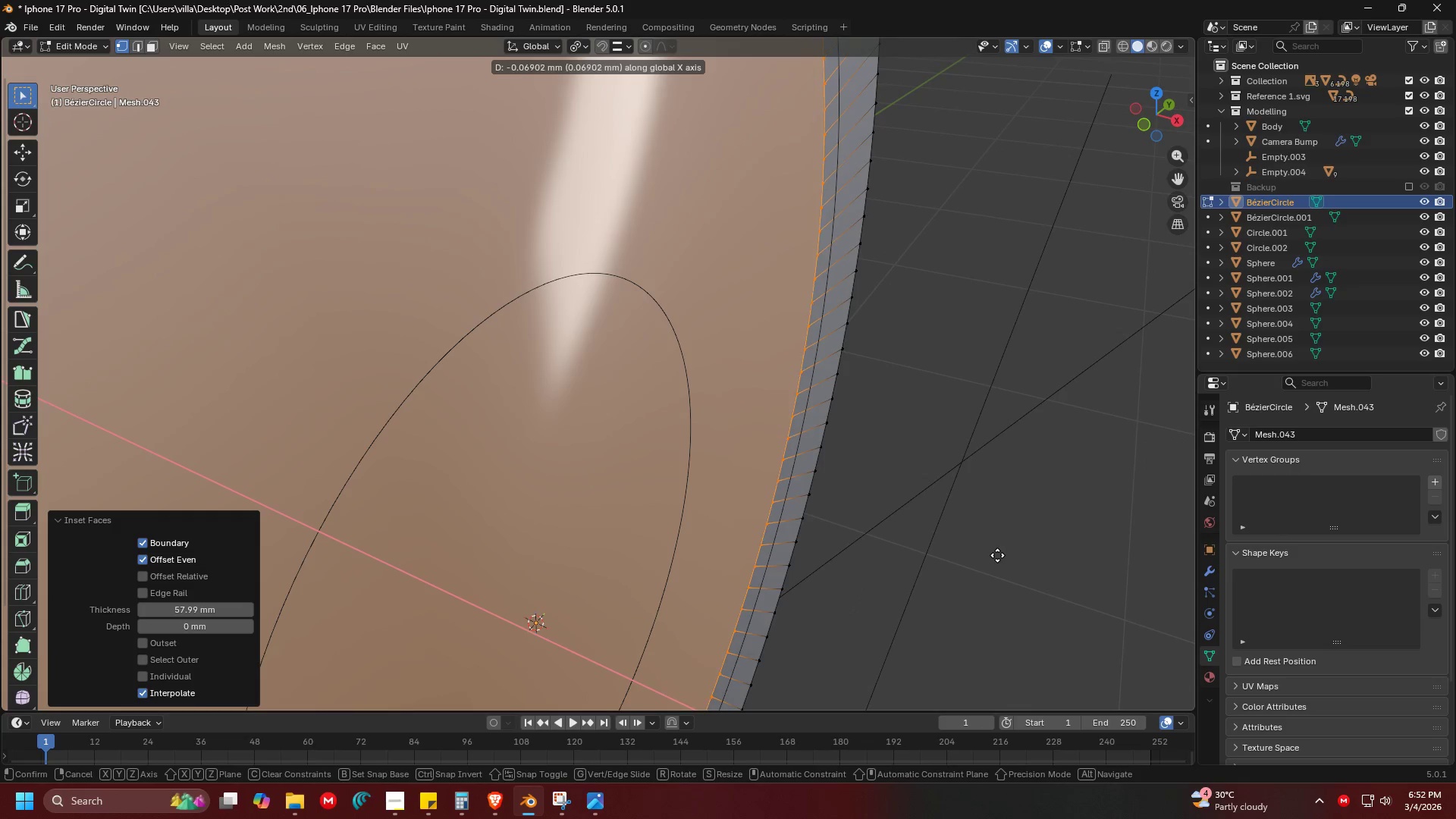 
left_click([993, 554])
 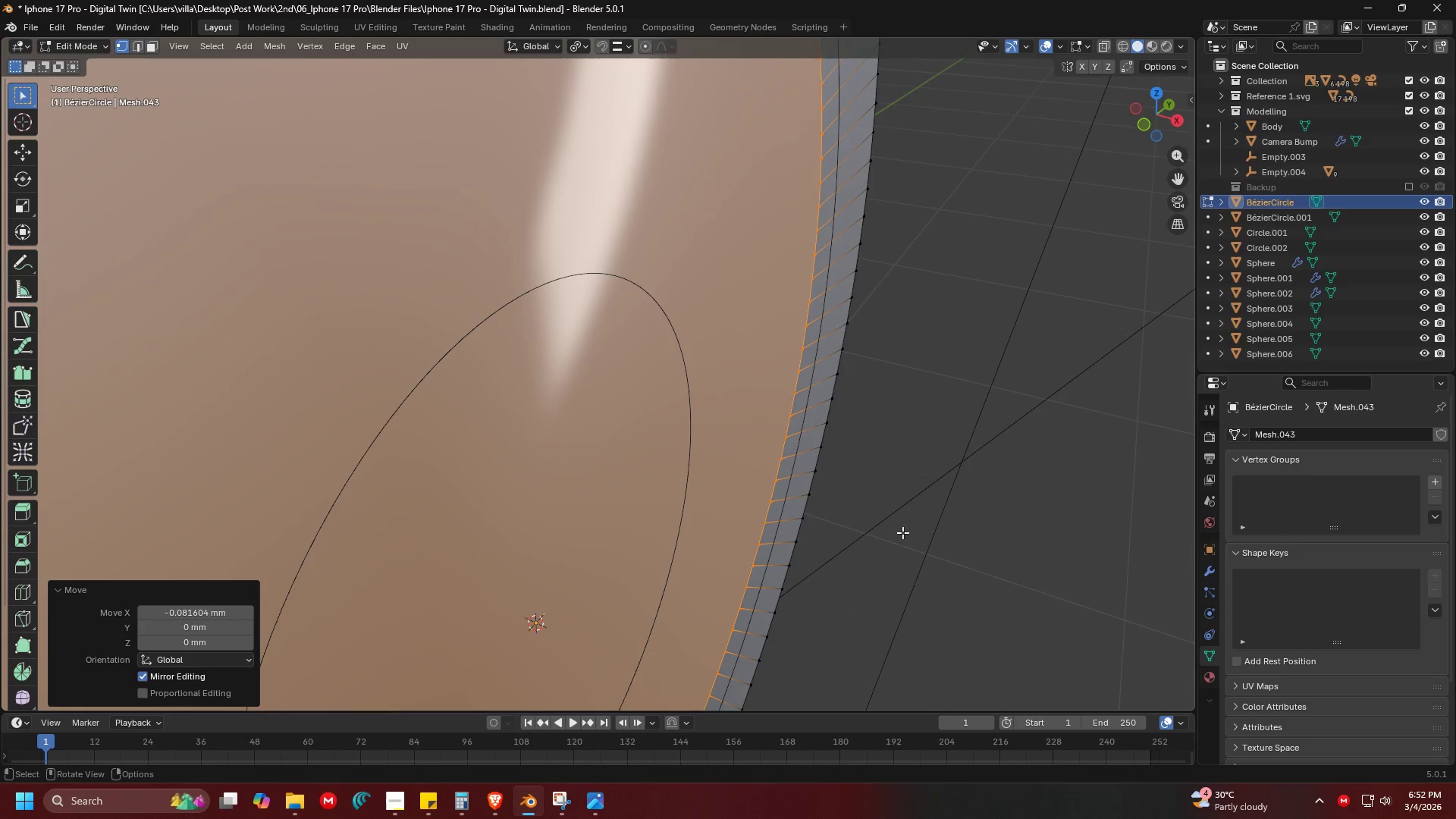 
key(G)
 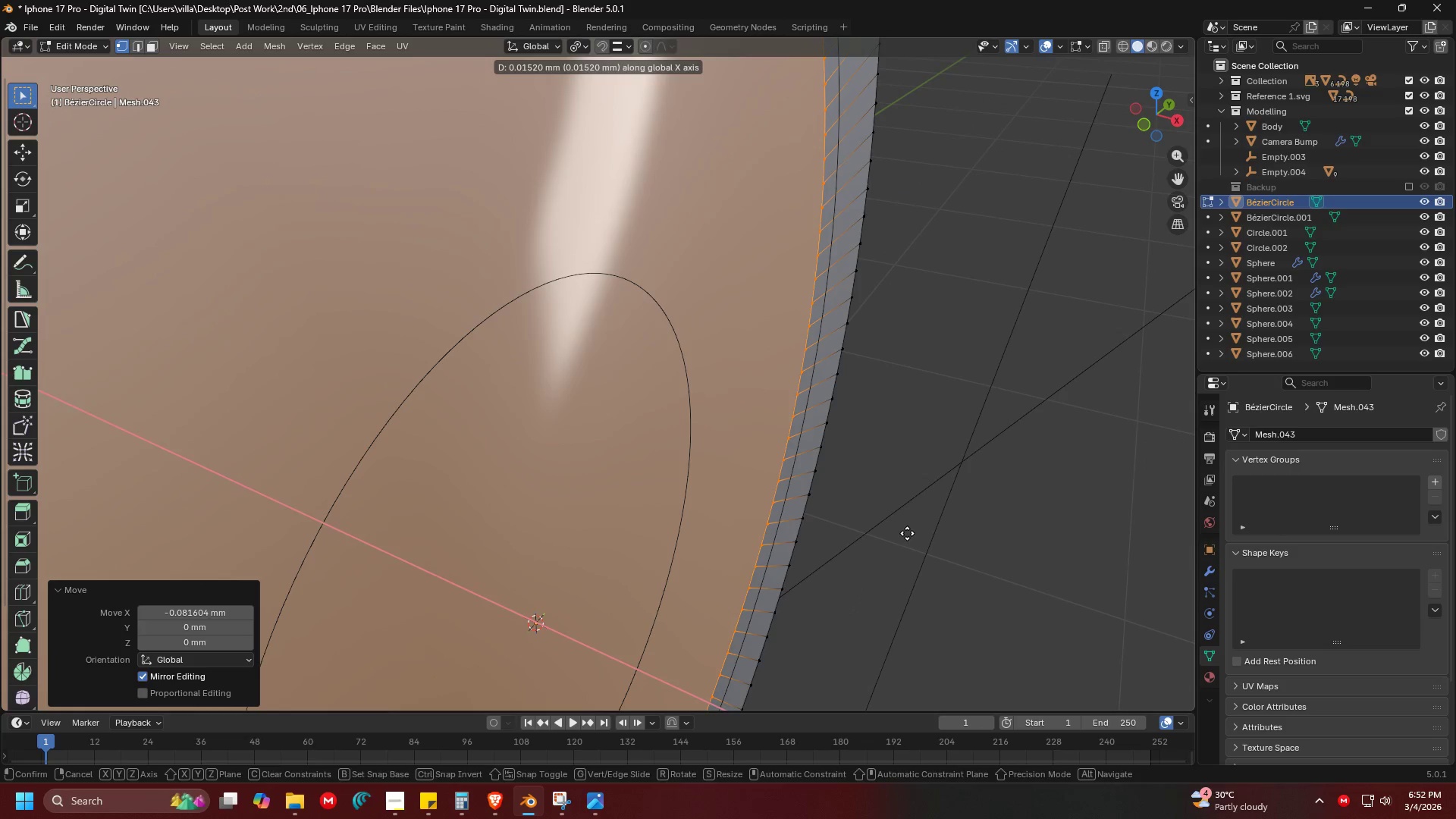 
left_click([907, 533])
 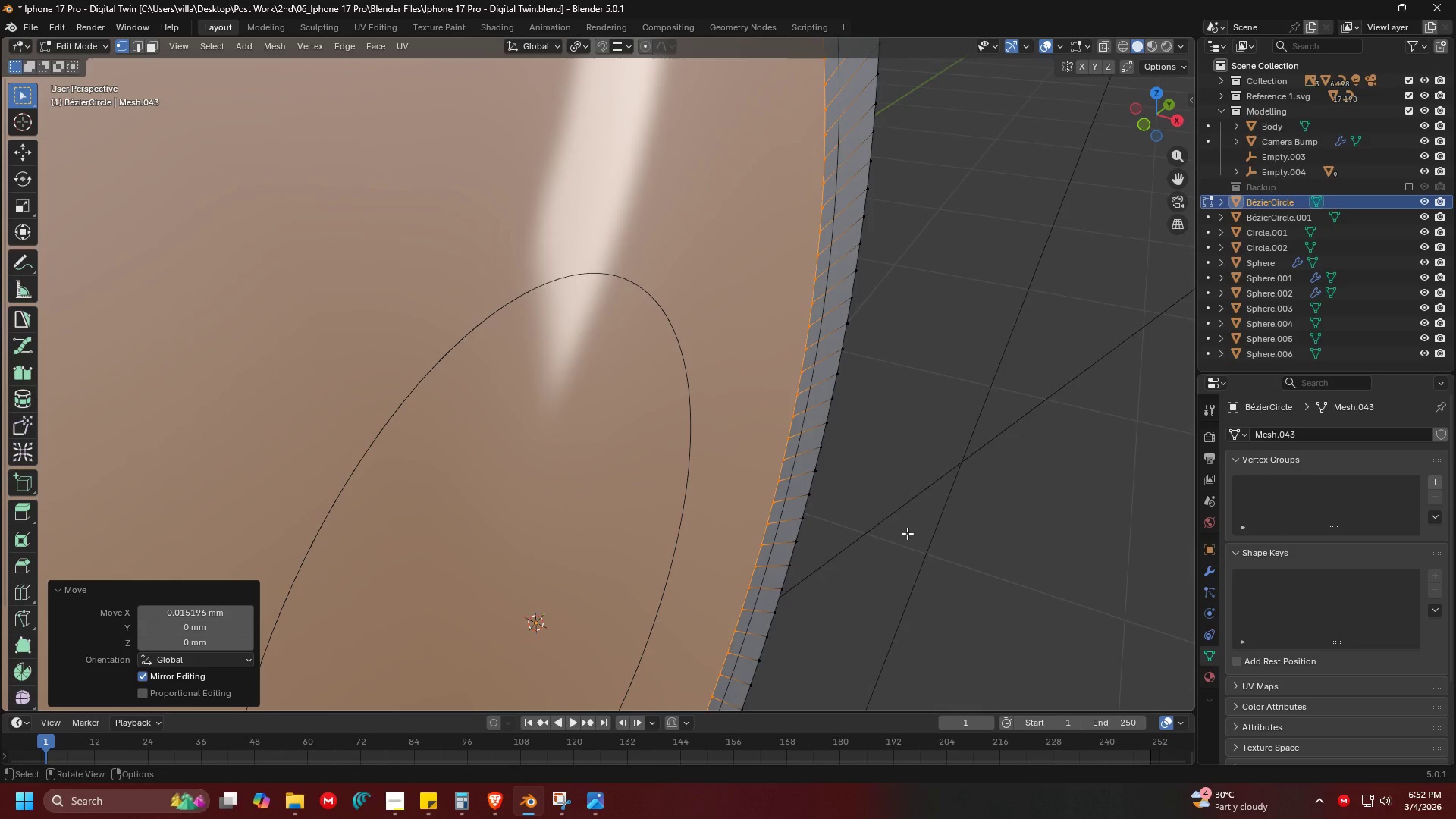 
type(13)
 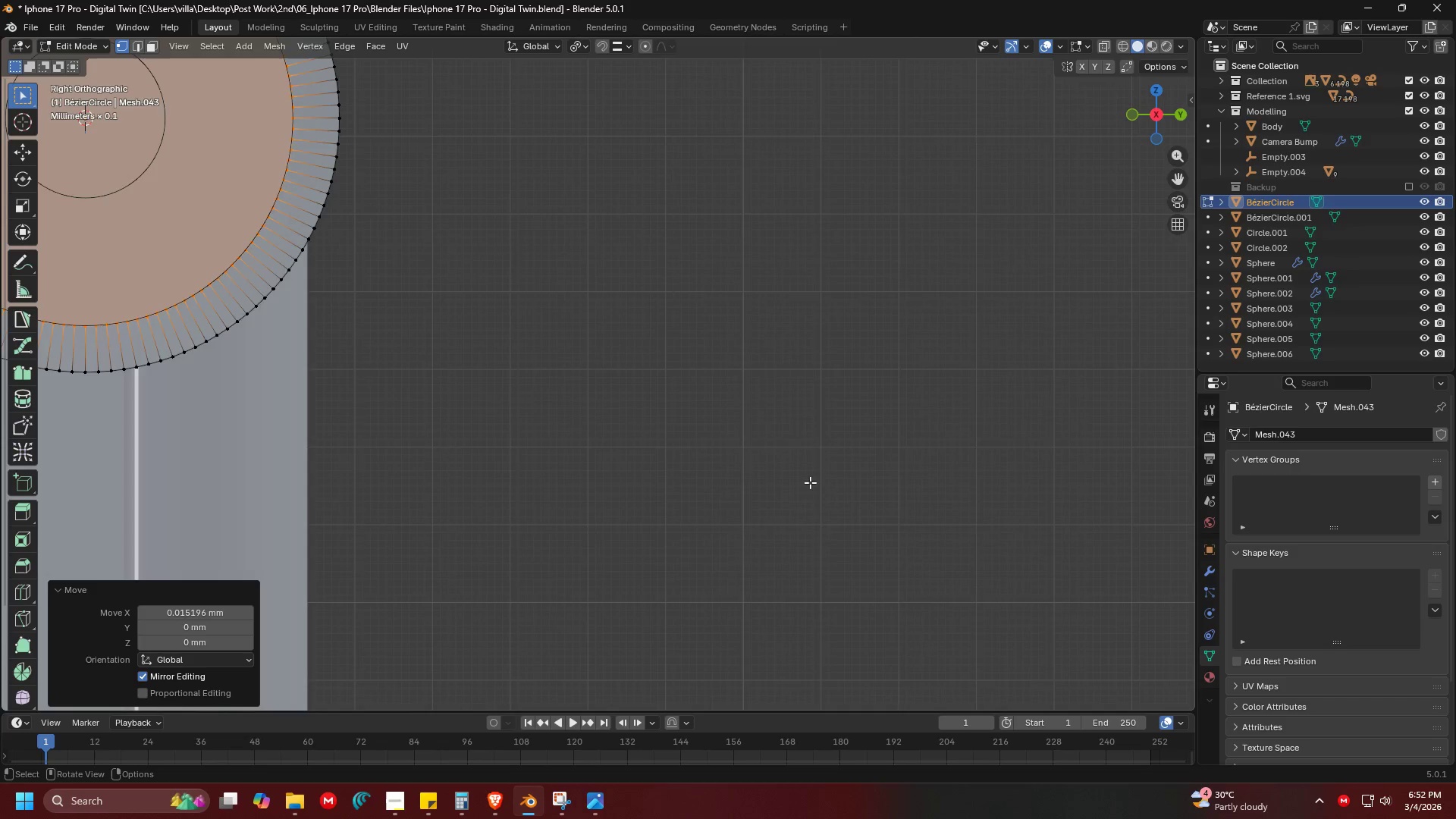 
key(Shift+ShiftLeft)
 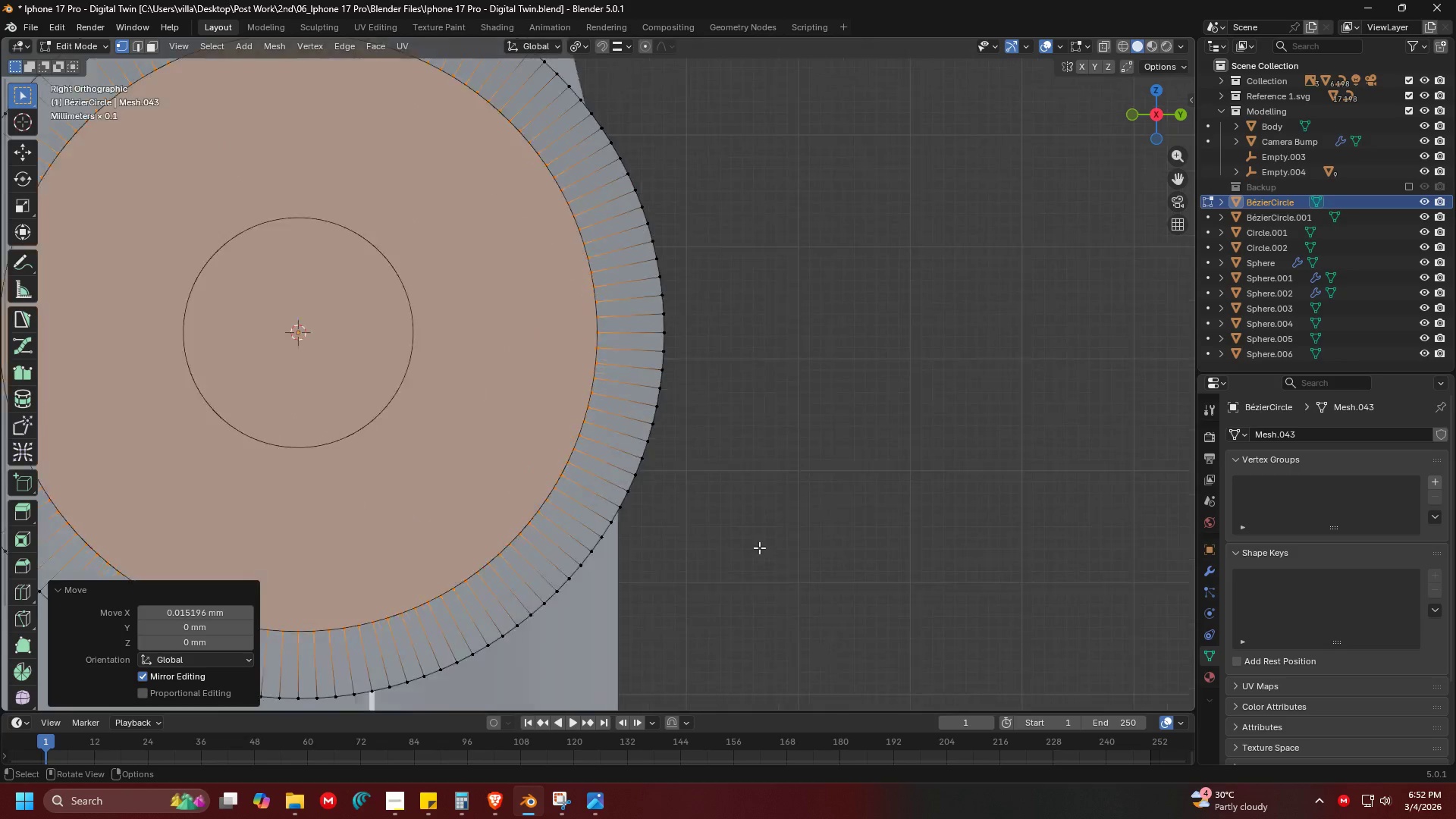 
key(Shift+ShiftLeft)
 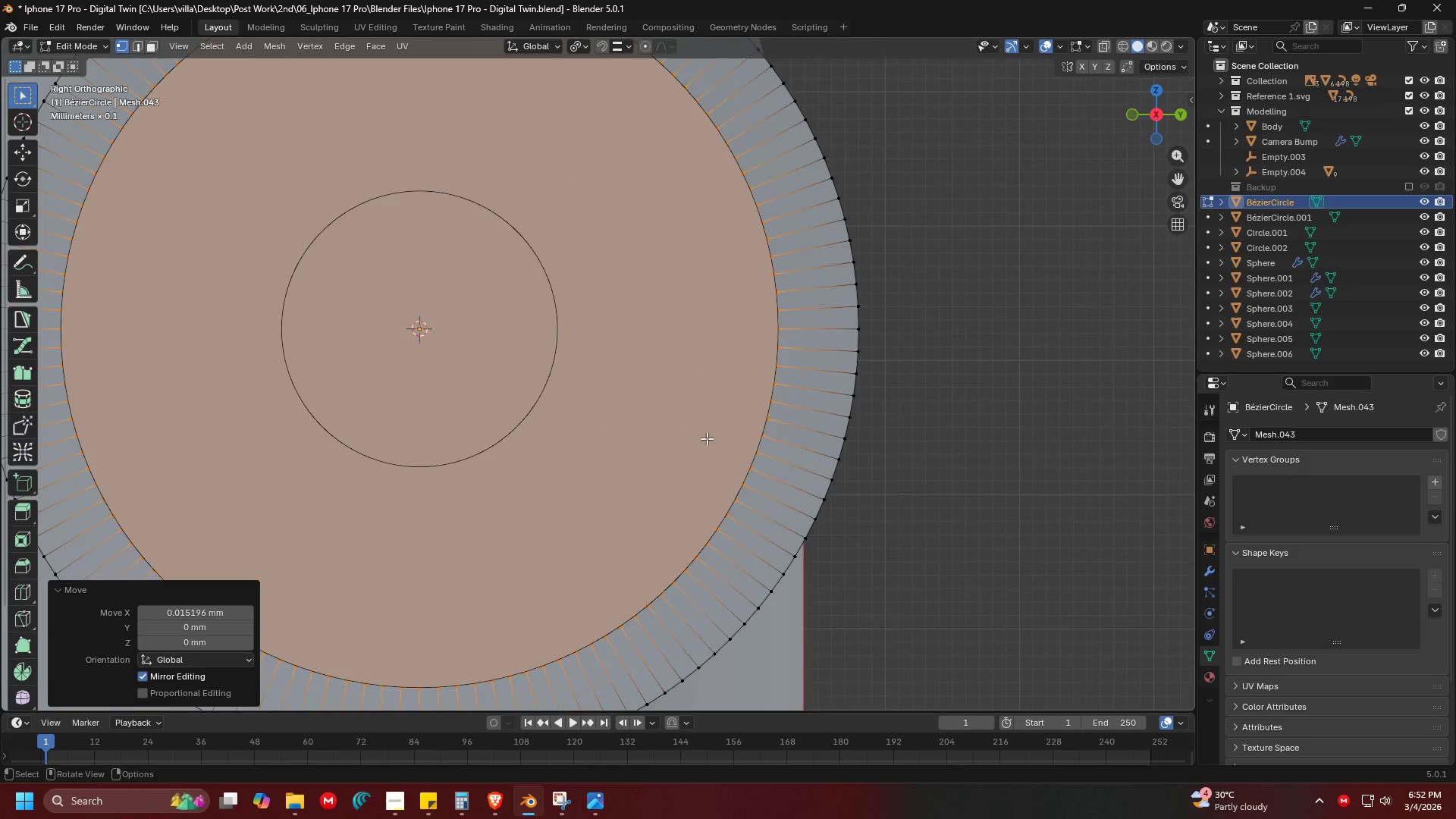 
scroll: coordinate [759, 548], scroll_direction: up, amount: 3.0
 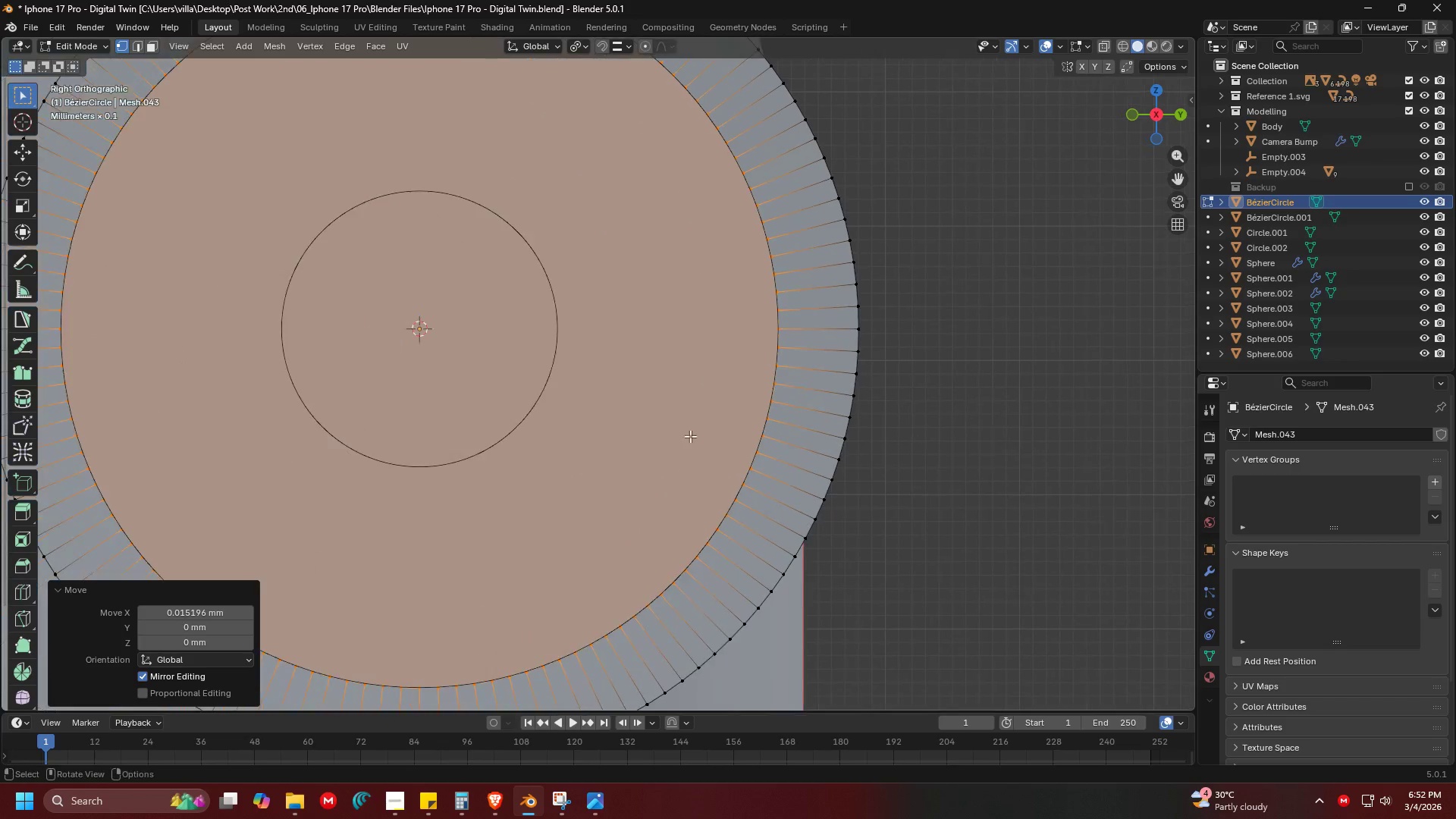 
hold_key(key=ShiftLeft, duration=0.36)
scroll: coordinate [563, 396], scroll_direction: down, amount: 4.0
 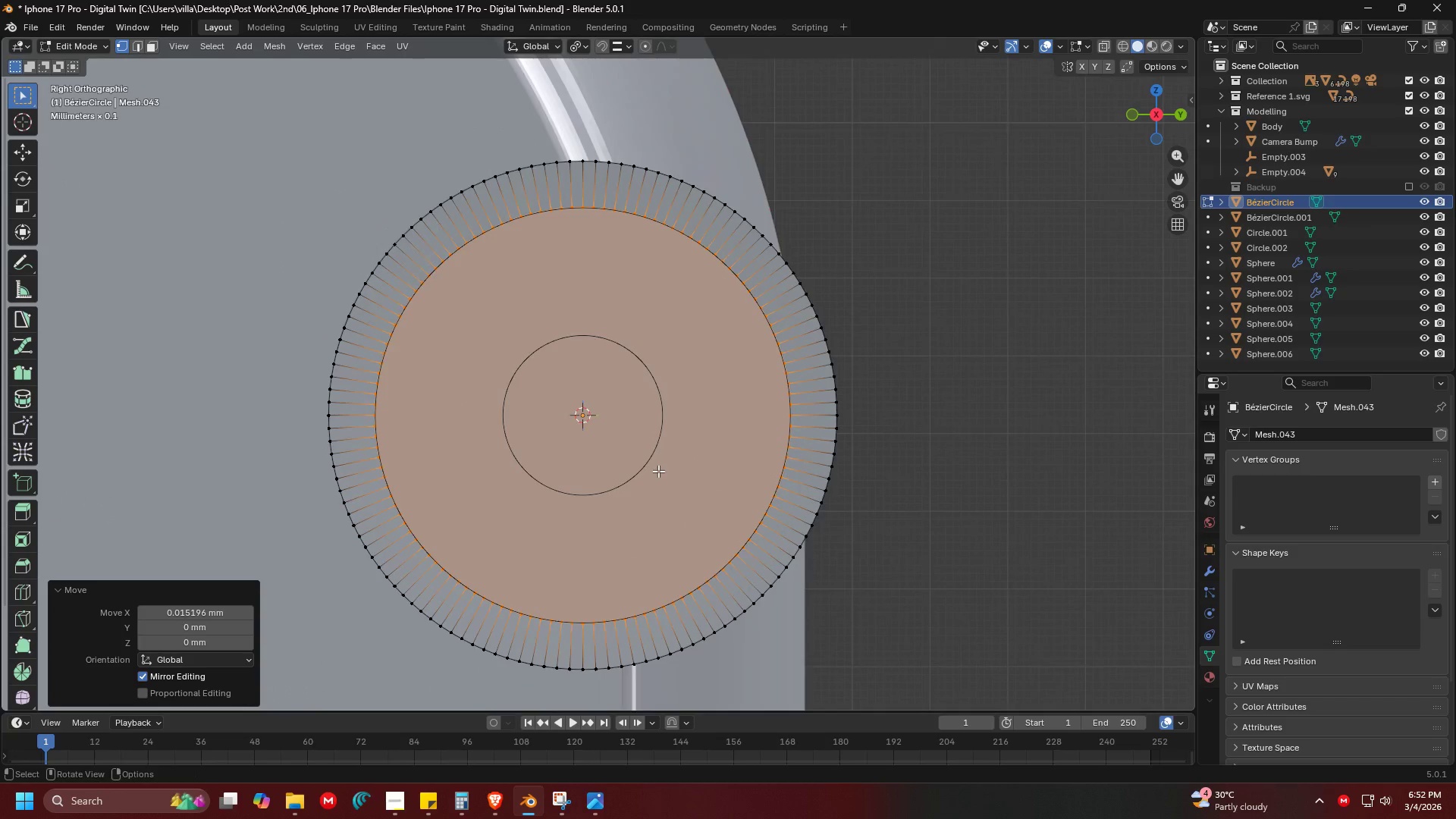 
key(Alt+AltLeft)
 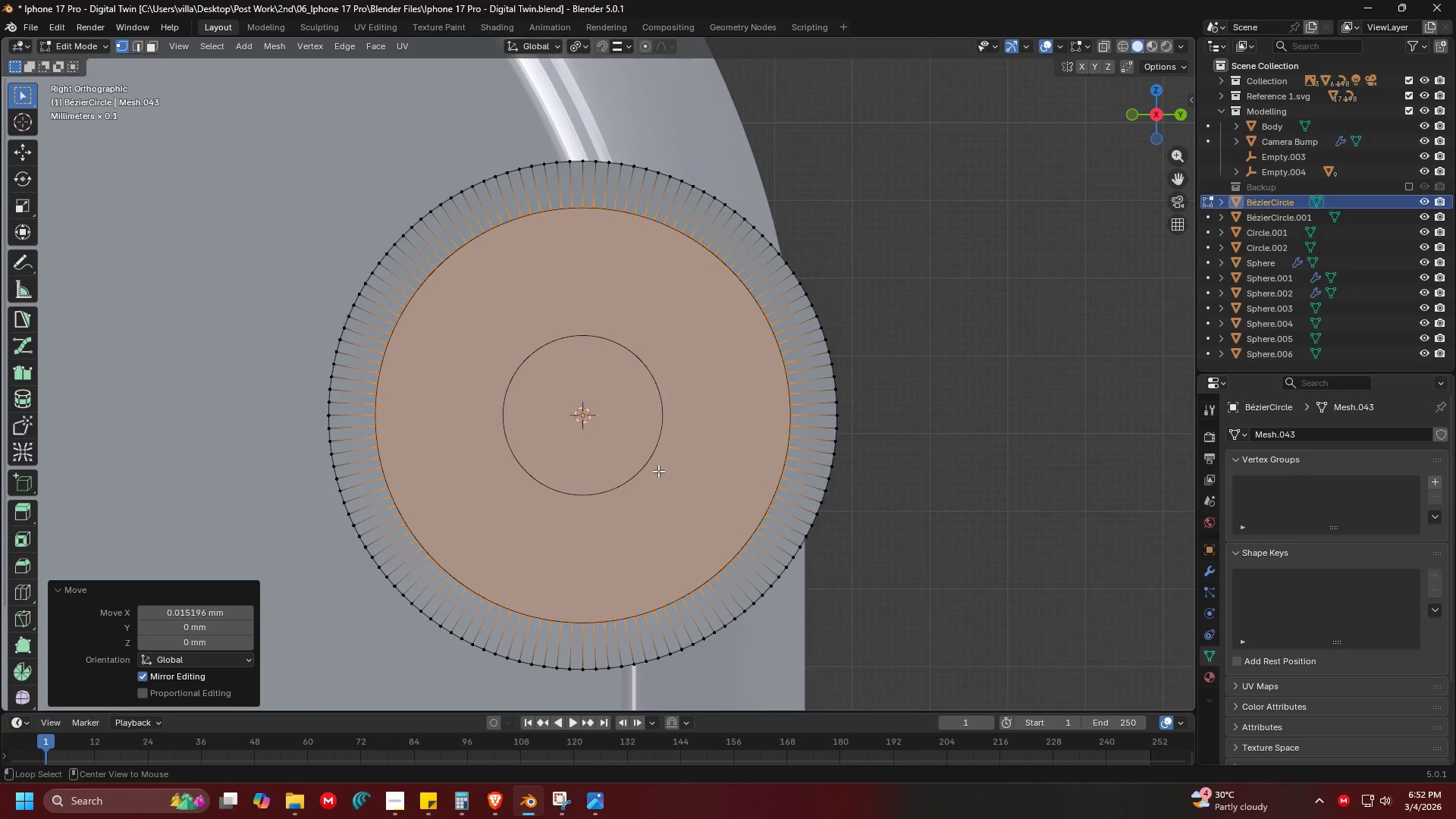 
key(Alt+Tab)
 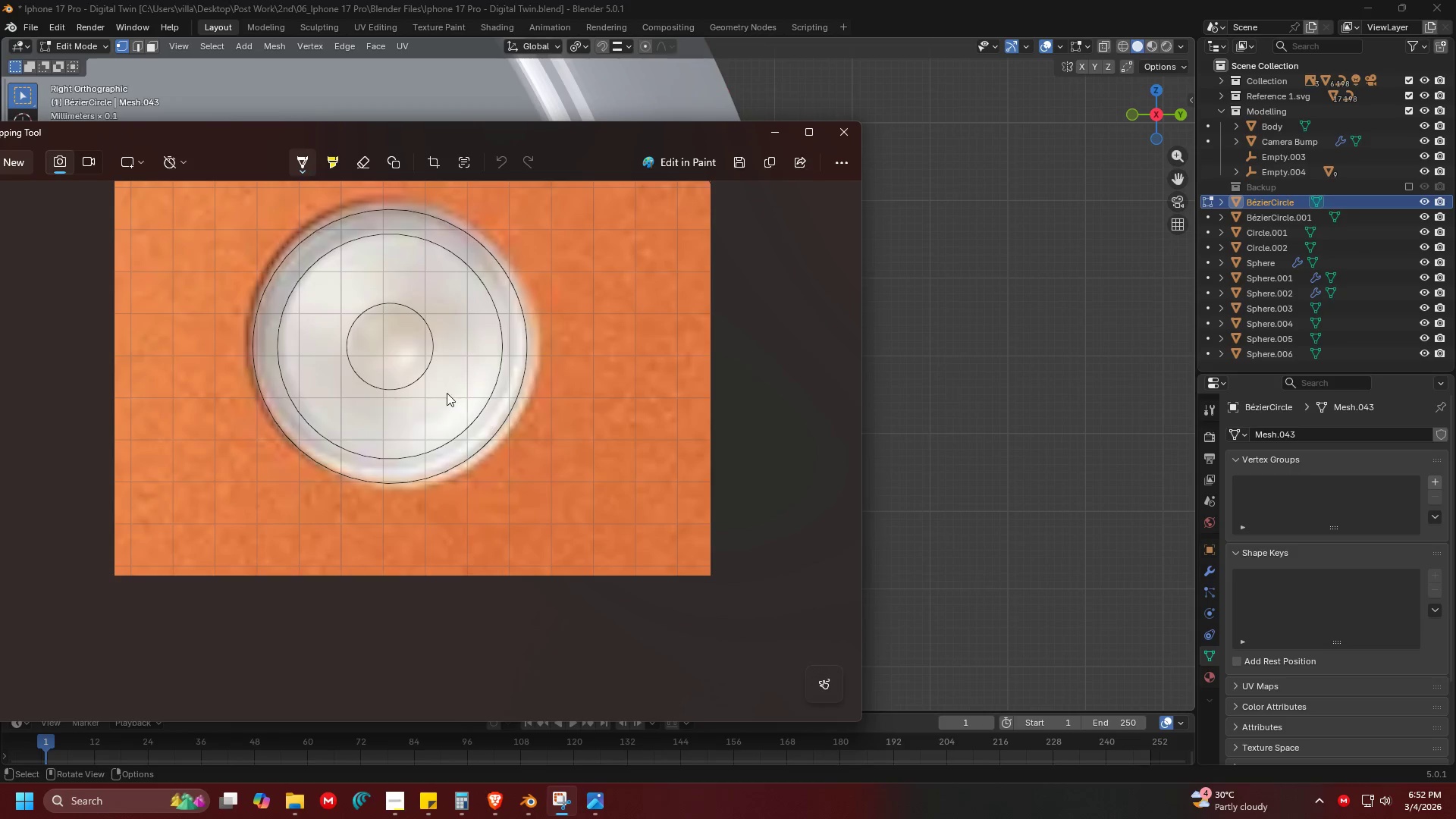 
key(Alt+AltLeft)
 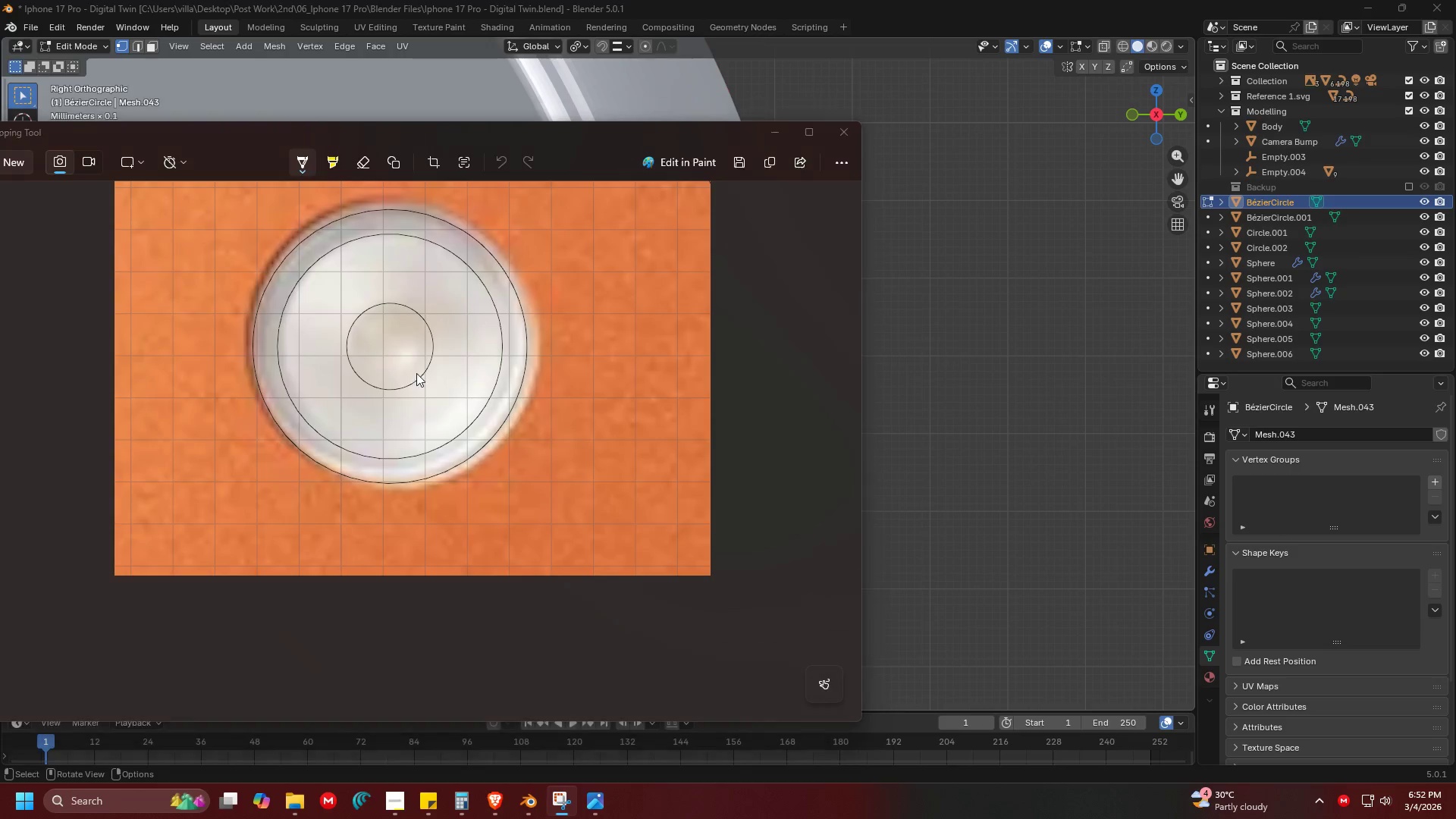 
key(Alt+Tab)
 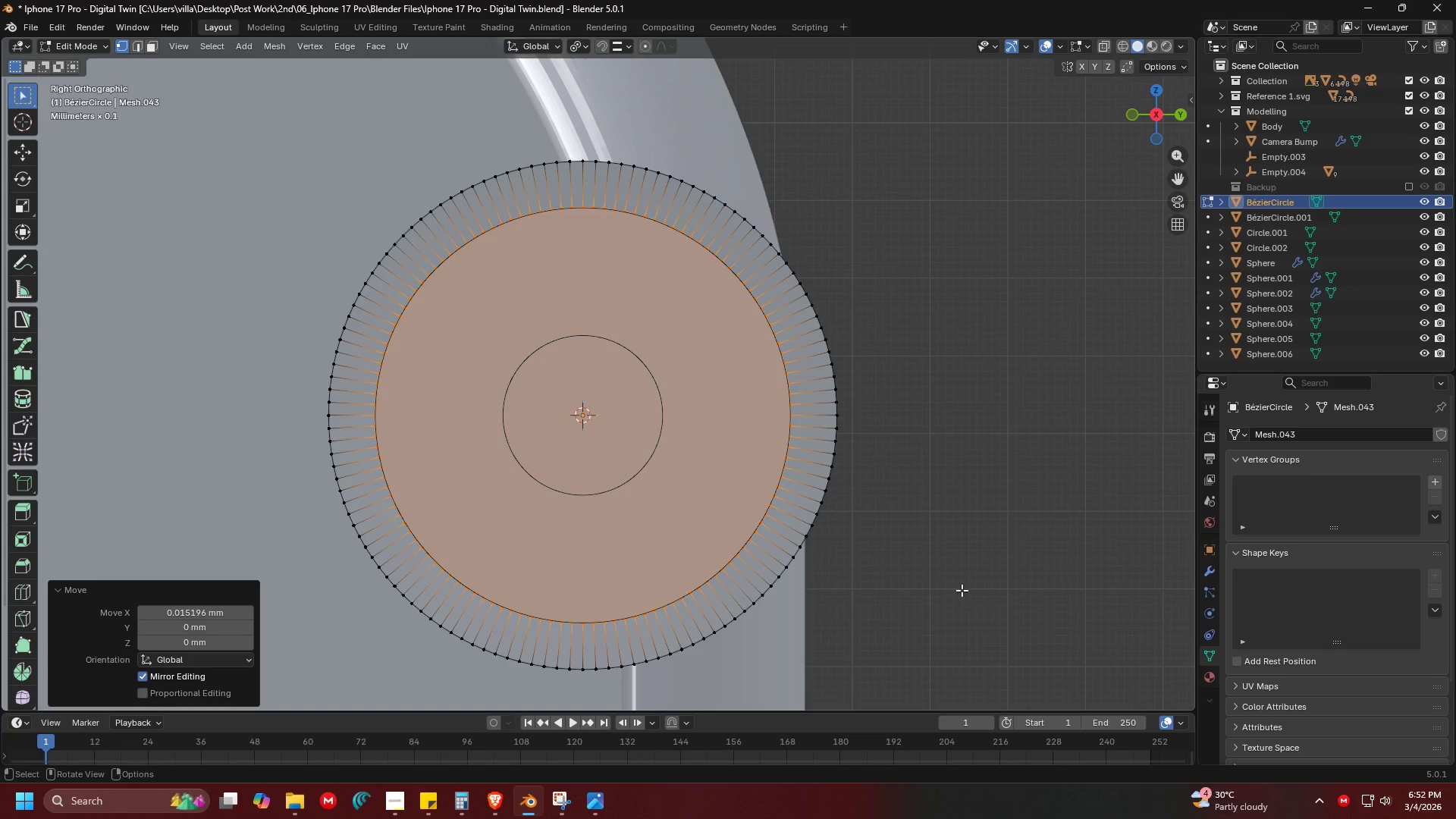 
key(I)
 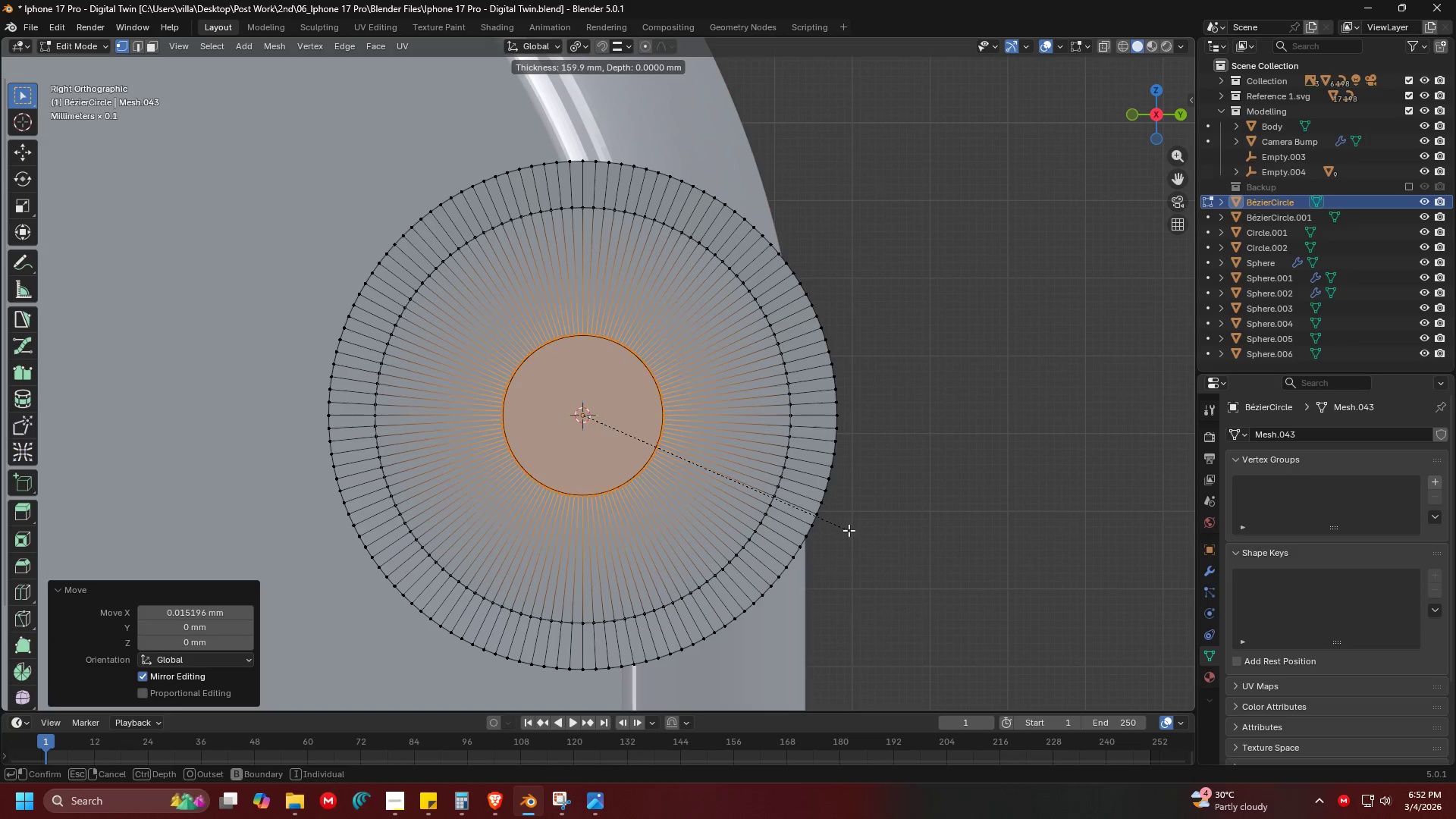 
left_click([848, 529])
 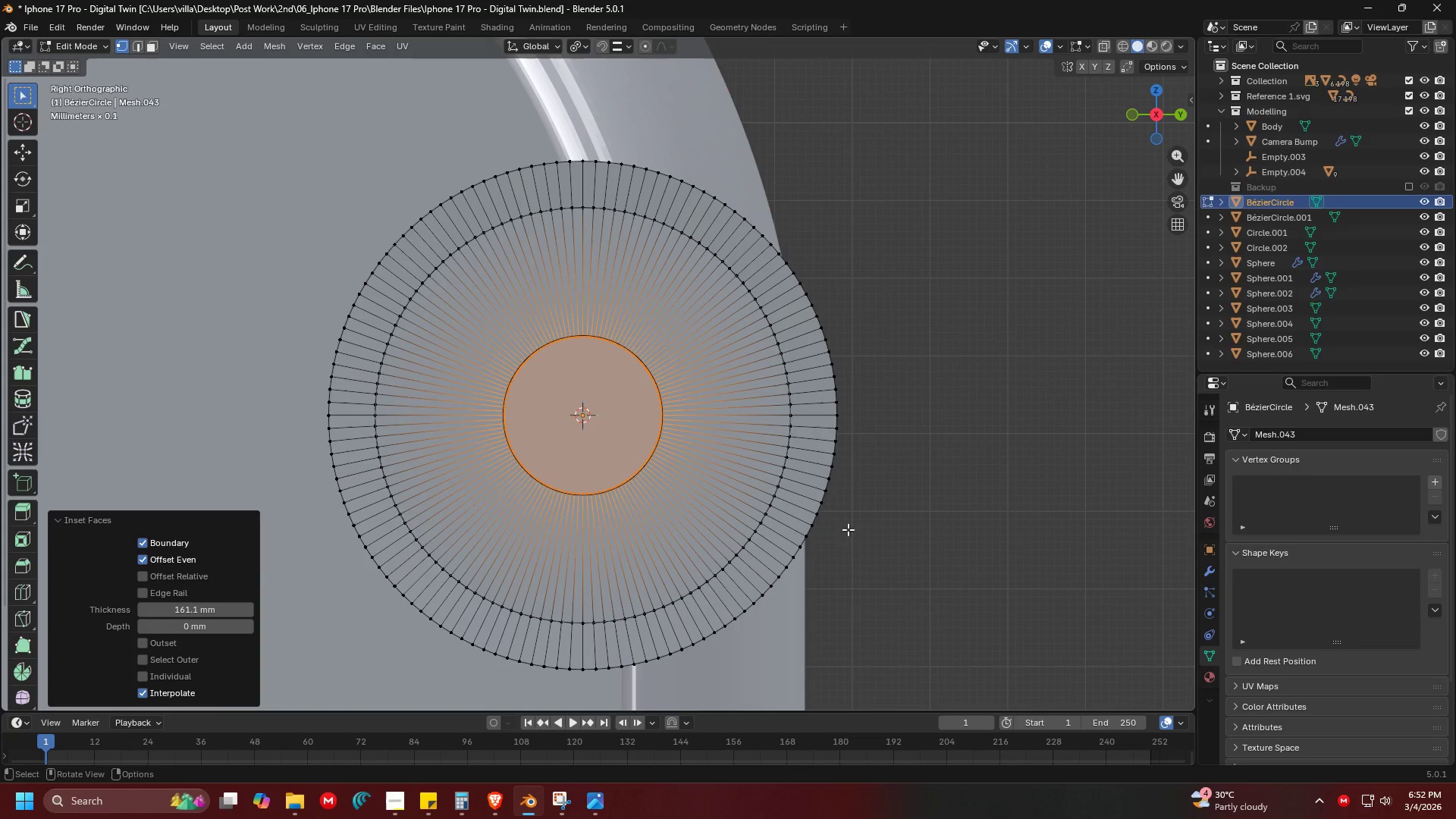 
key(Alt+AltLeft)
 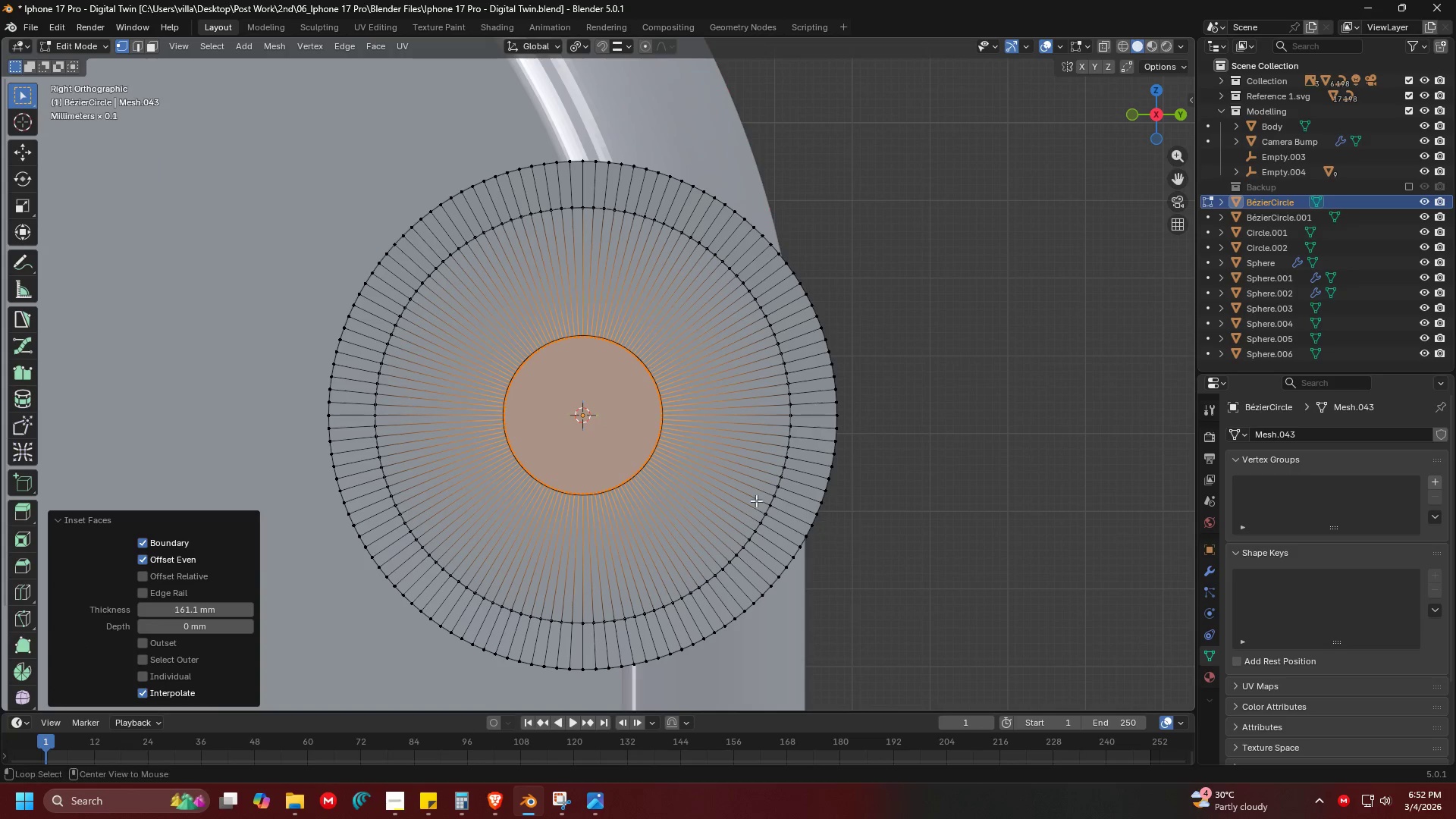 
key(Alt+Tab)
 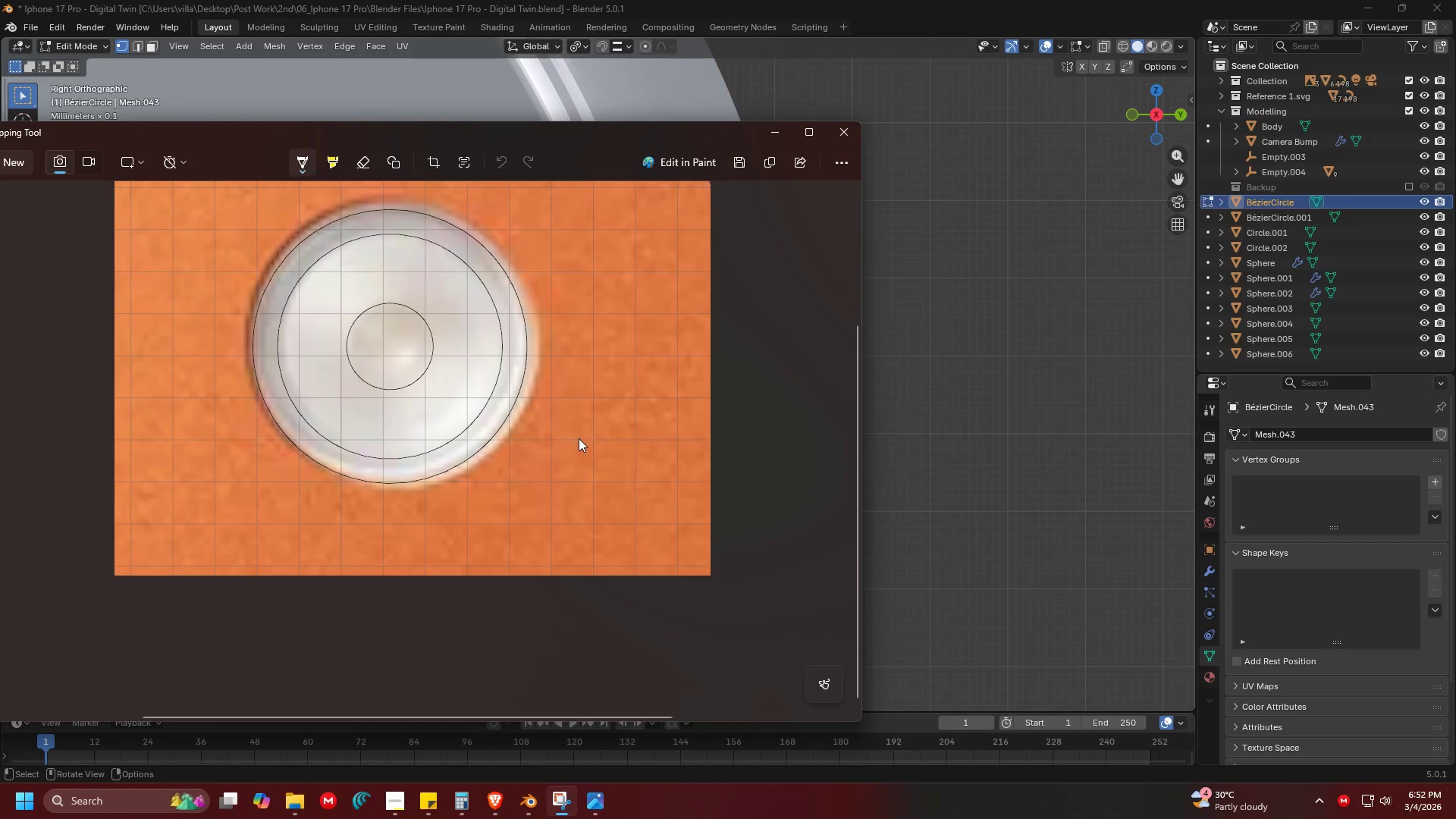 
key(Alt+Tab)
 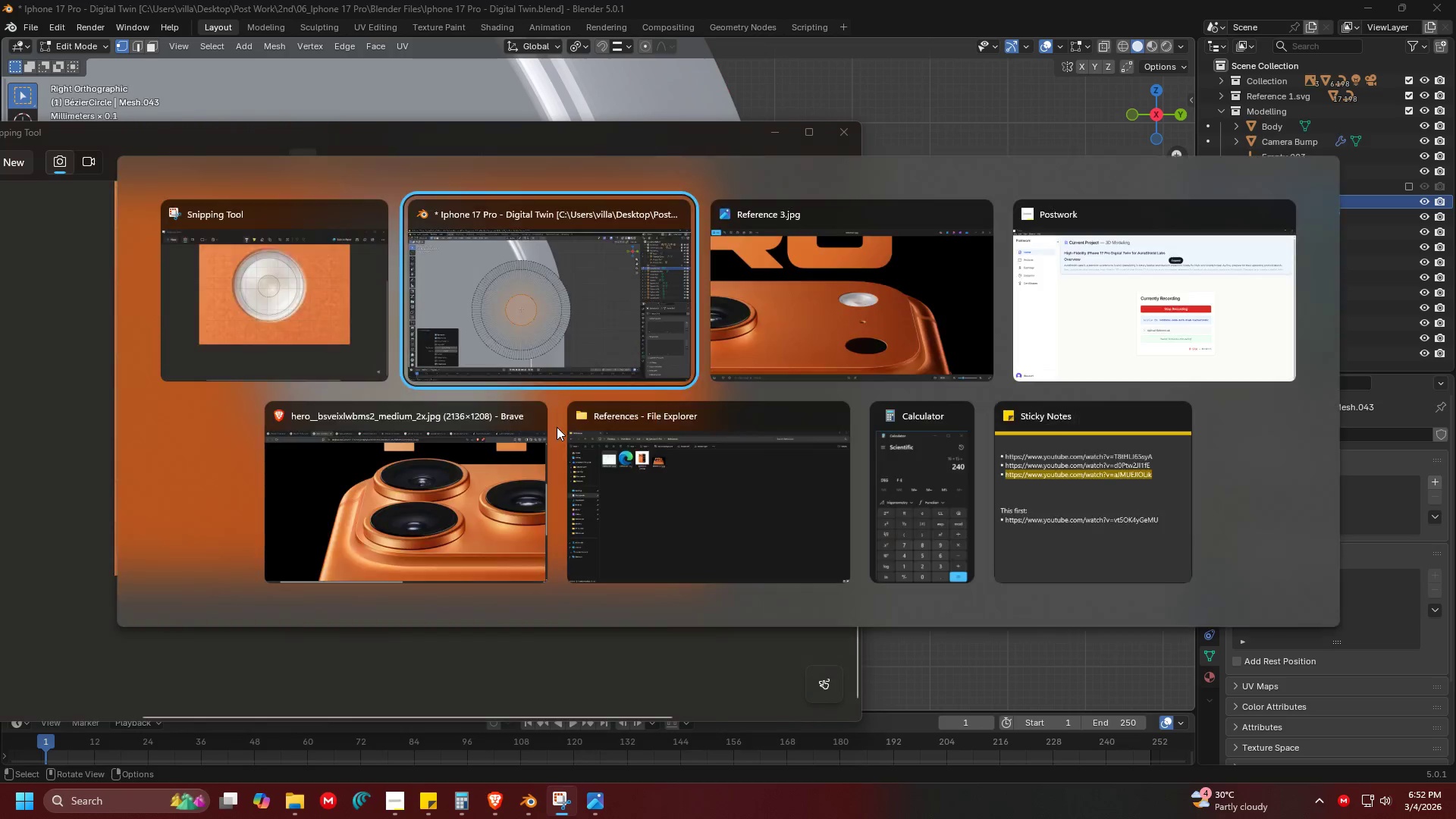 
key(Alt+Tab)
 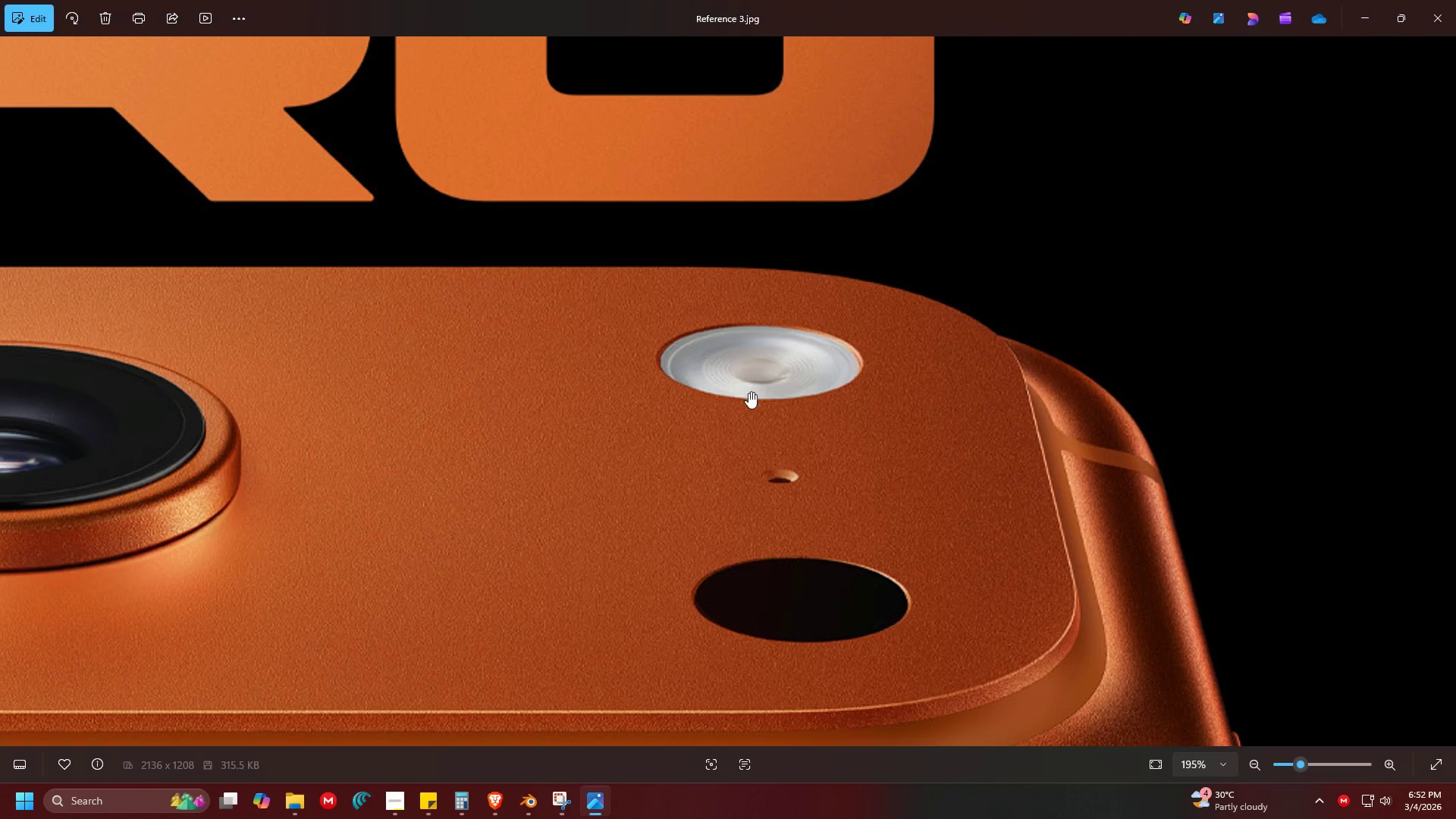 
key(Alt+AltLeft)
 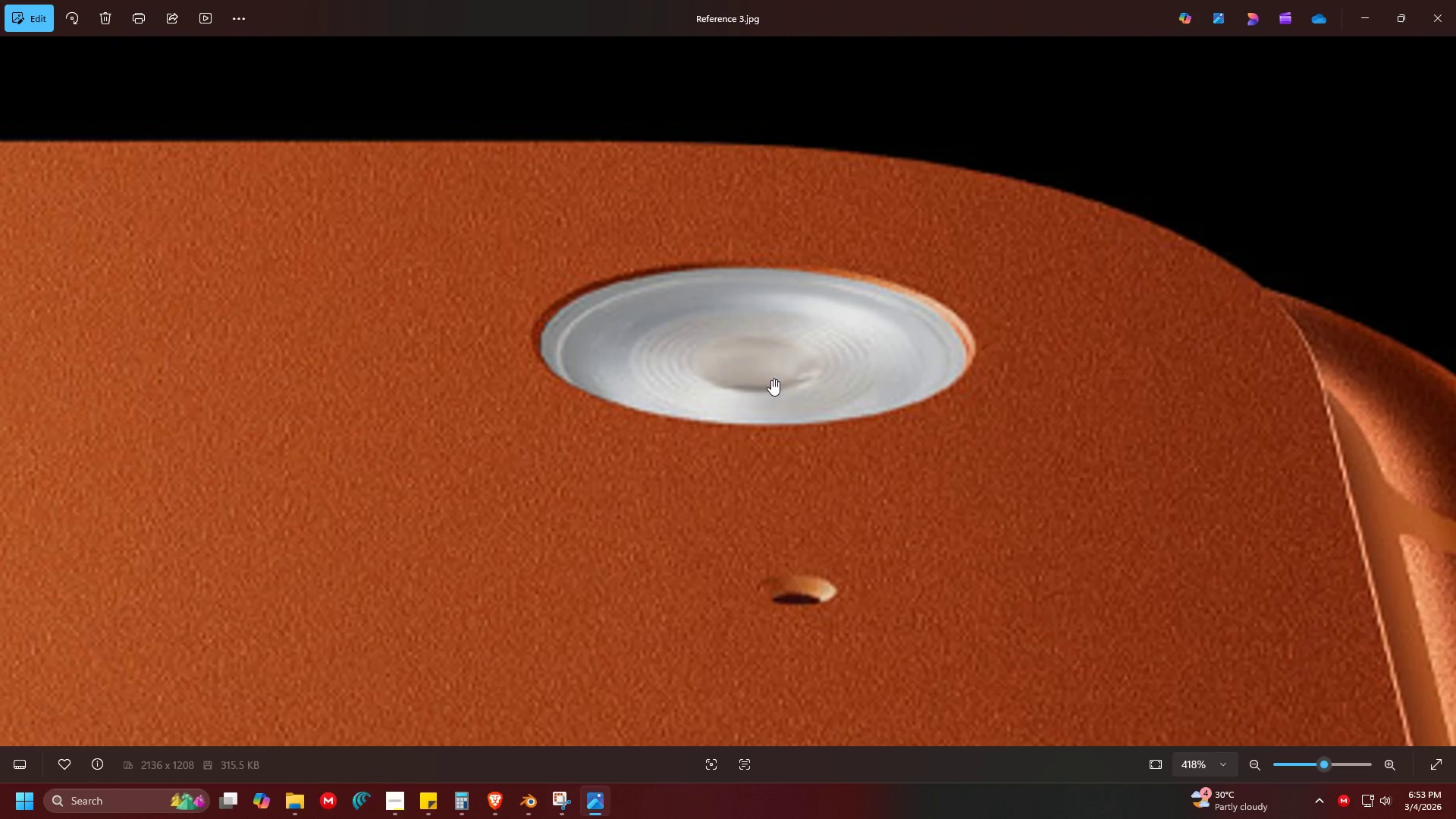 
scroll: coordinate [771, 379], scroll_direction: up, amount: 8.0
 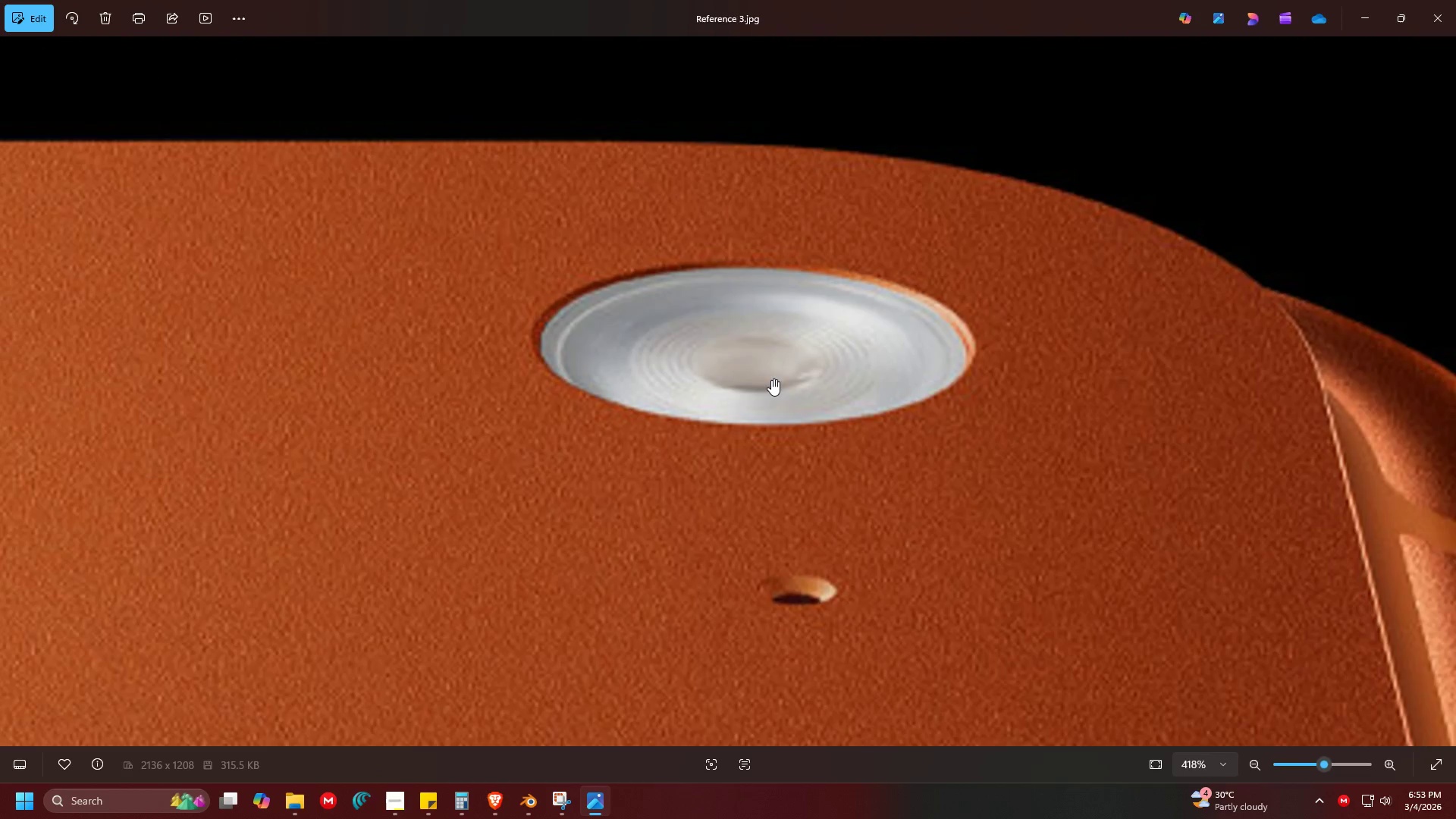 
key(Alt+Tab)
 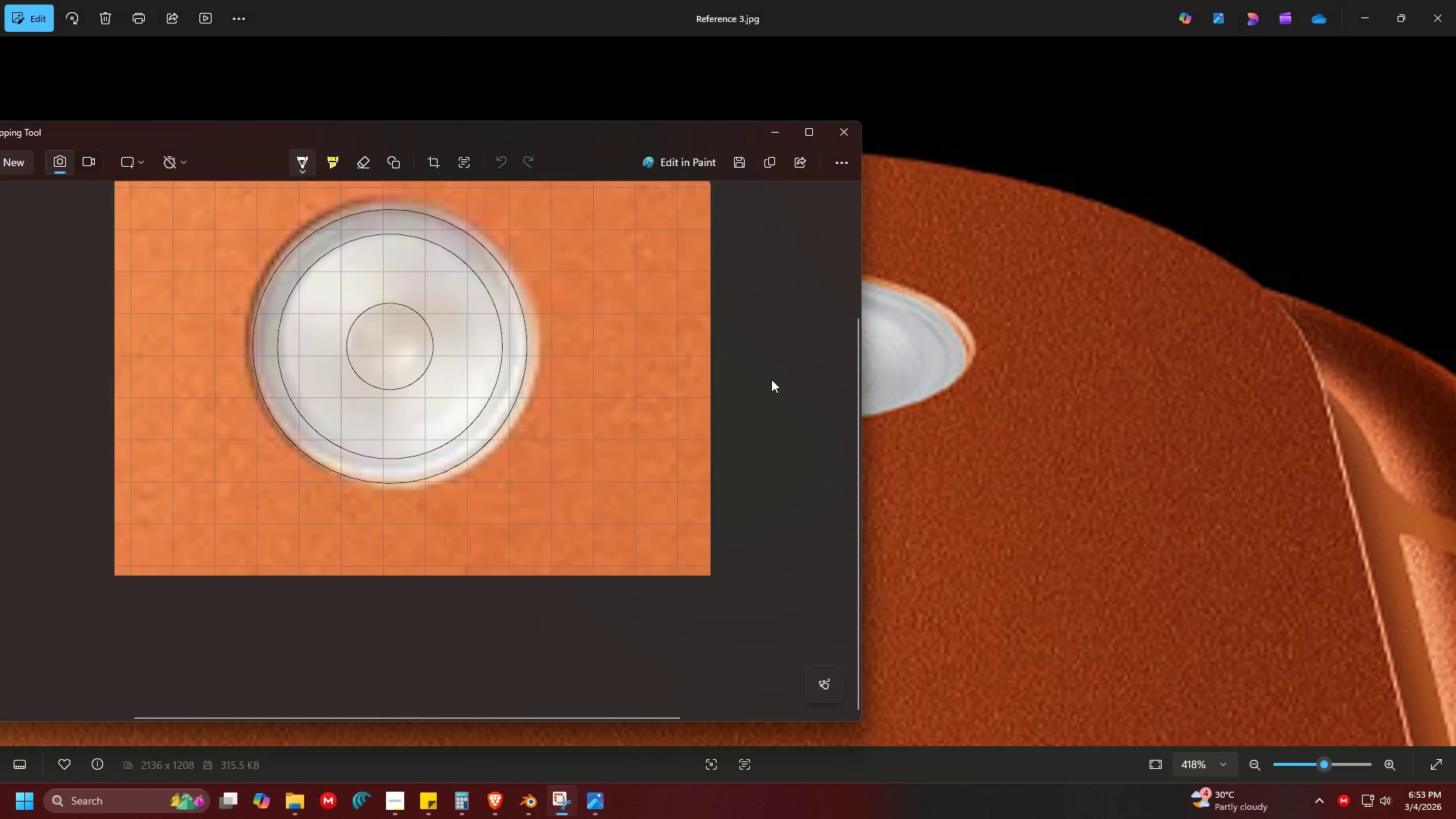 
key(Shift+ShiftLeft)
 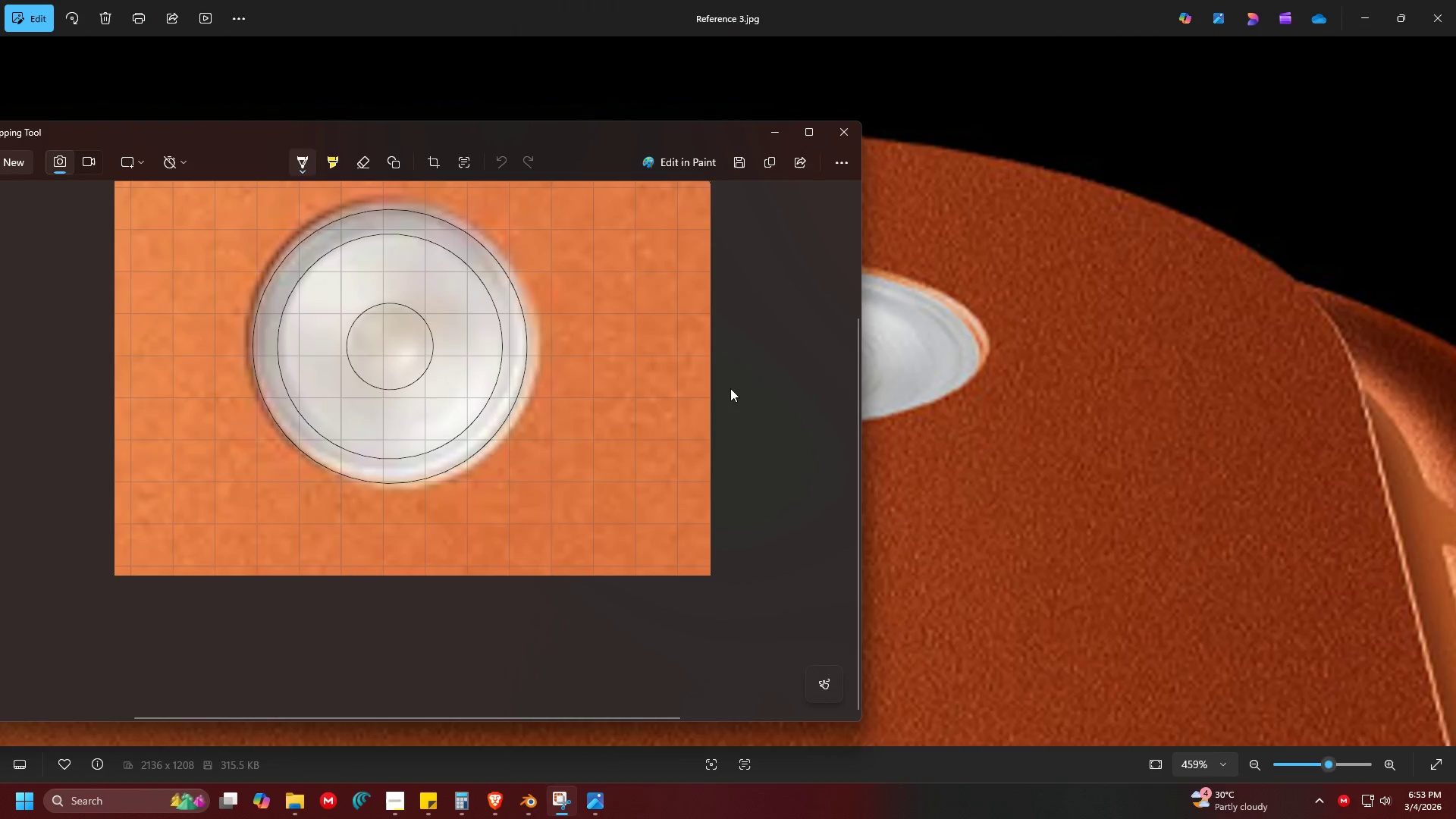 
key(Alt+Tab)
 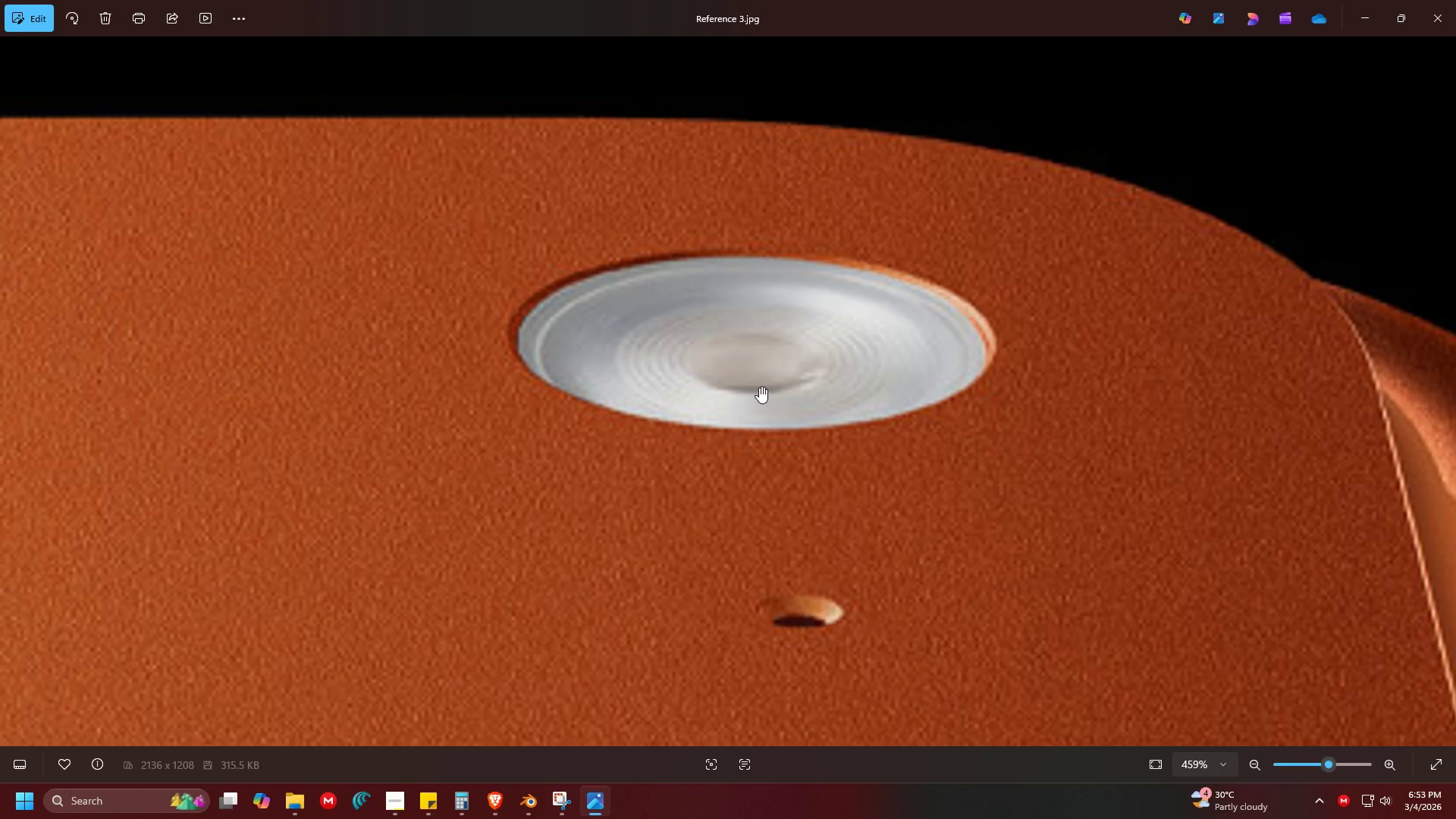 
key(Alt+Tab)
 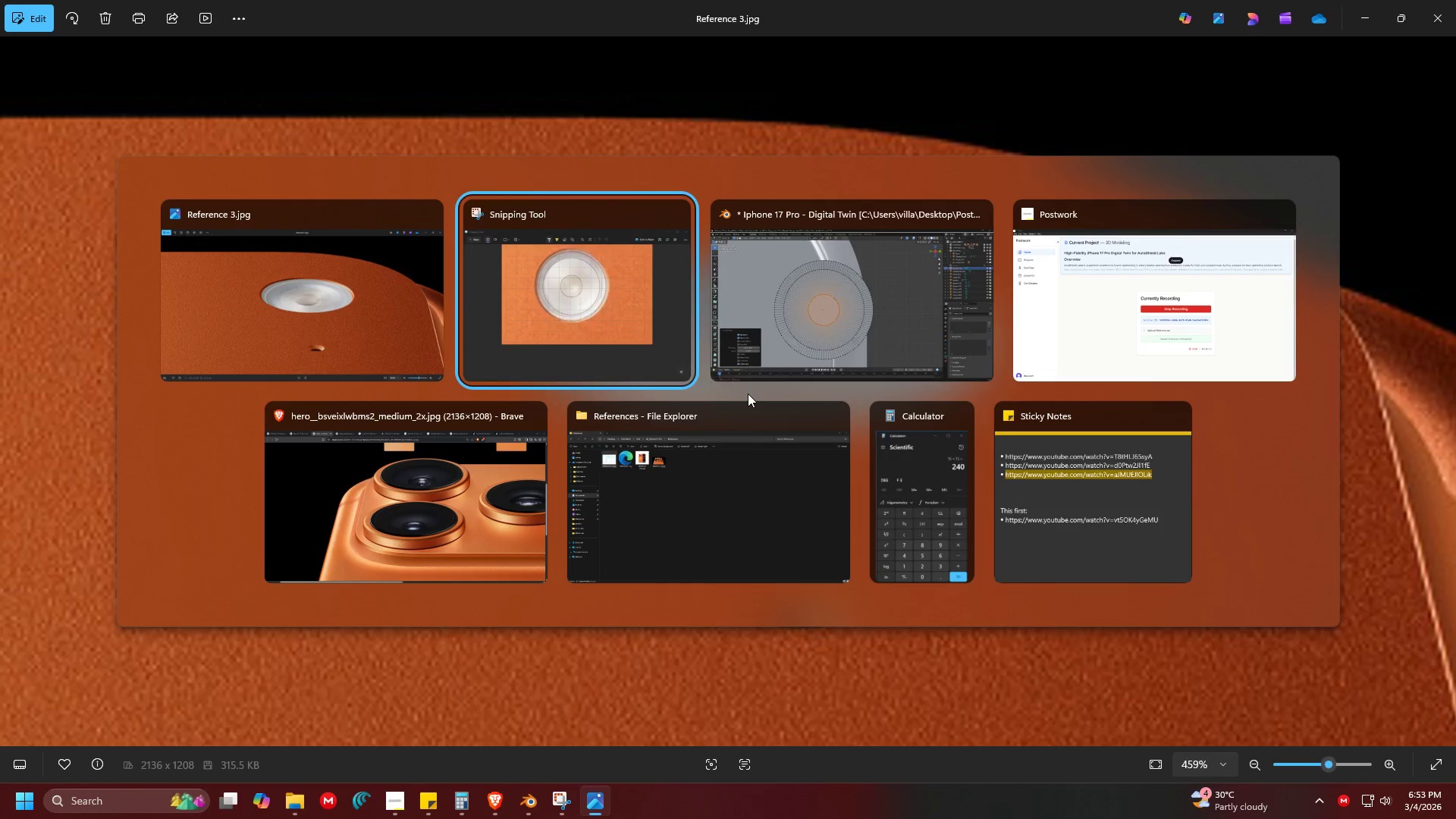 
key(Alt+Tab)
 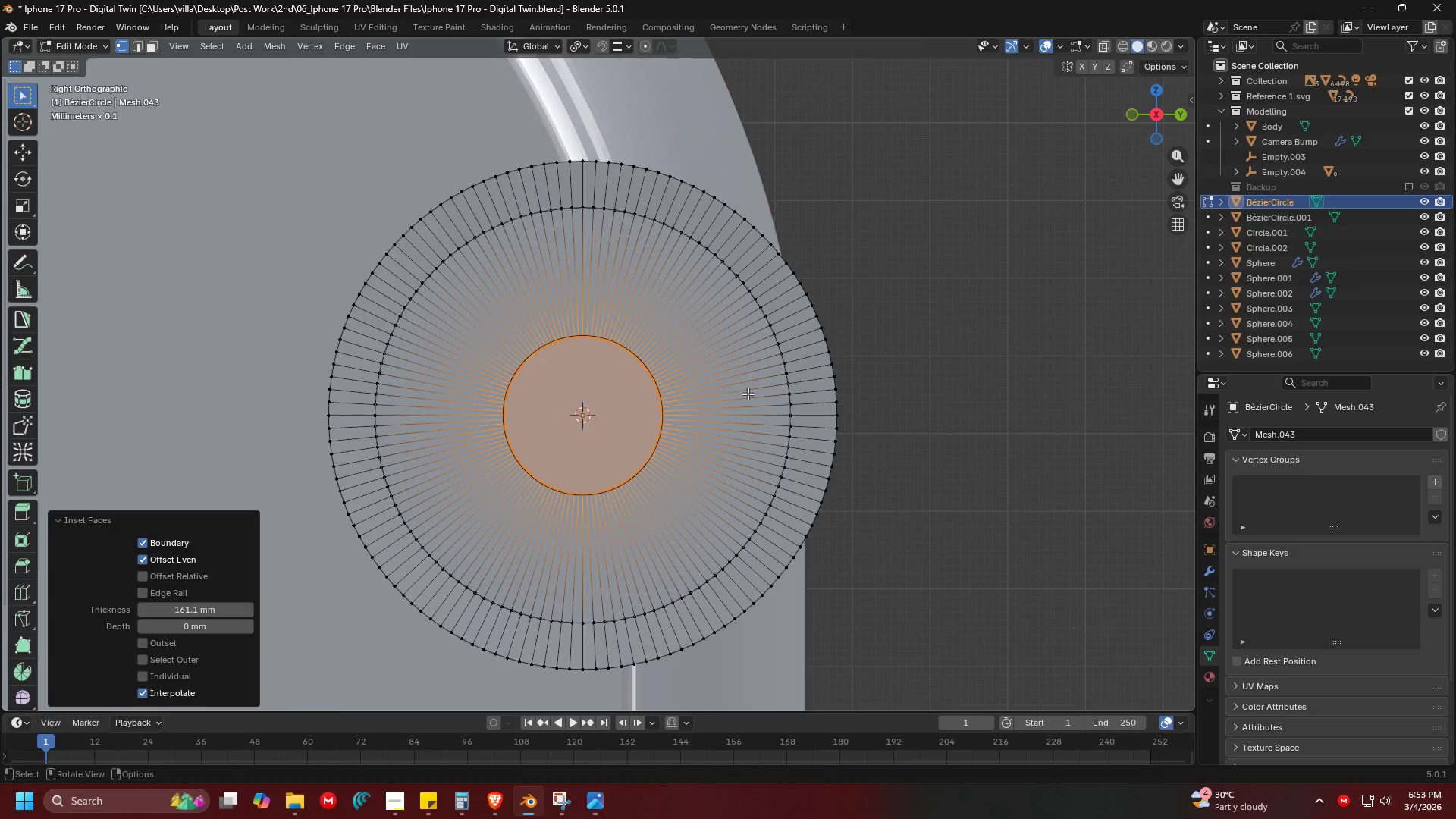 
key(Shift+ShiftLeft)
 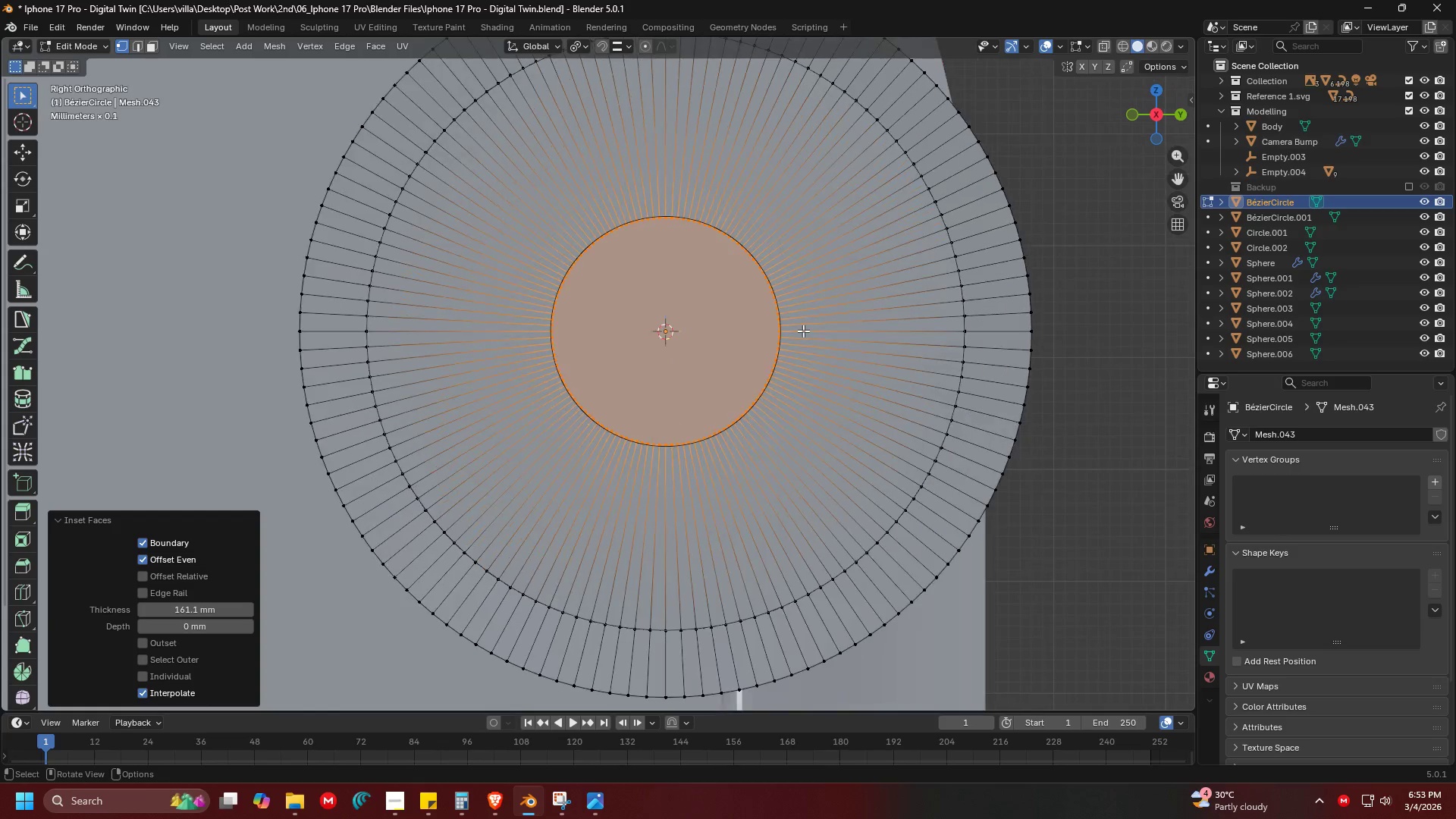 
key(Shift+ShiftLeft)
 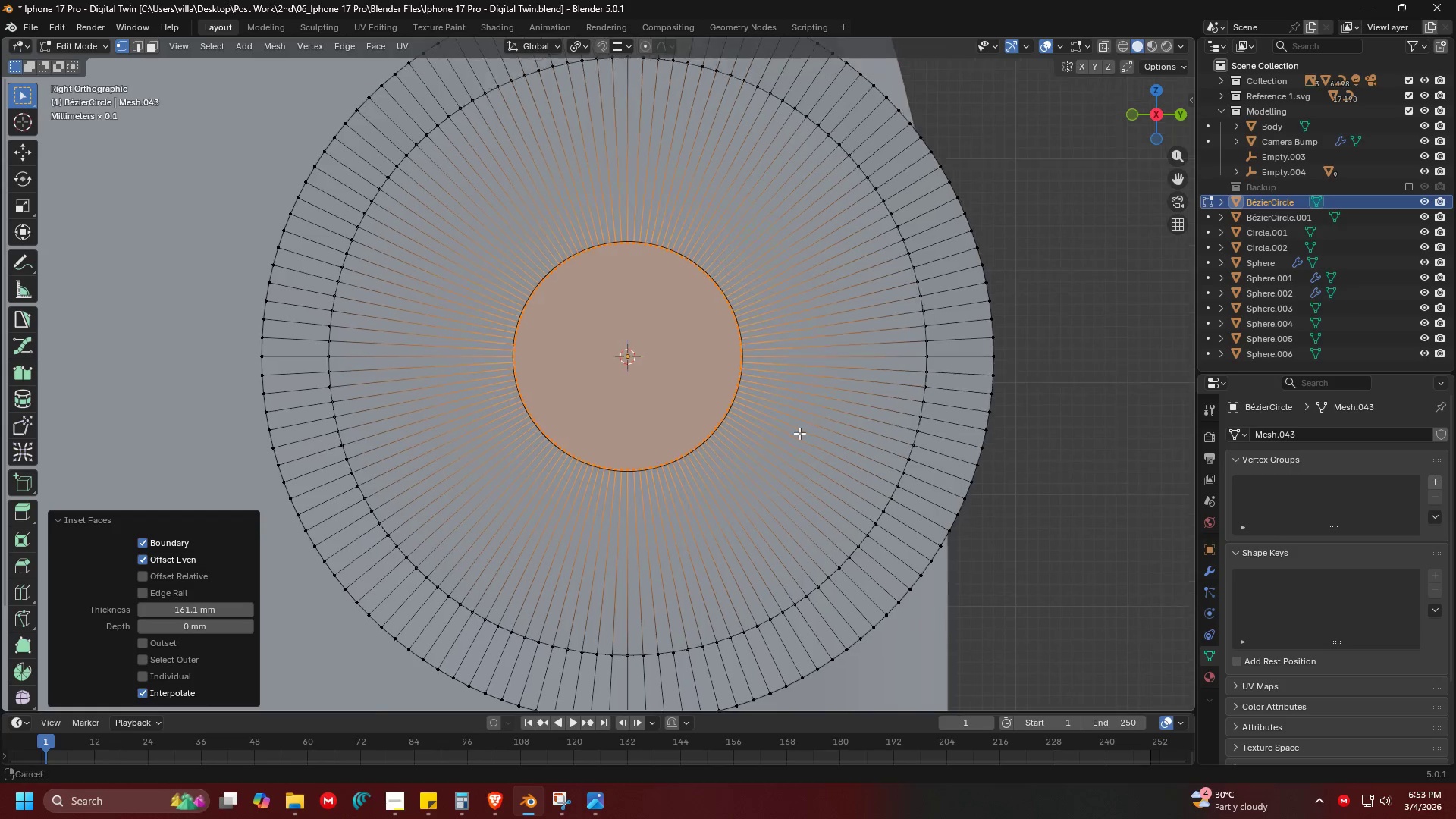 
scroll: coordinate [803, 331], scroll_direction: up, amount: 2.0
 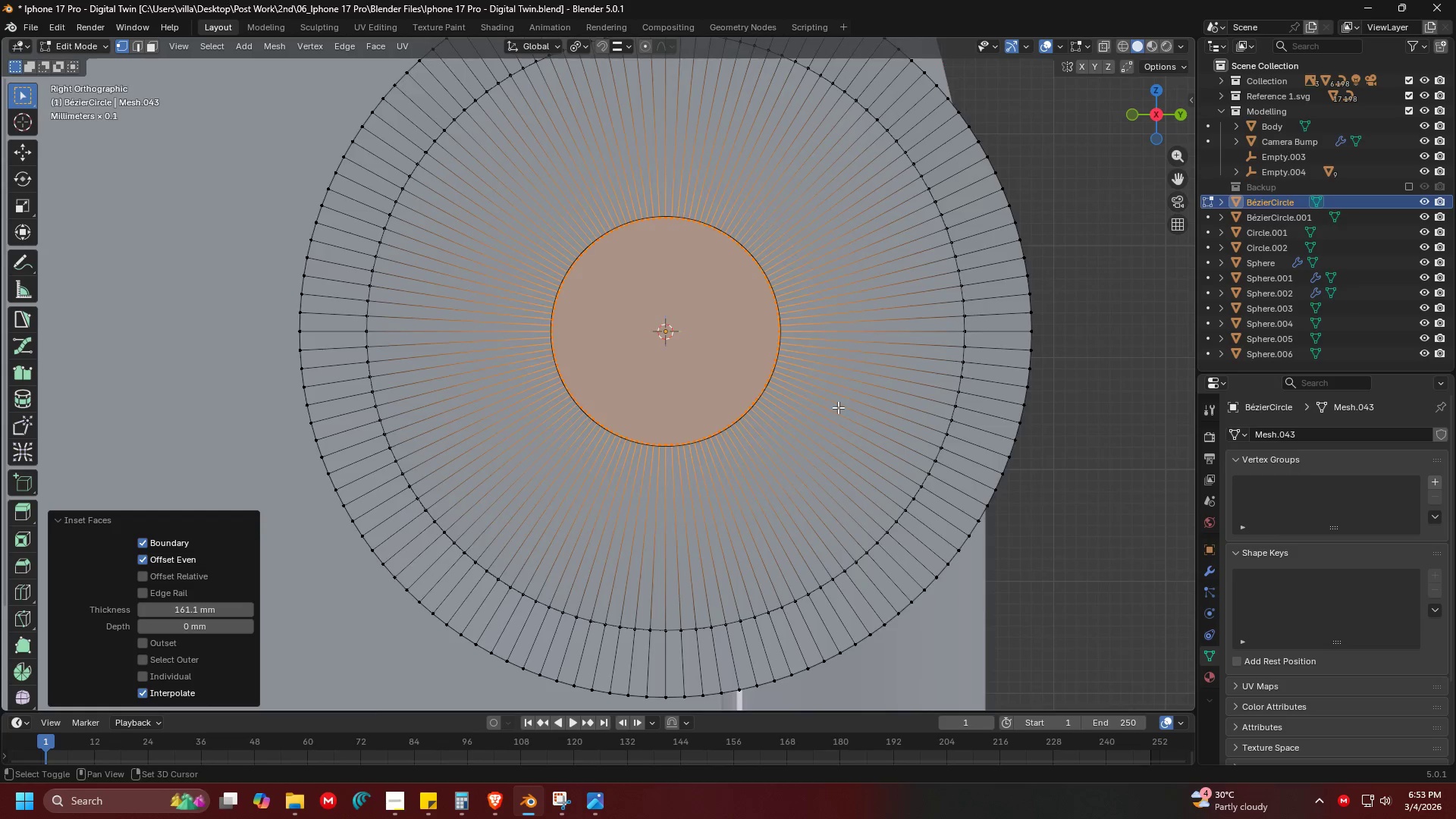 
key(S)
 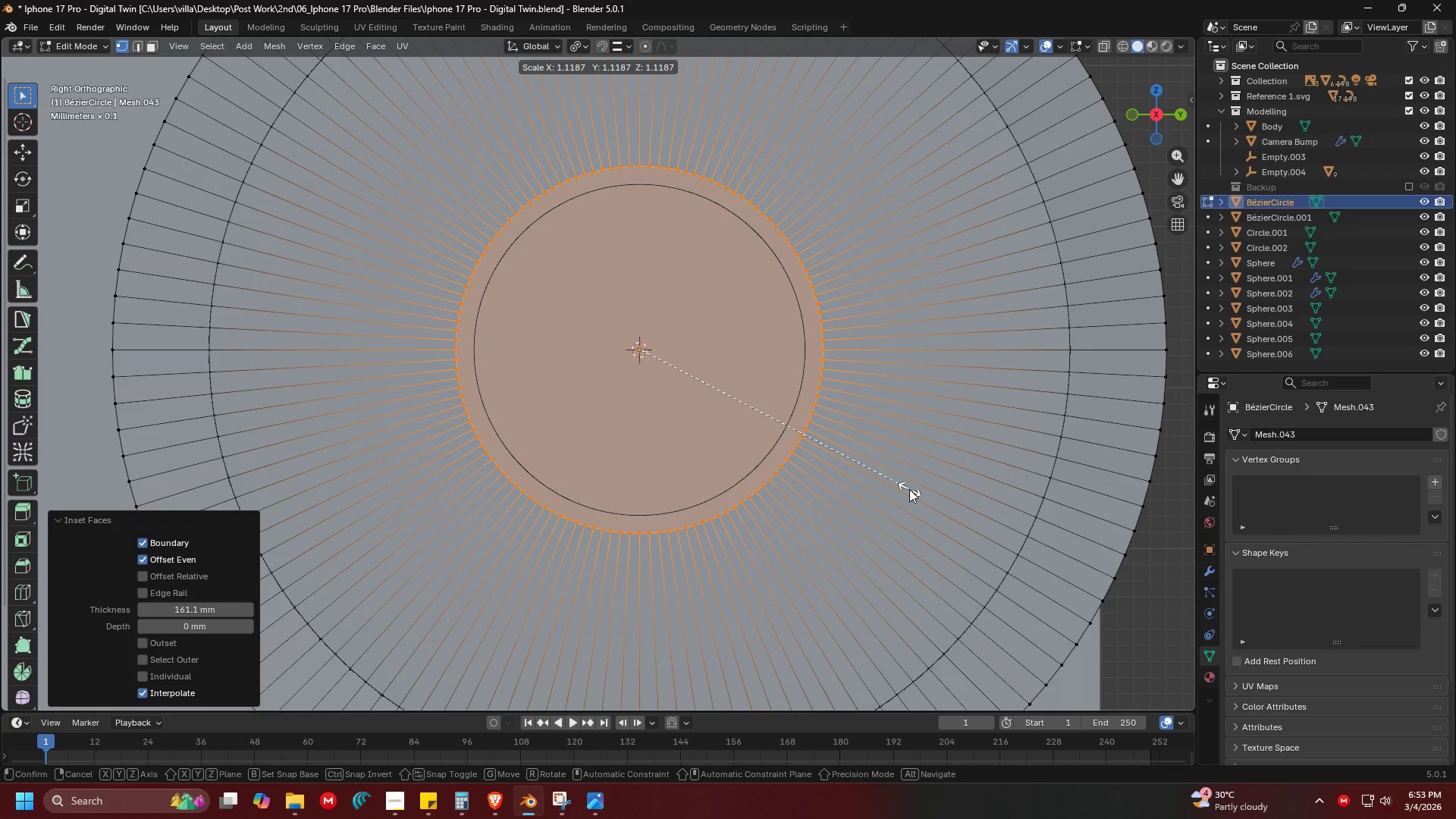 
scroll: coordinate [799, 434], scroll_direction: up, amount: 2.0
 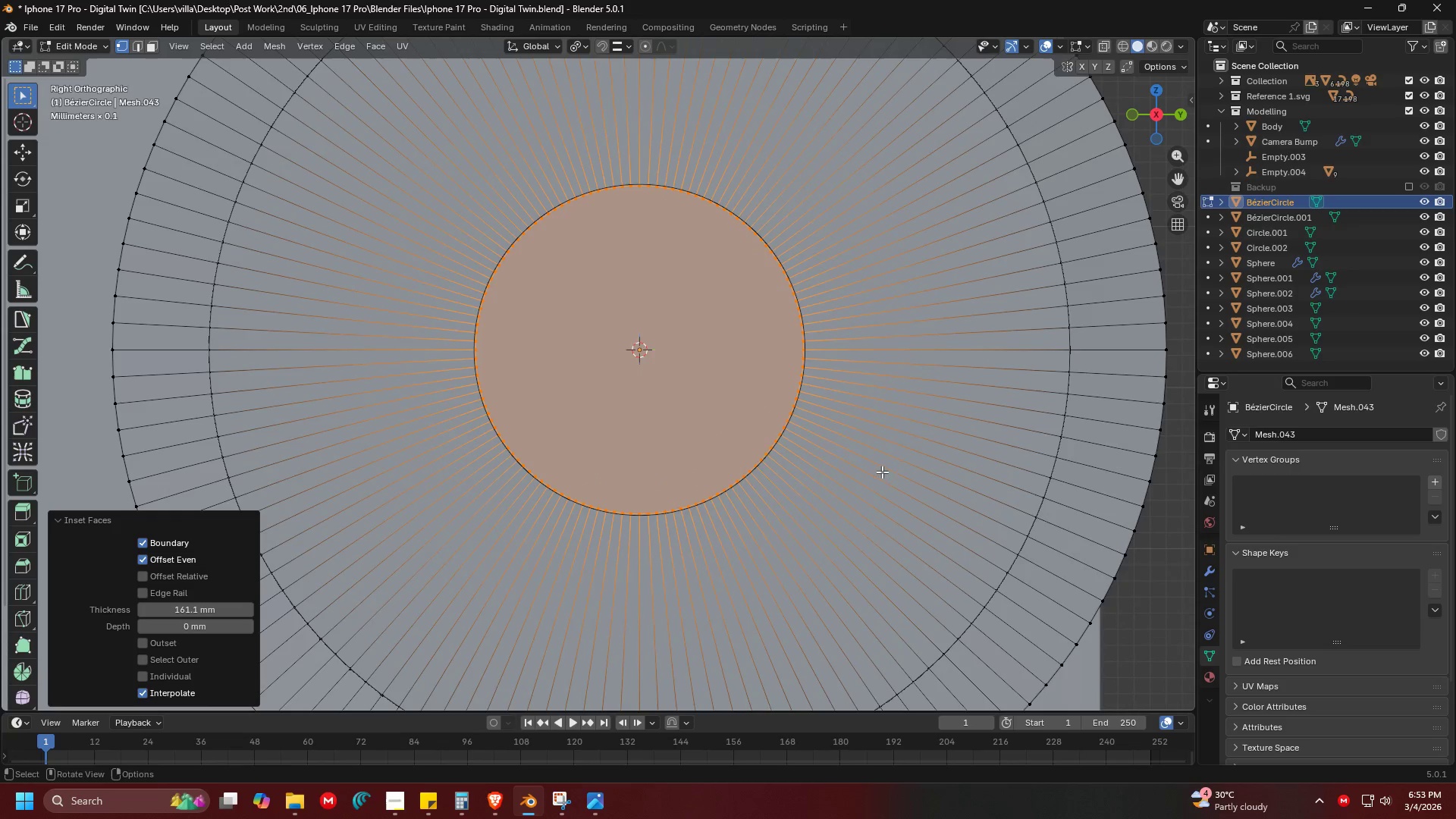 
left_click([909, 489])
 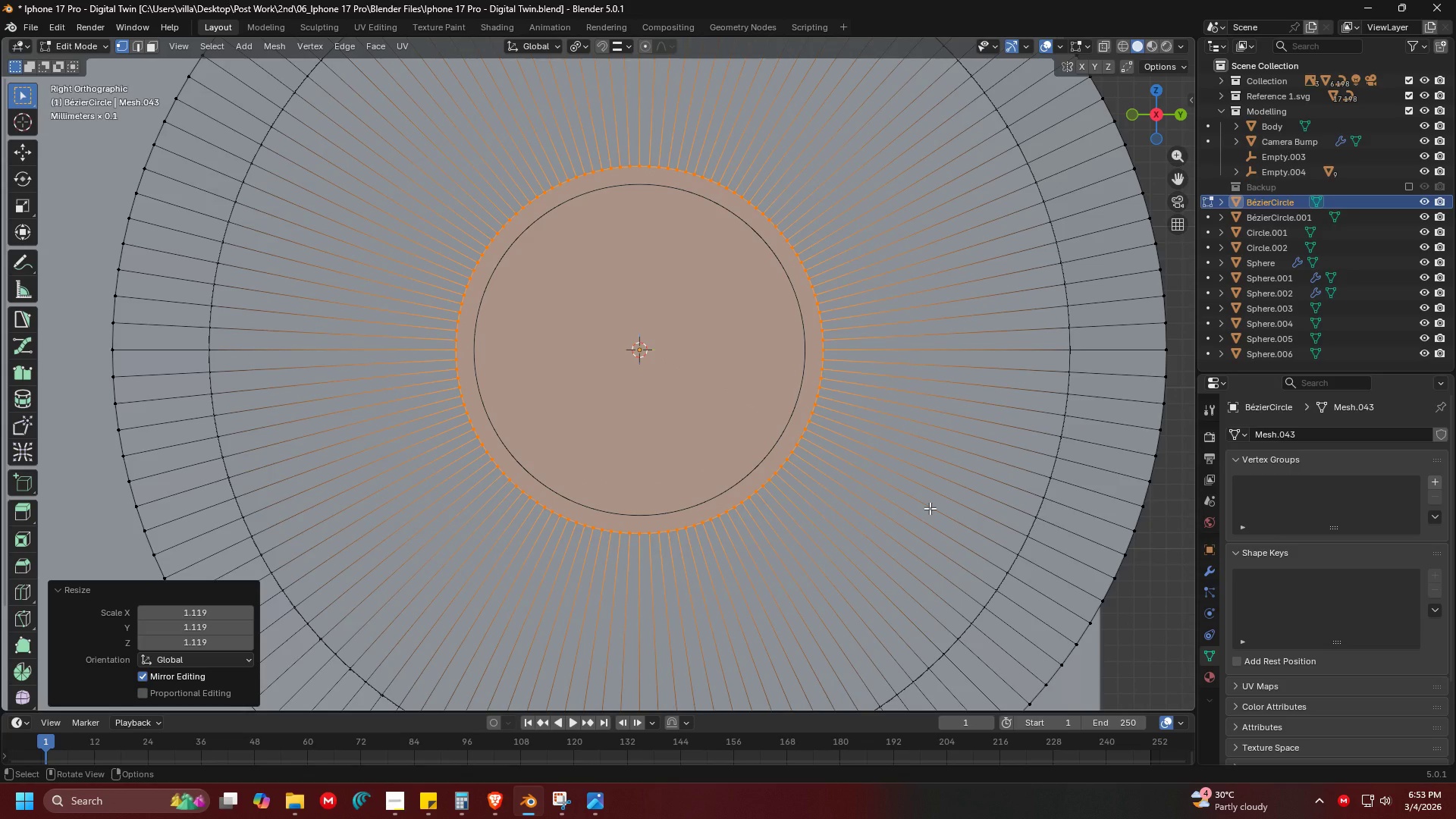 
key(I)
 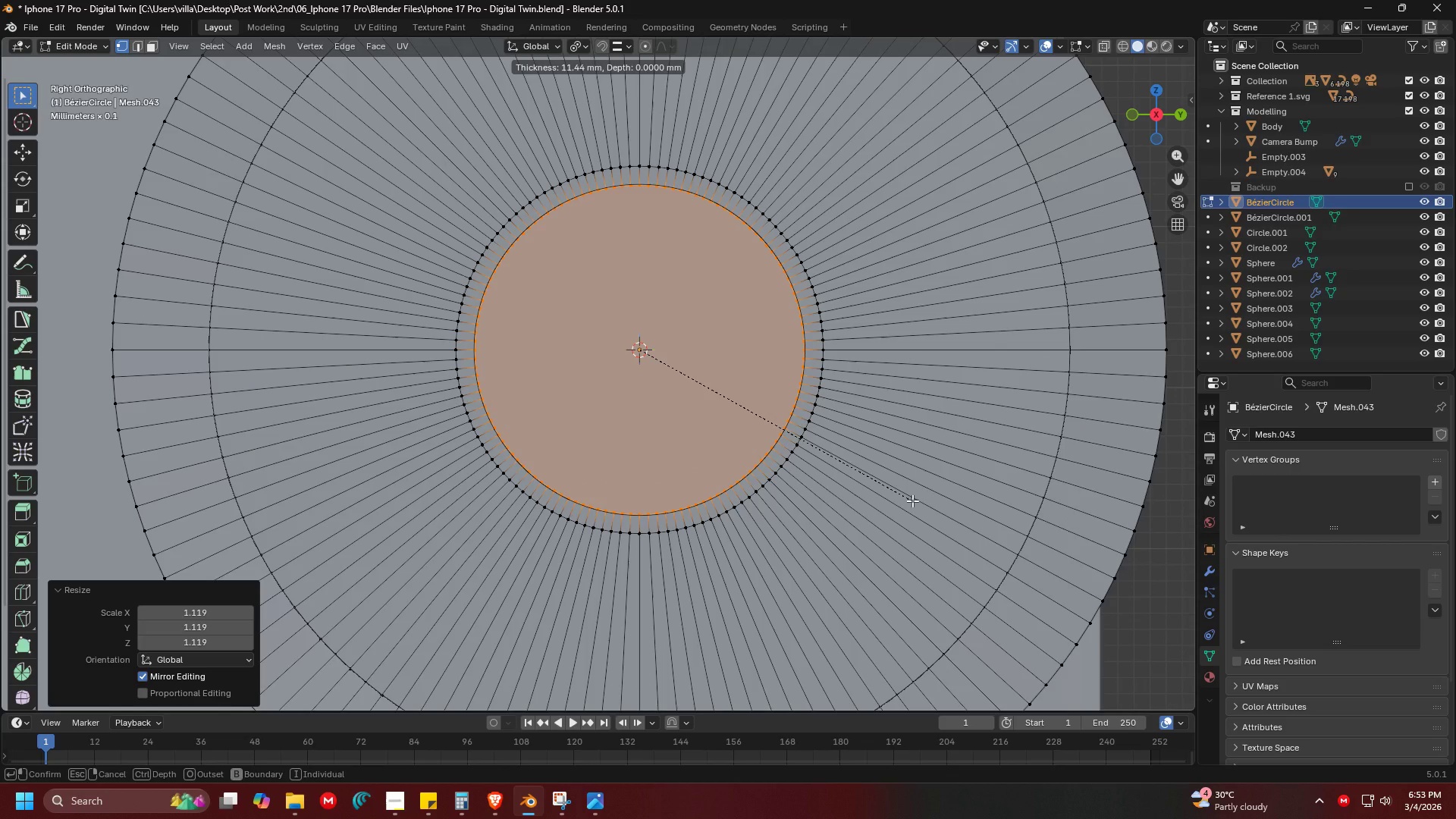 
left_click([914, 501])
 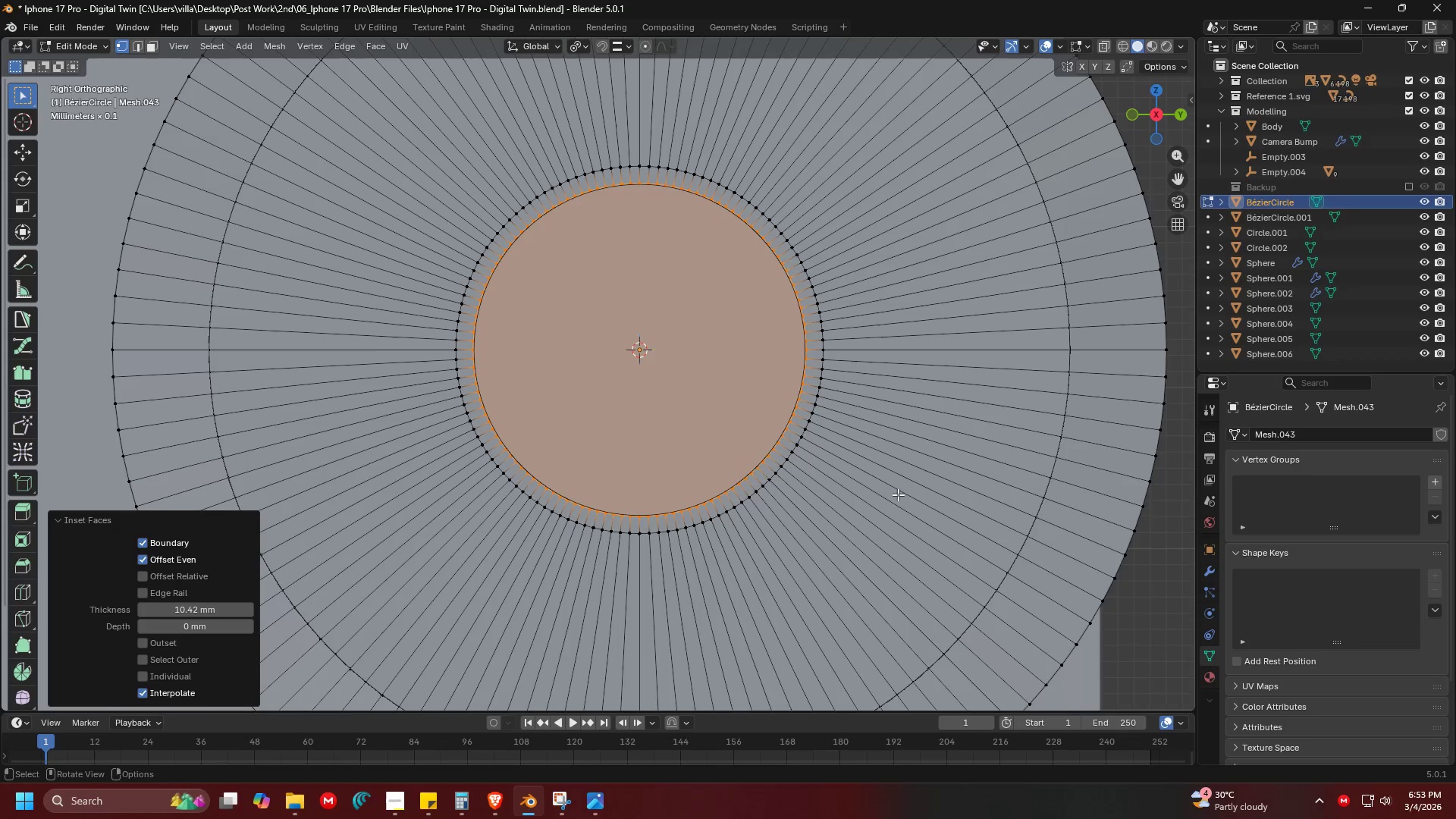 
key(Shift+ShiftLeft)
 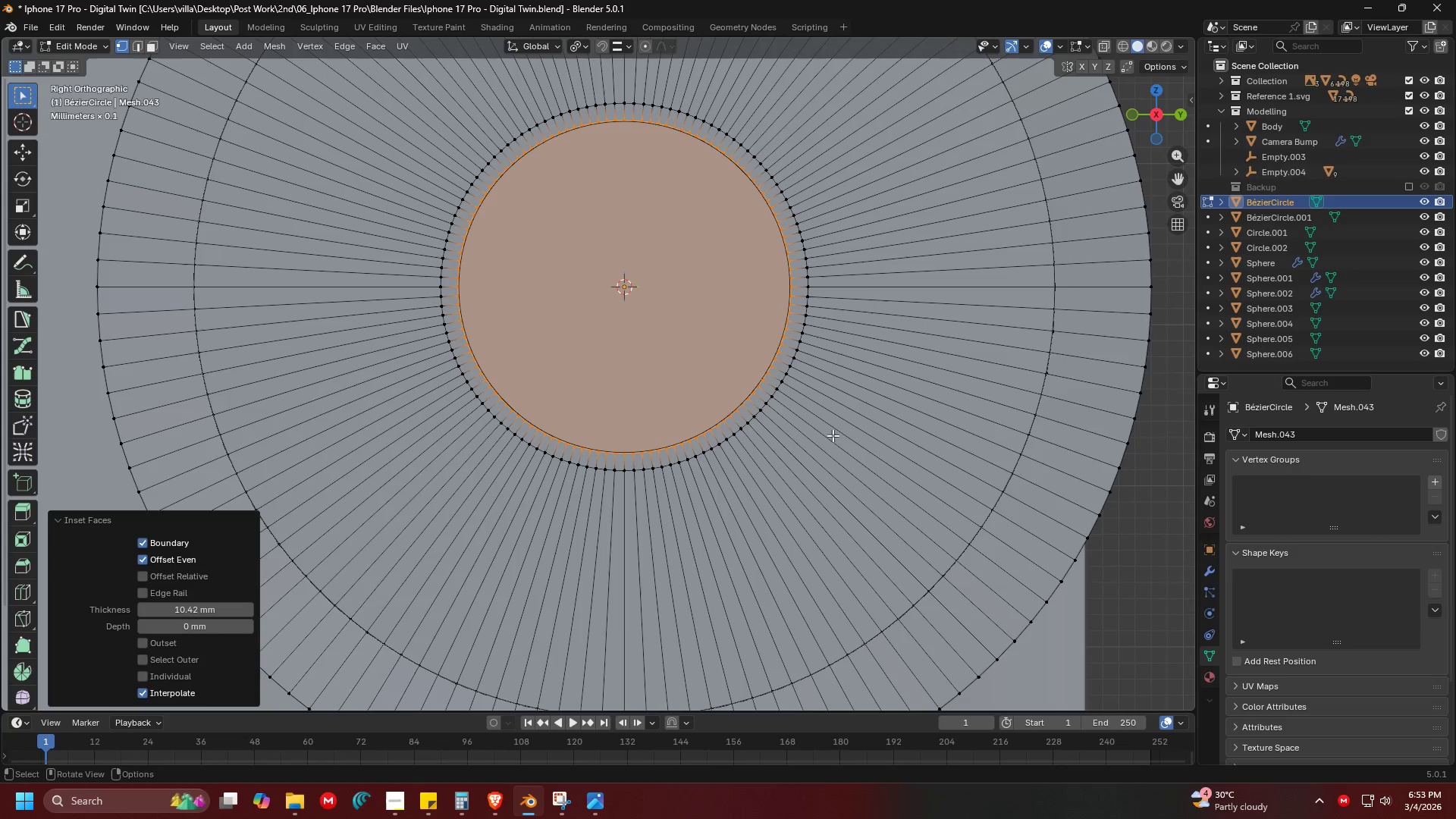 
left_click([824, 510])
 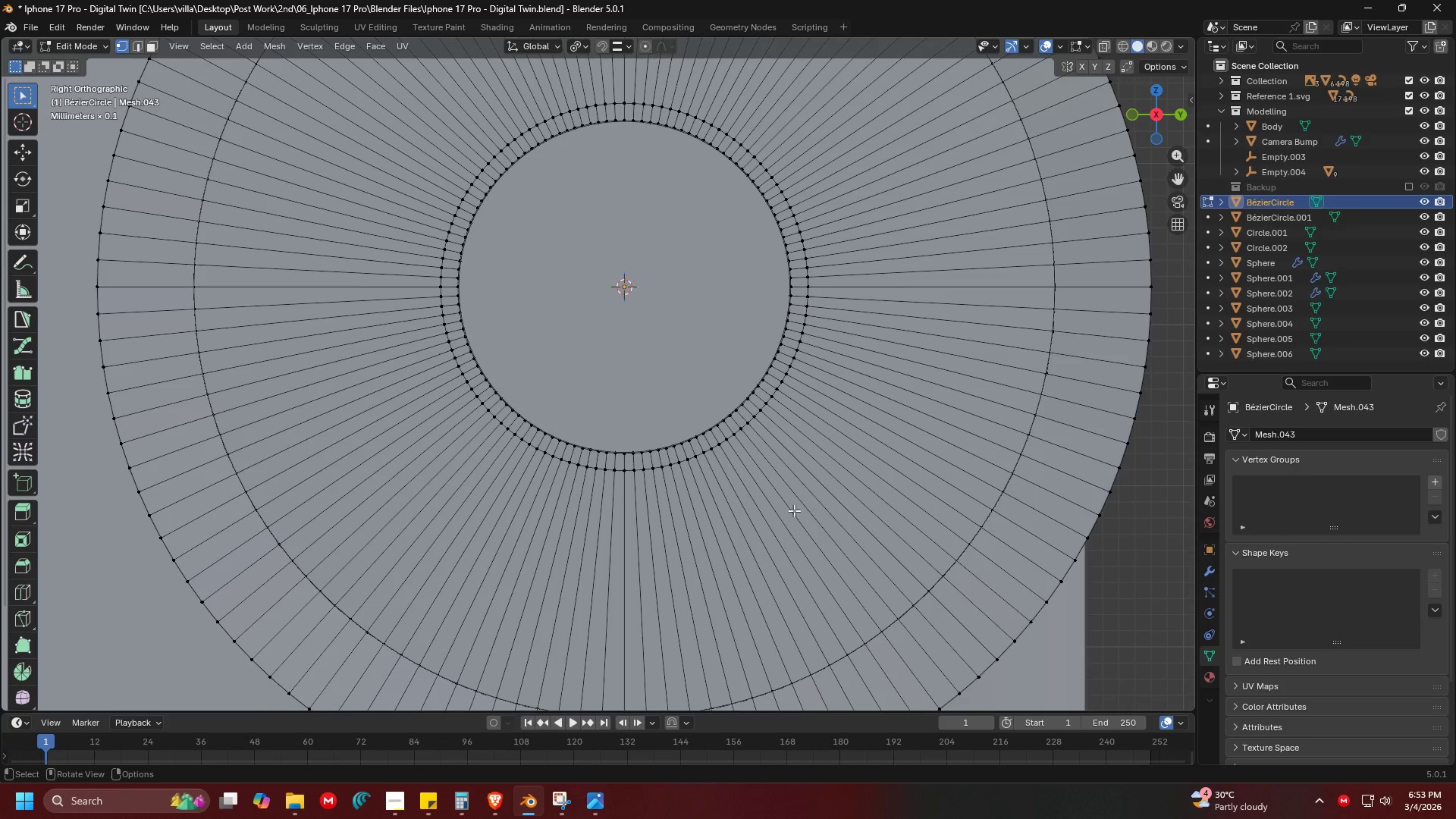 
key(Control+R)
 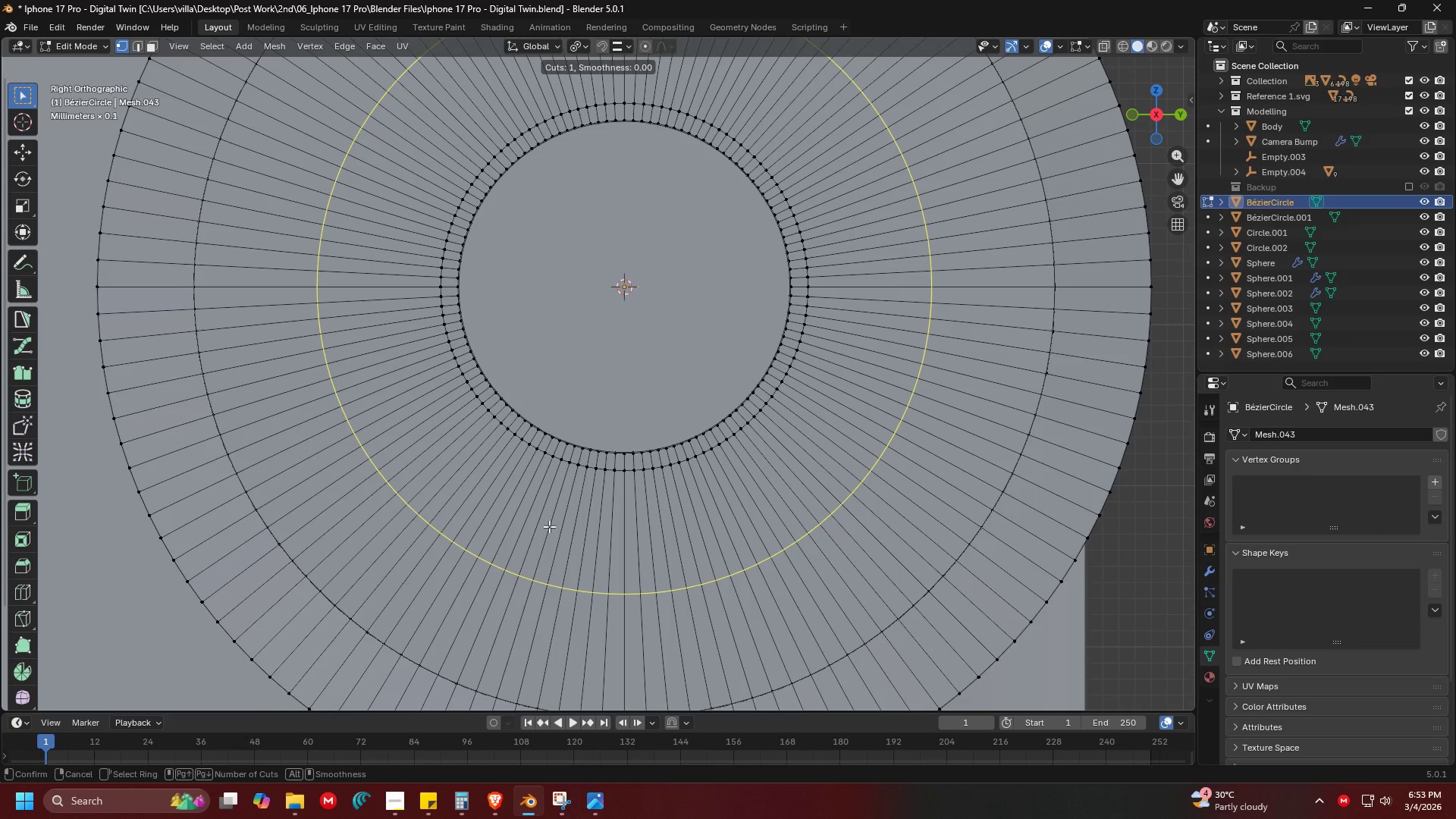 
key(Escape)
 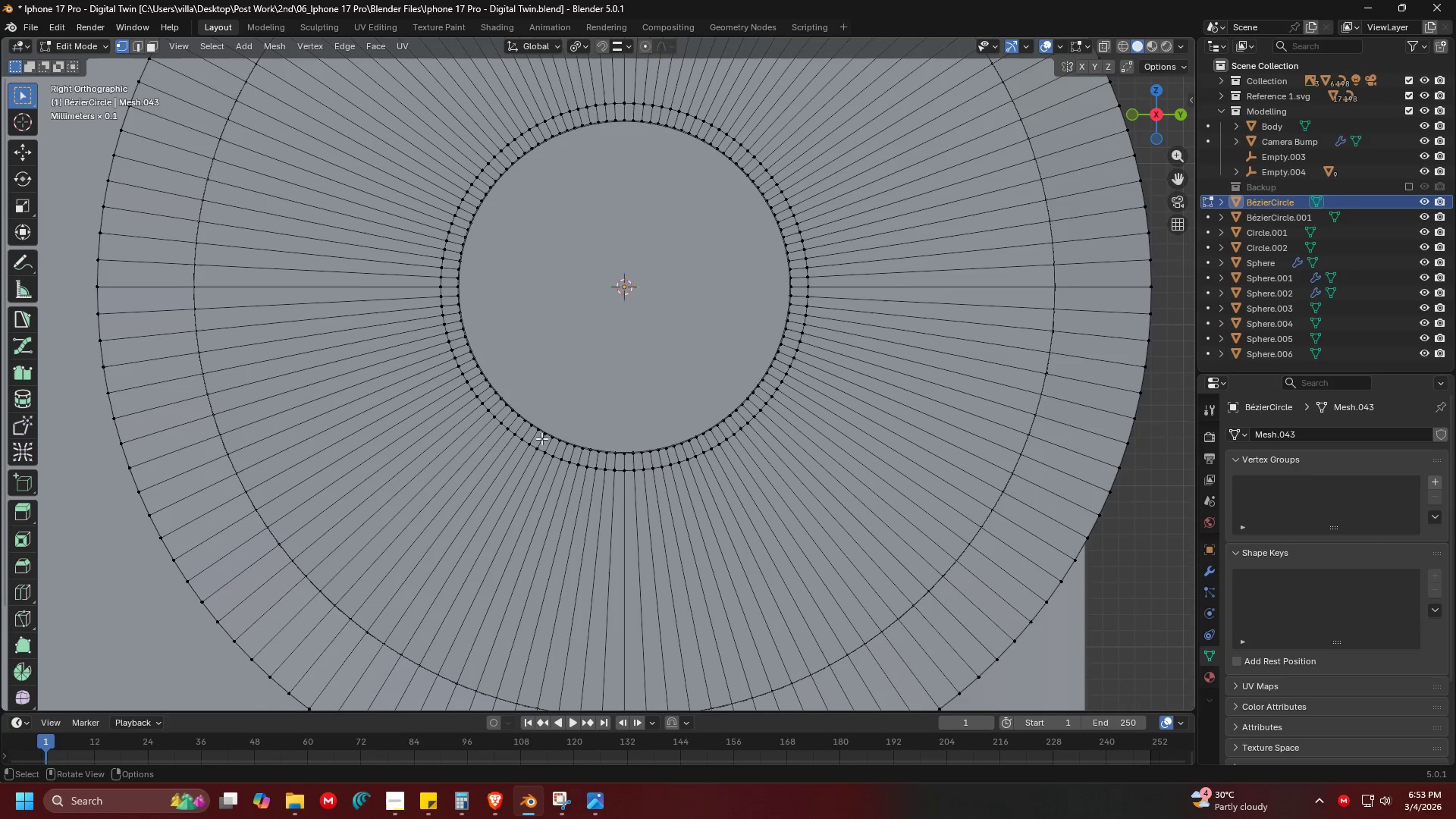 
key(Alt+AltLeft)
 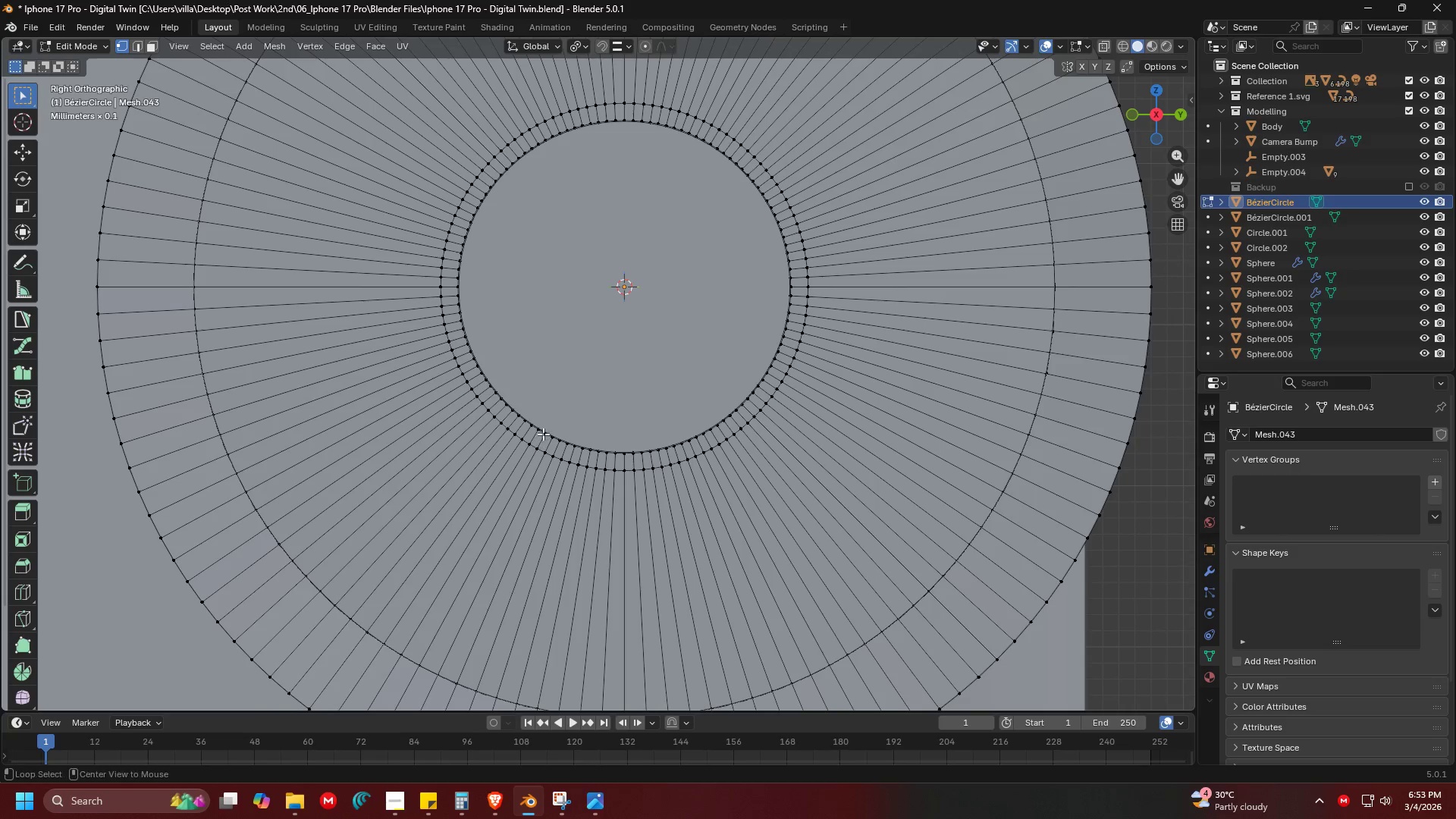 
left_click([543, 433])
 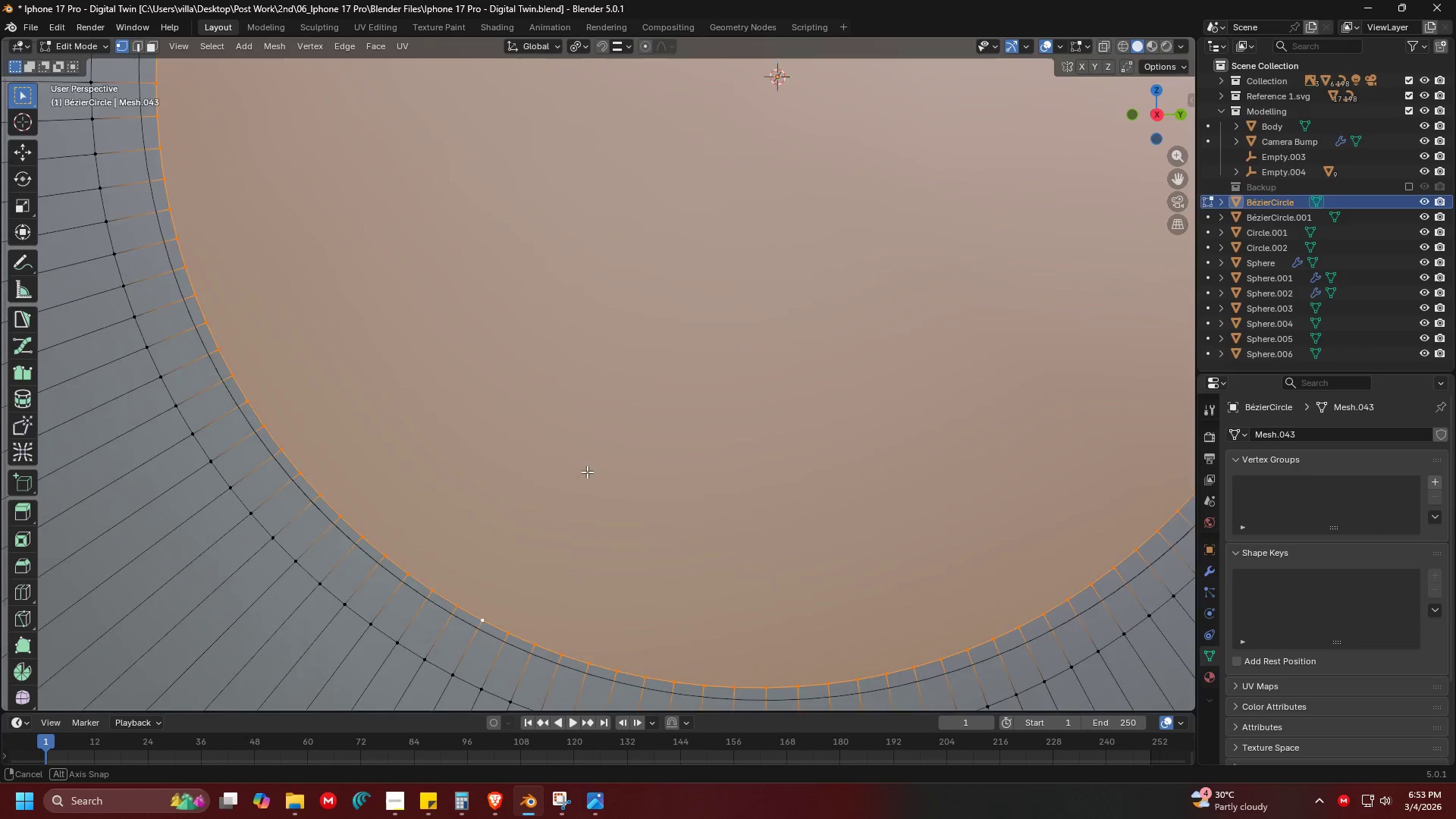 
key(Shift+ShiftLeft)
 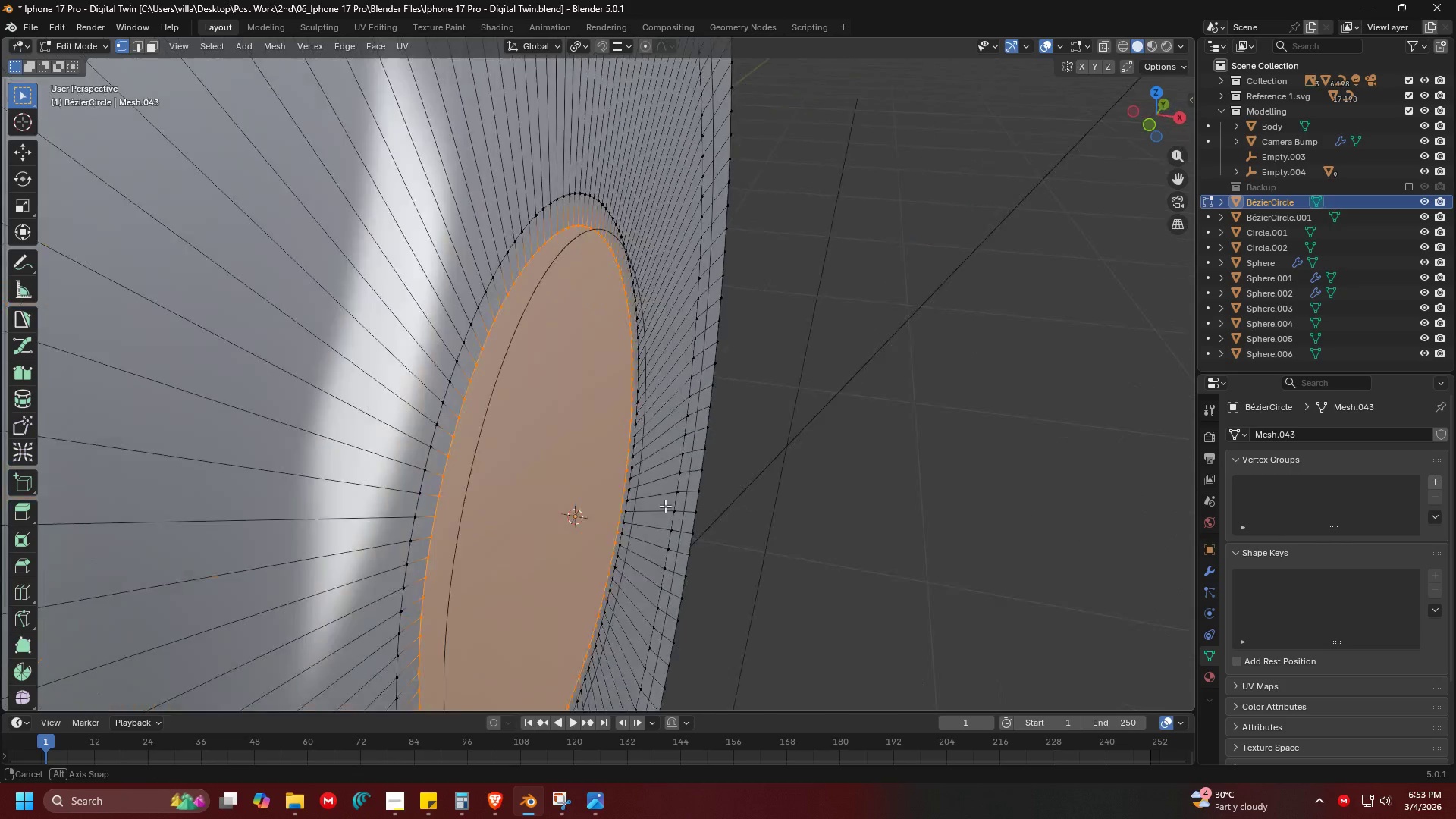 
scroll: coordinate [538, 478], scroll_direction: down, amount: 2.0
 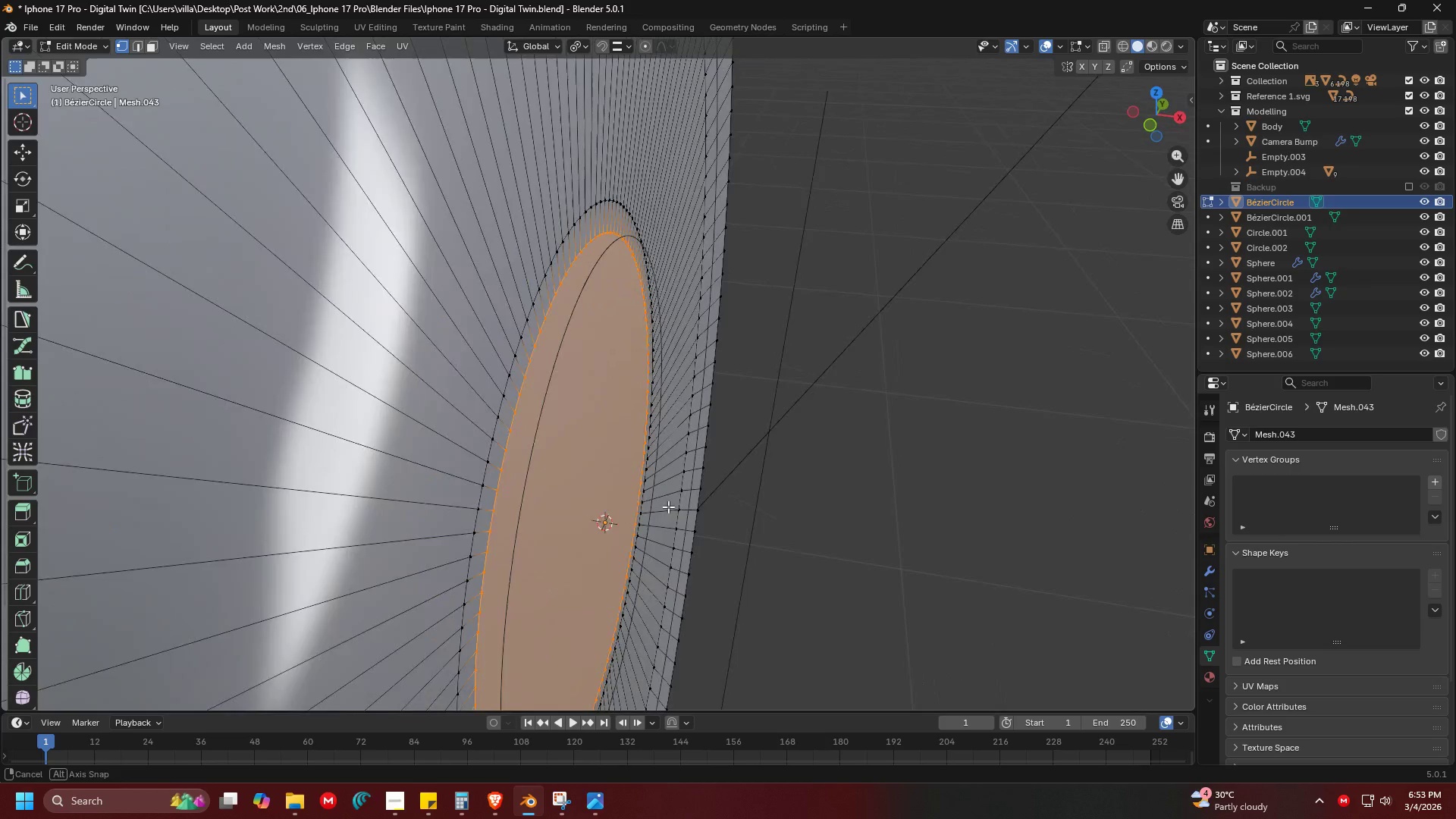 
key(Shift+ShiftLeft)
 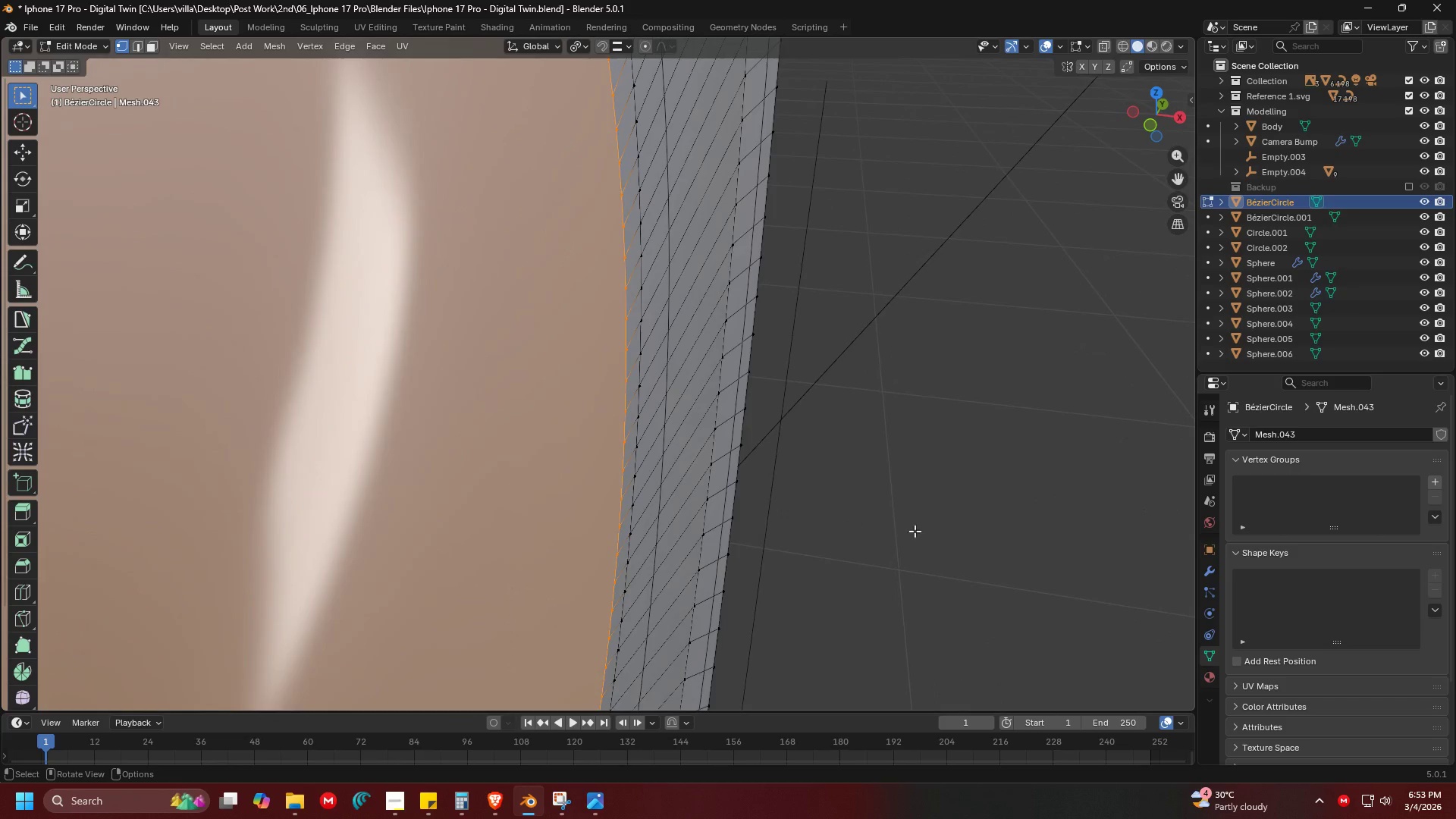 
key(G)
 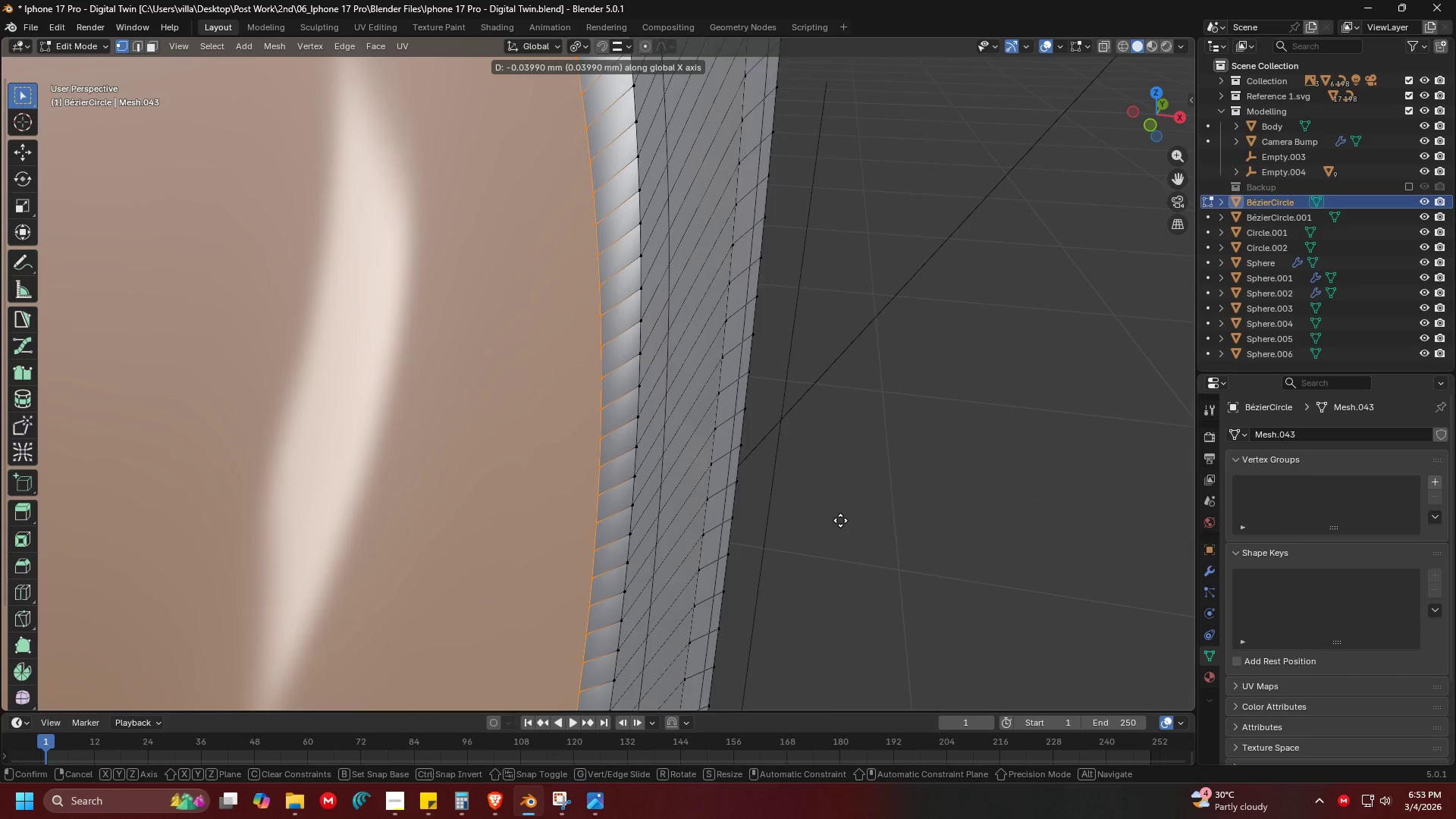 
scroll: coordinate [743, 504], scroll_direction: up, amount: 3.0
 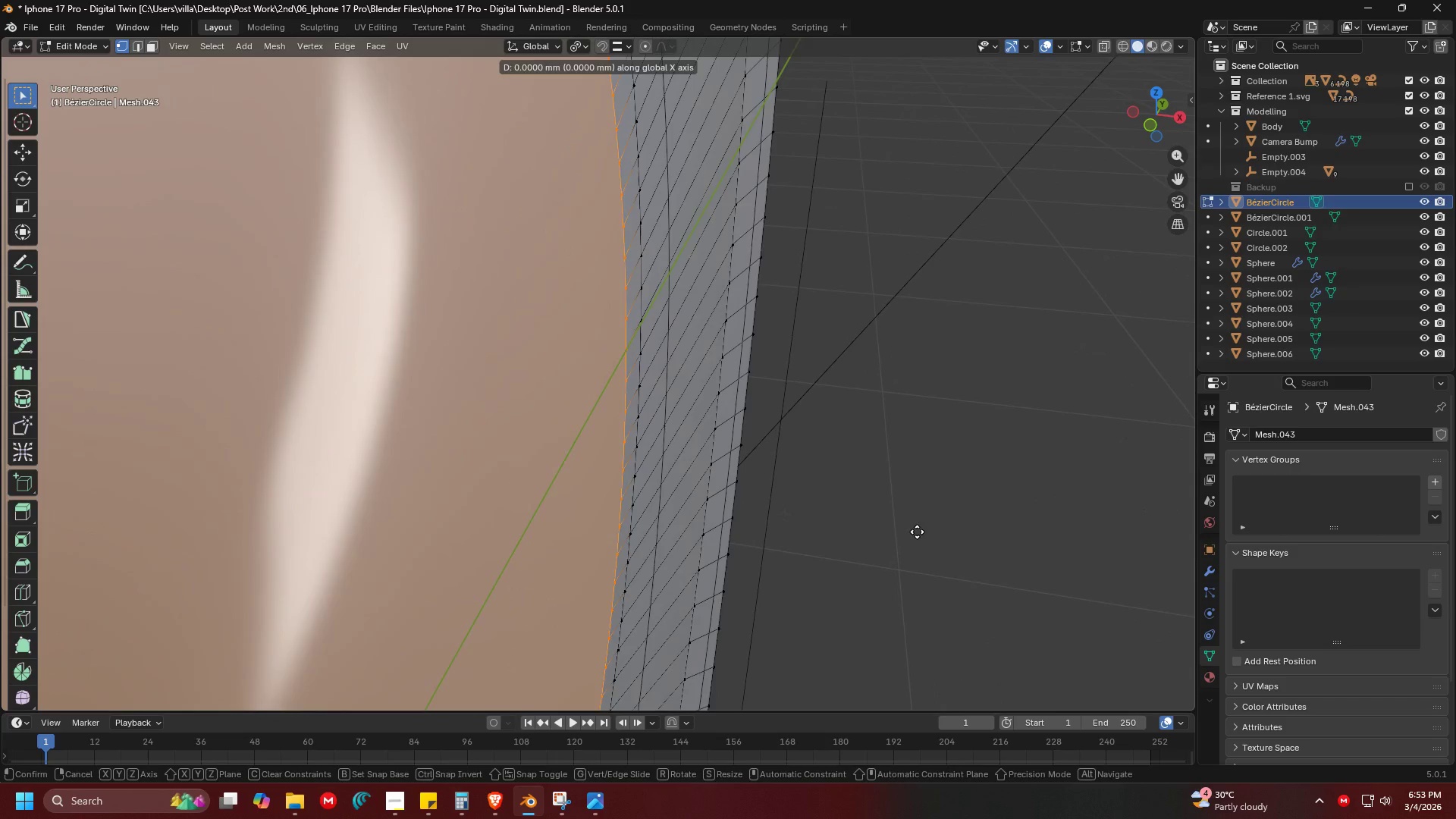 
left_click([852, 523])
 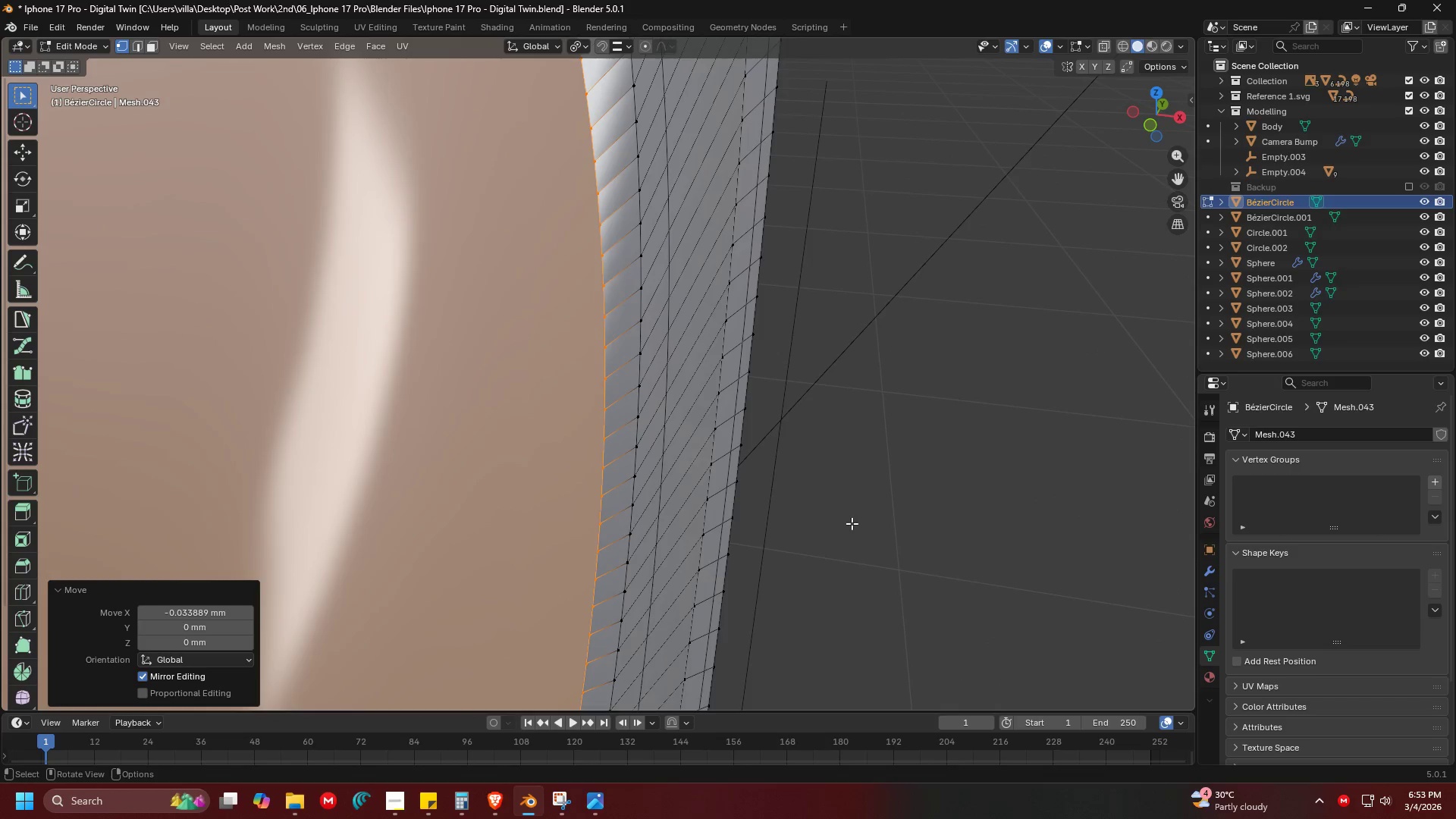 
key(Shift+ShiftLeft)
 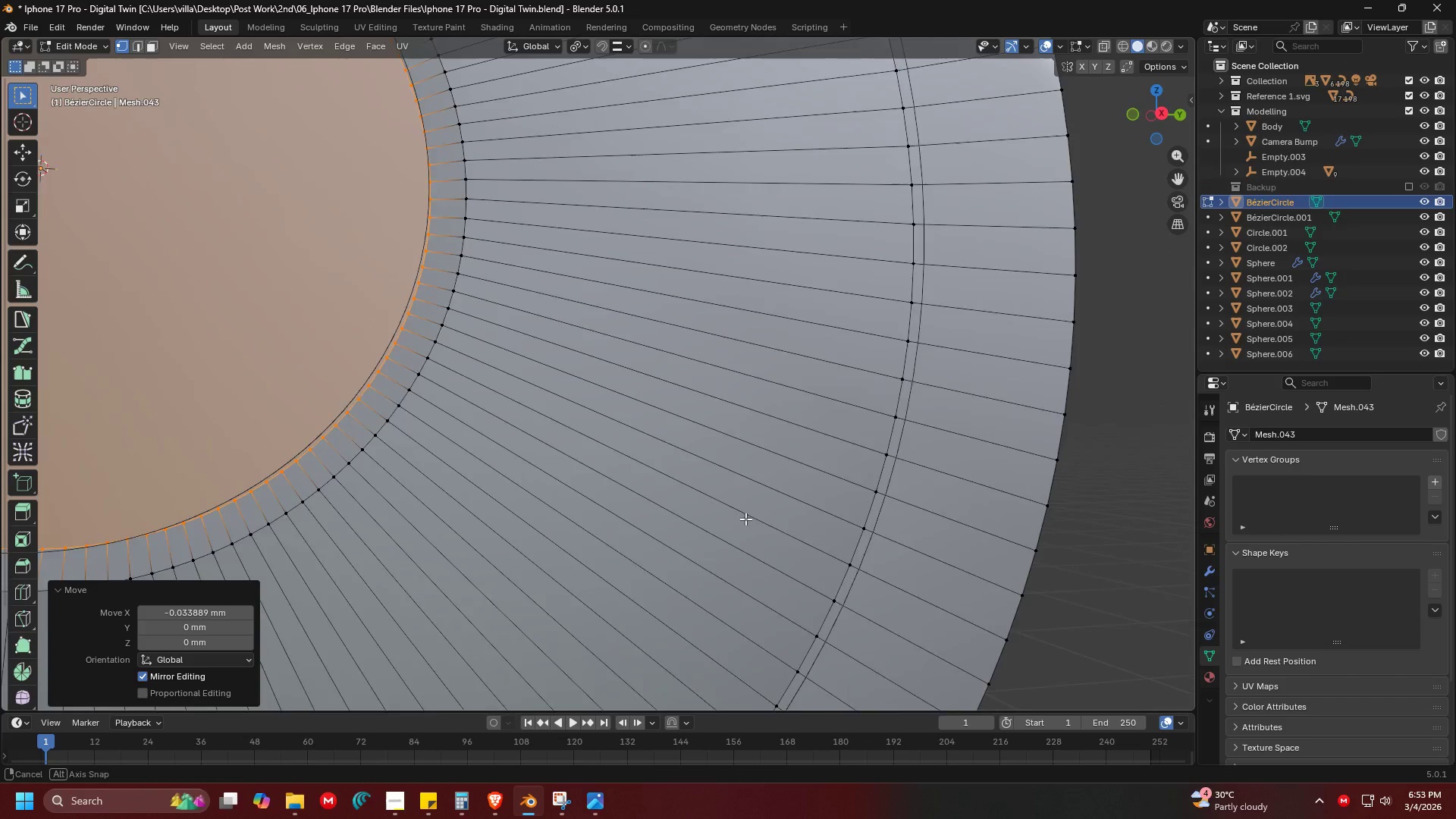 
scroll: coordinate [418, 381], scroll_direction: down, amount: 3.0
 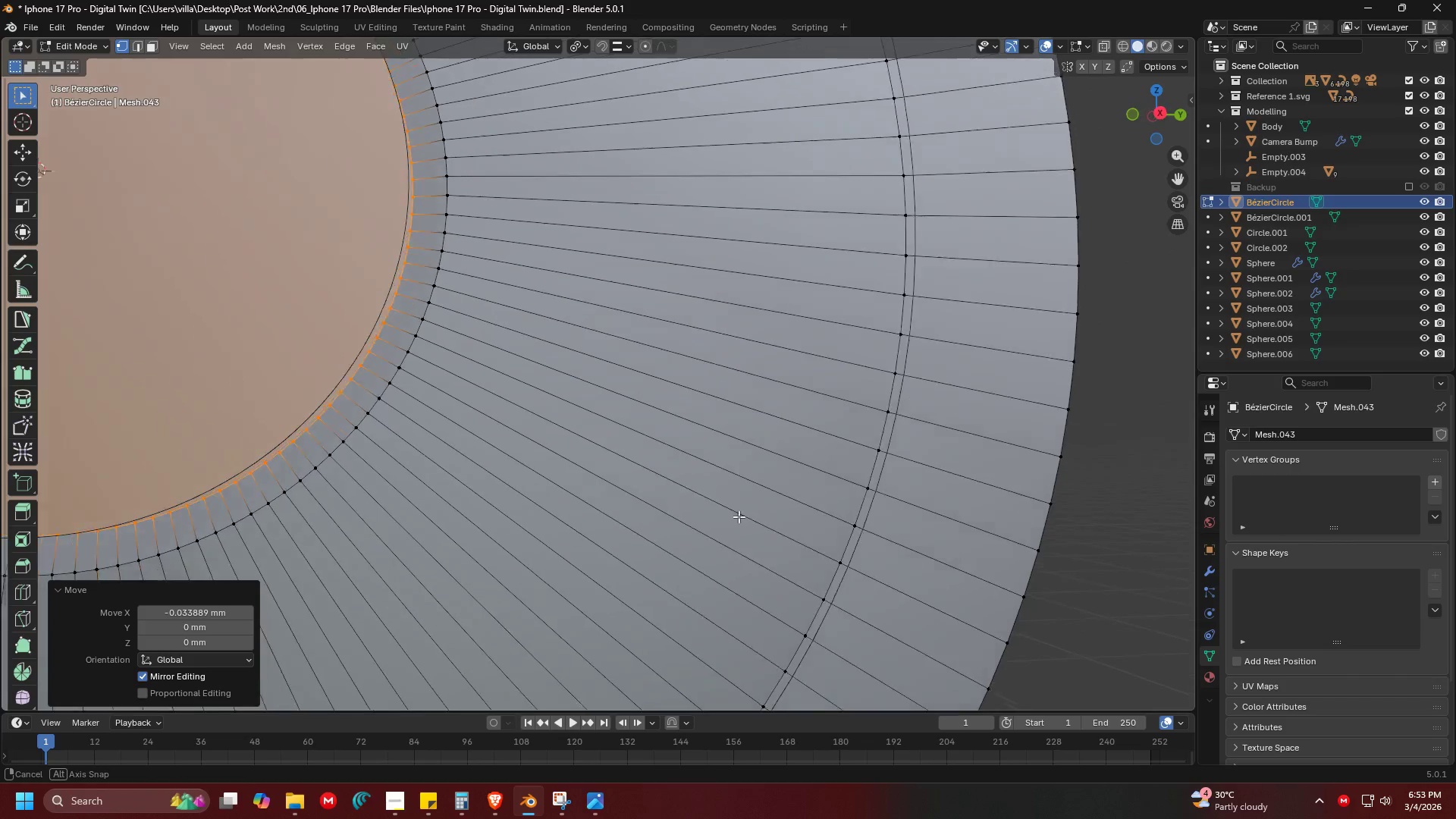 
key(Shift+ShiftLeft)
 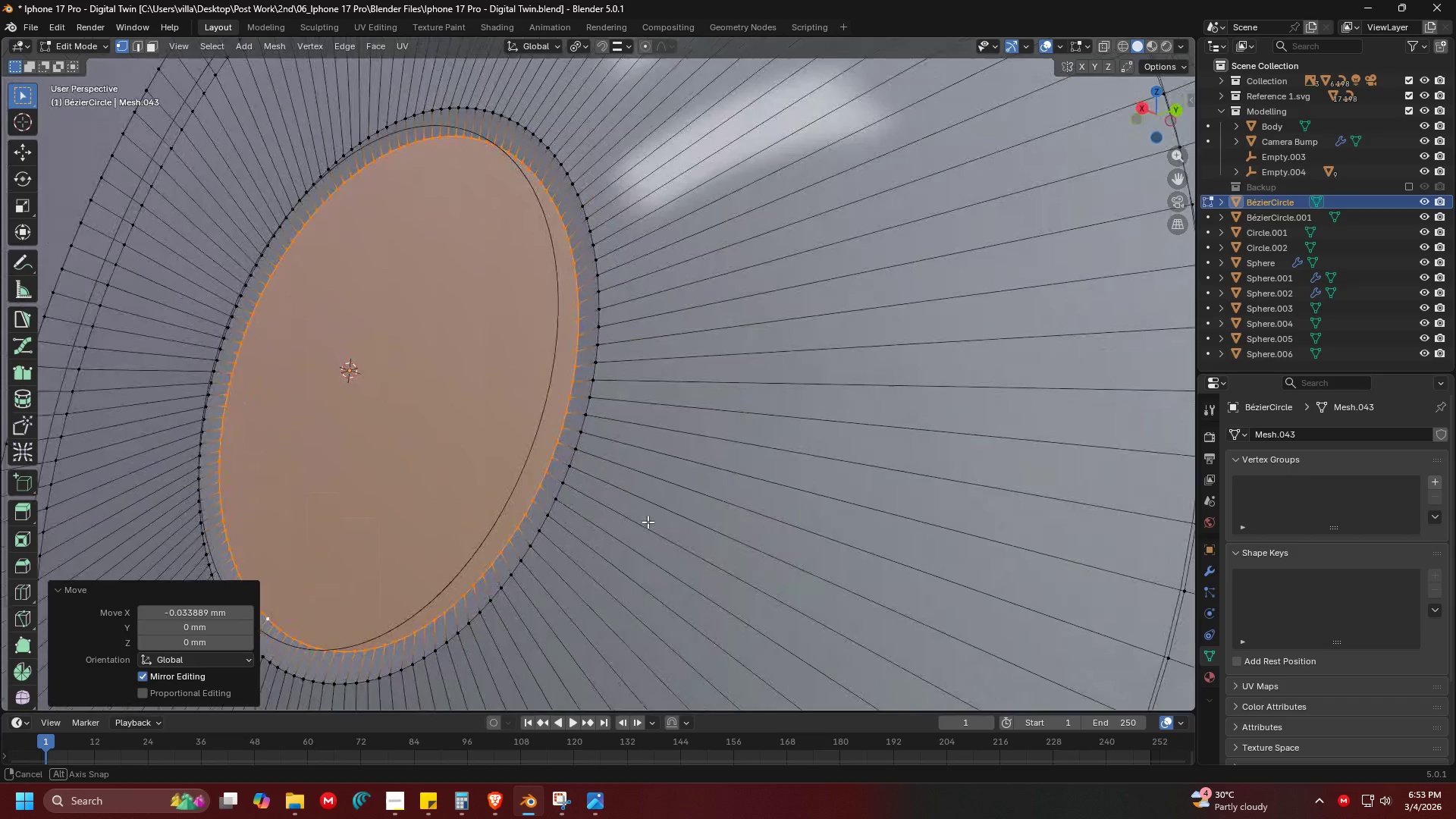 
key(Shift+ShiftLeft)
 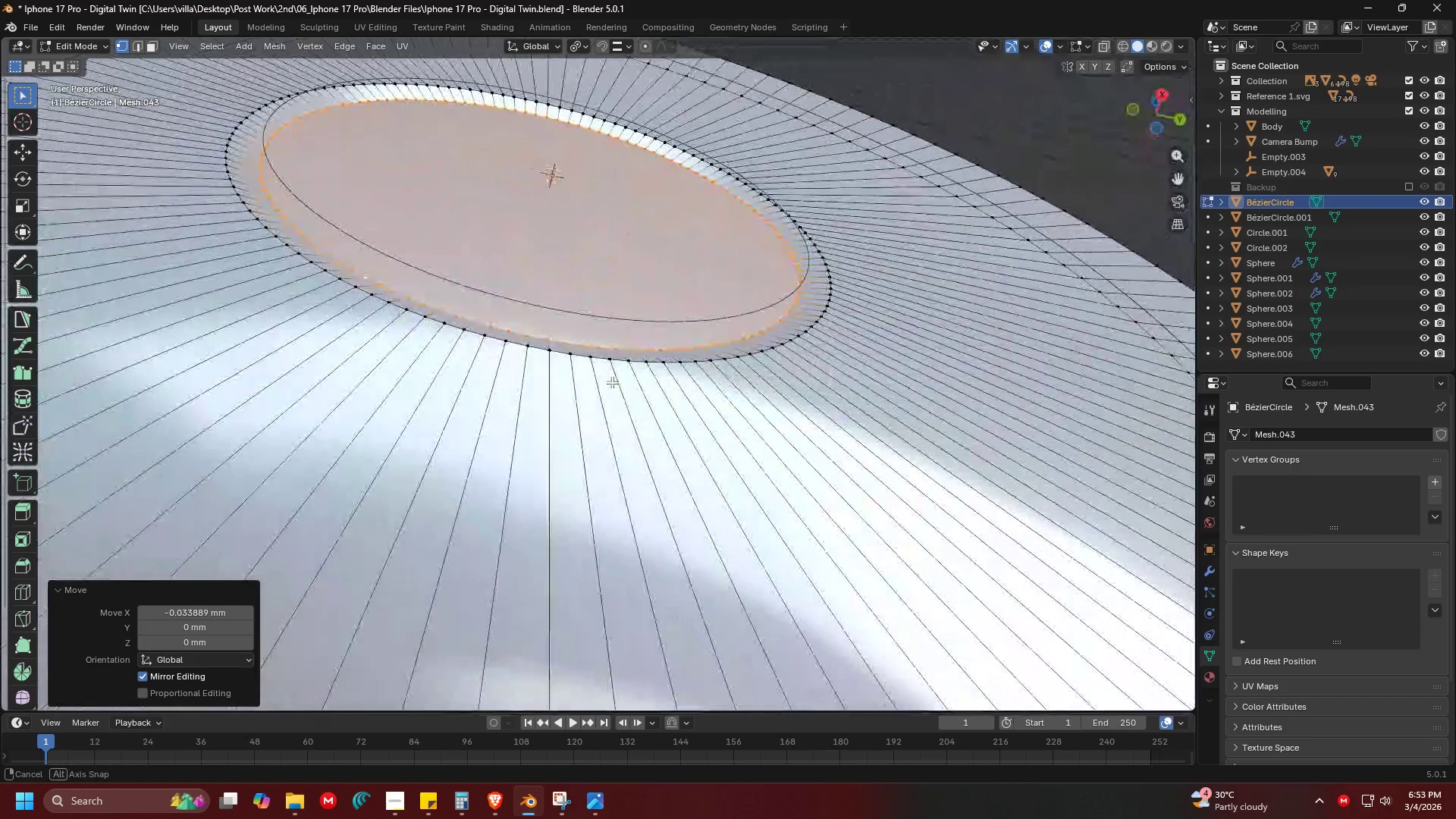 
key(Shift+ShiftLeft)
 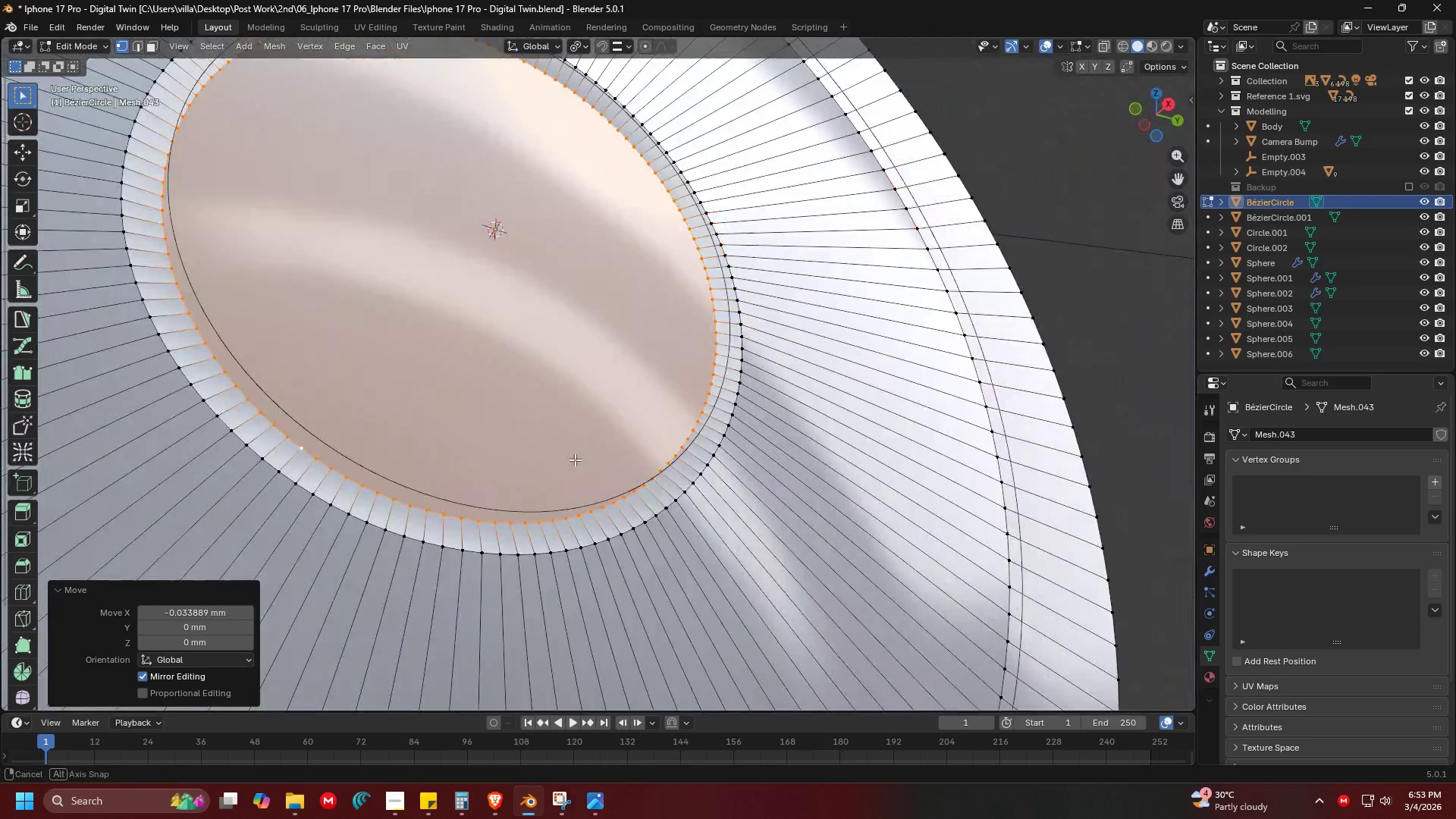 
scroll: coordinate [608, 492], scroll_direction: up, amount: 1.0
 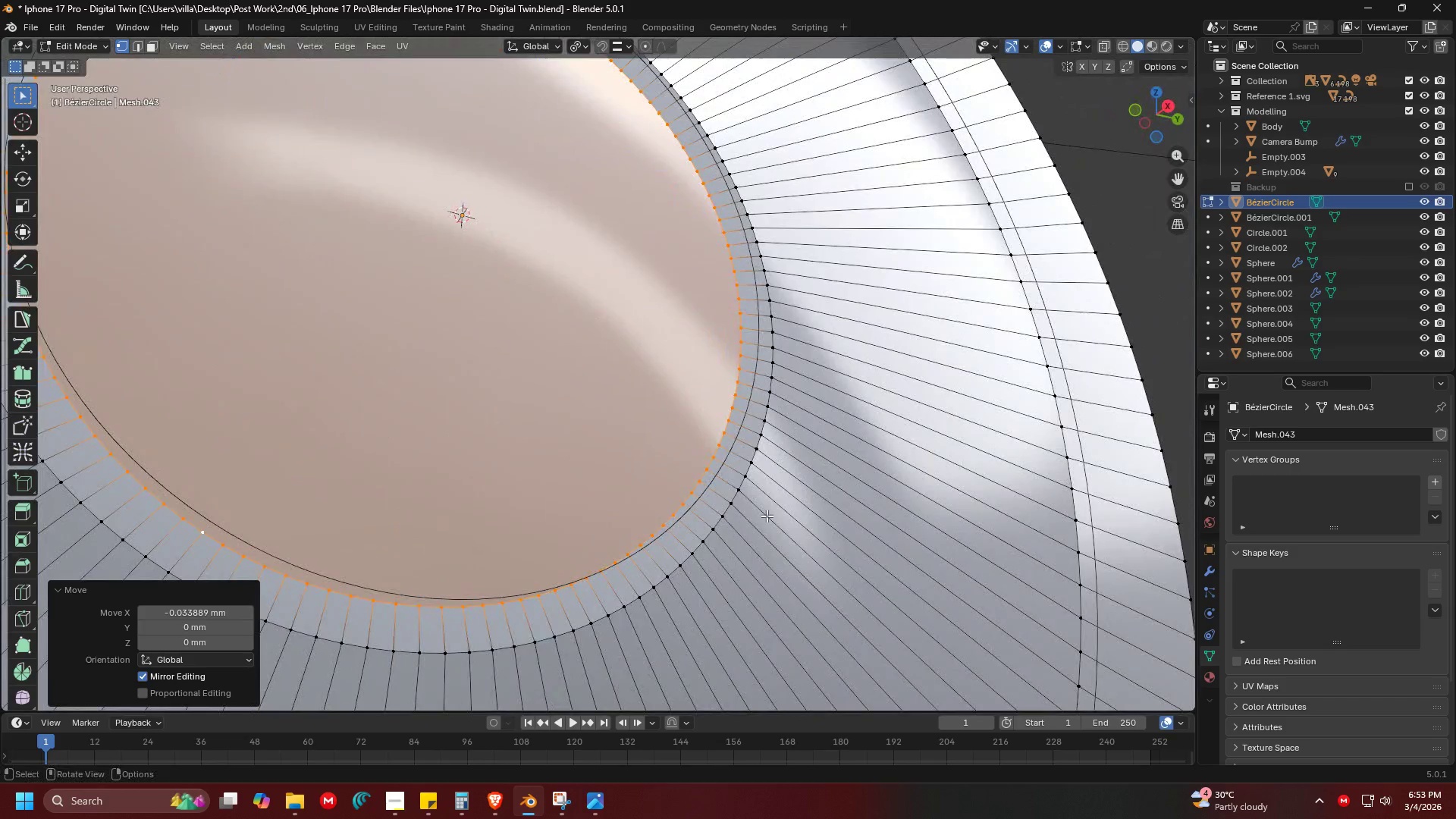 
key(Shift+ShiftLeft)
 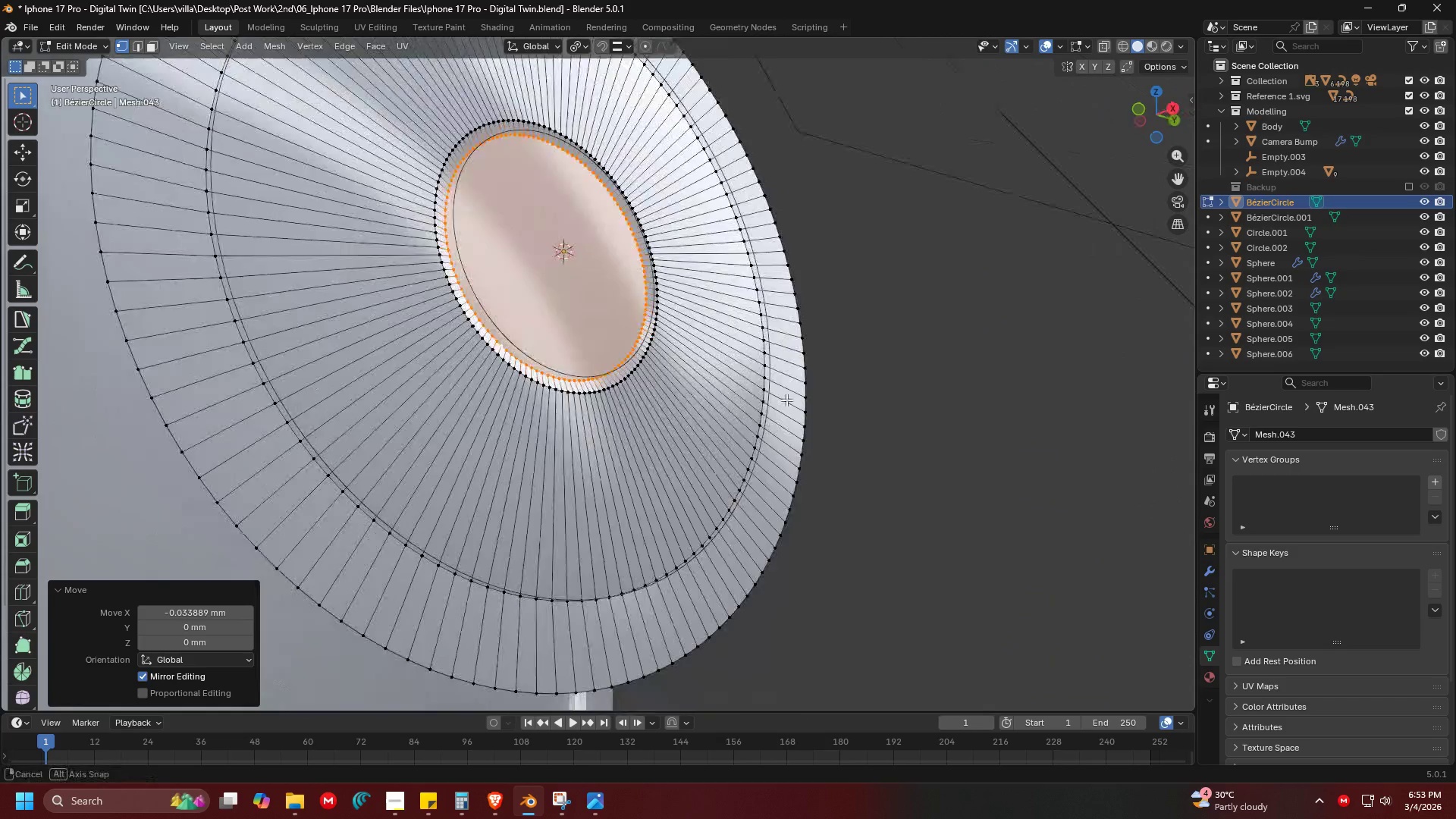 
scroll: coordinate [808, 504], scroll_direction: down, amount: 5.0
 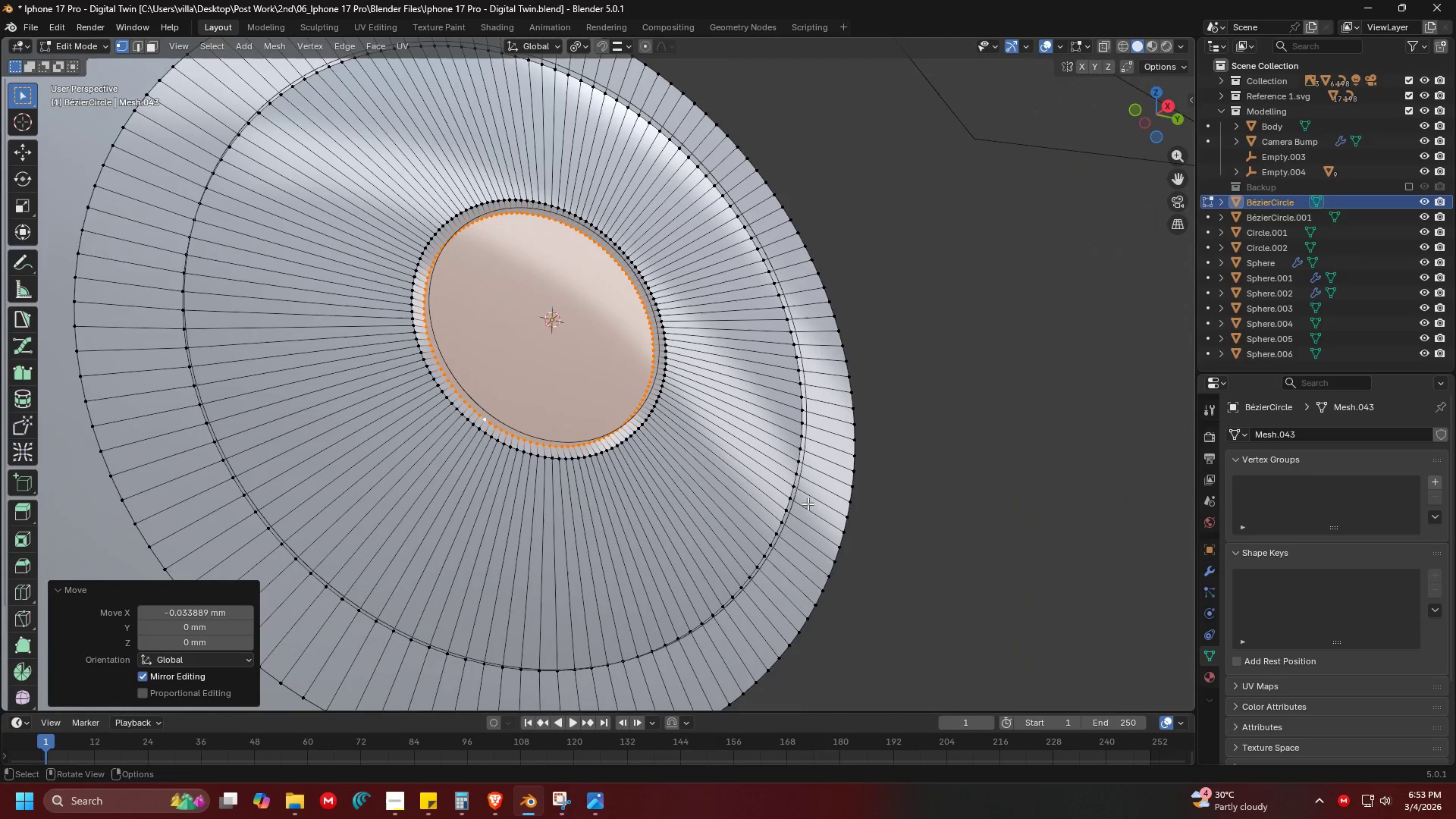 
key(Shift+ShiftLeft)
 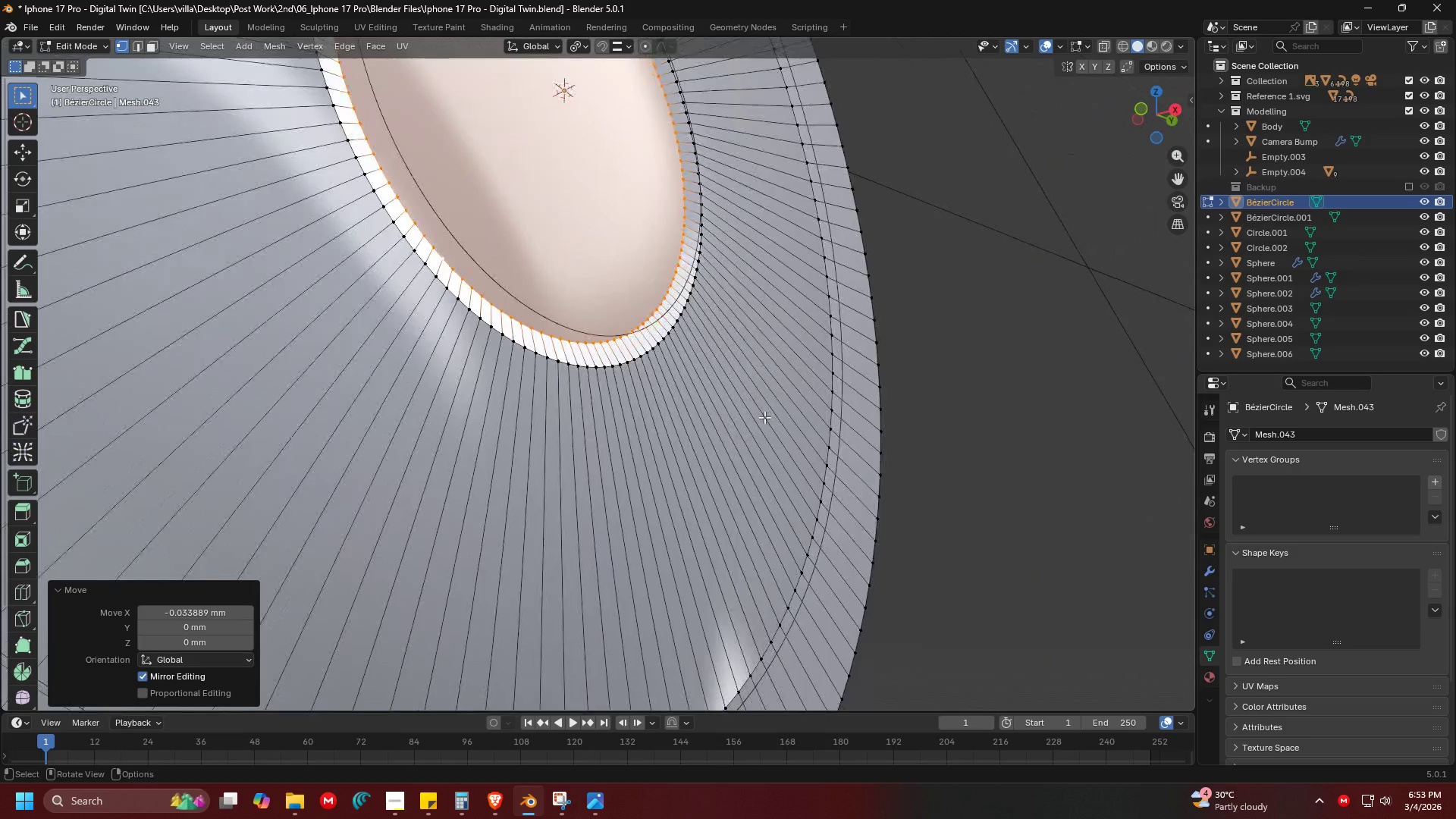 
key(Alt+AltLeft)
 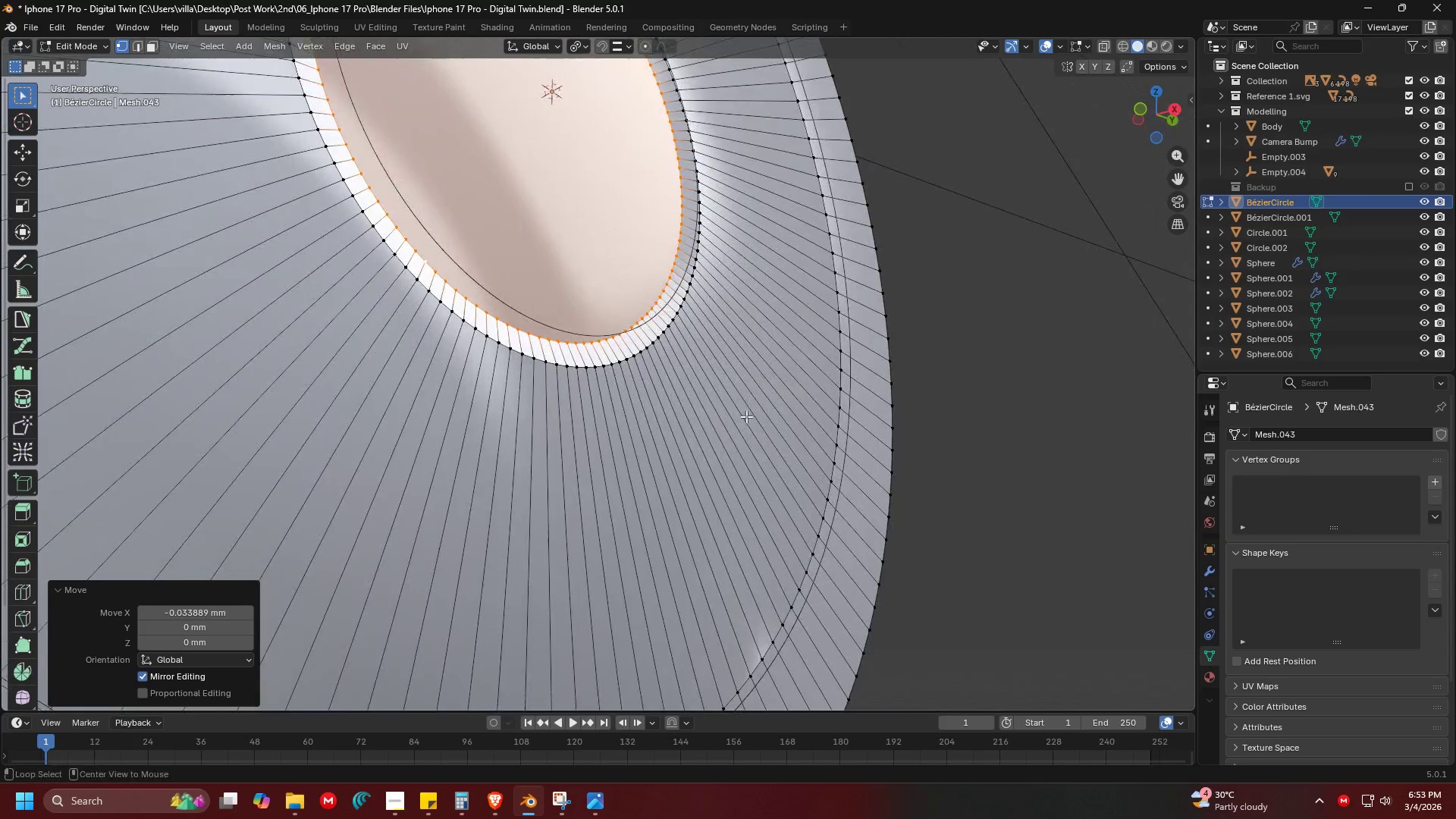 
key(Alt+Tab)
 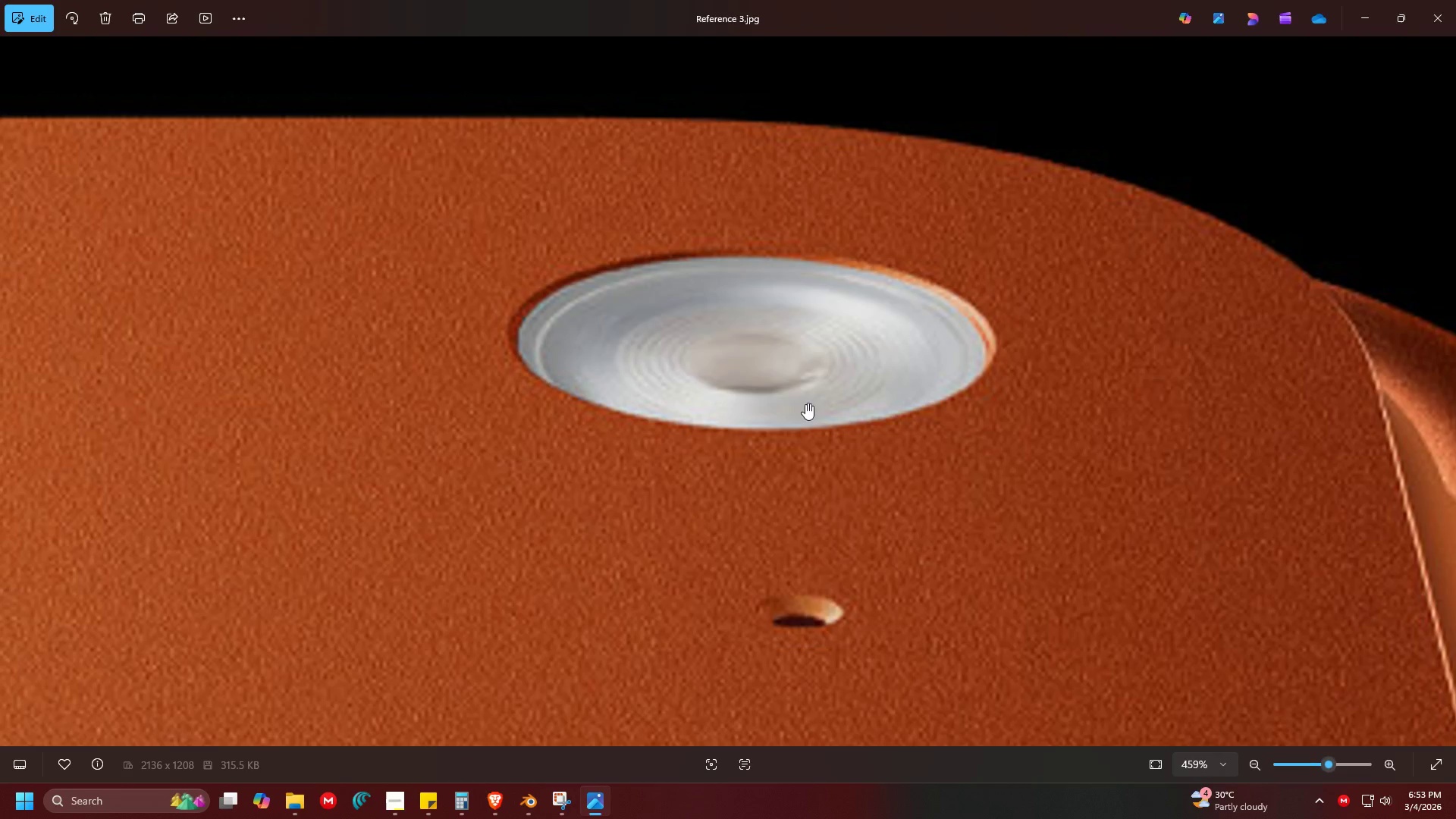 
scroll: coordinate [772, 461], scroll_direction: up, amount: 4.0
 